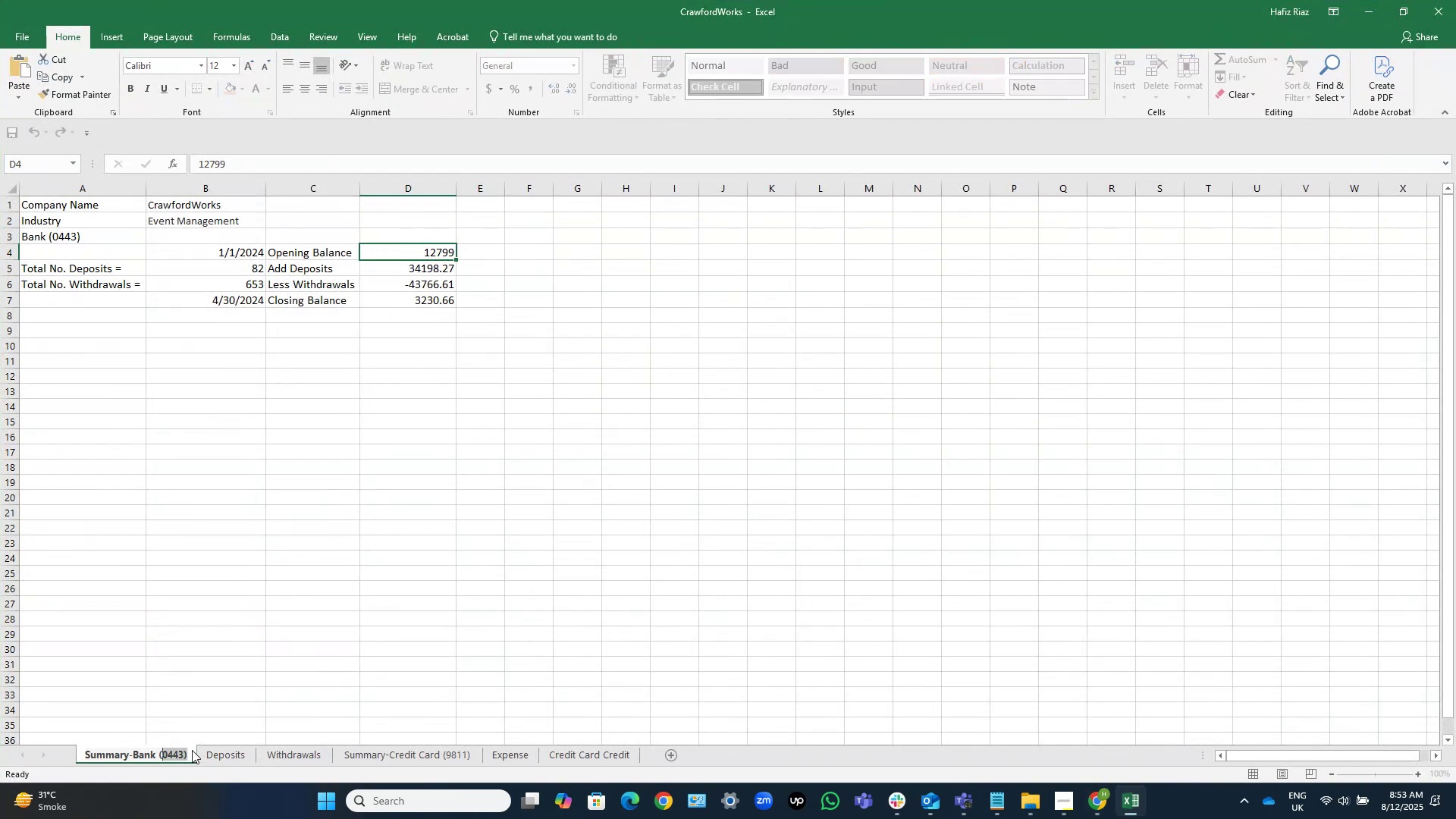 
key(Control+Shift+ArrowLeft)
 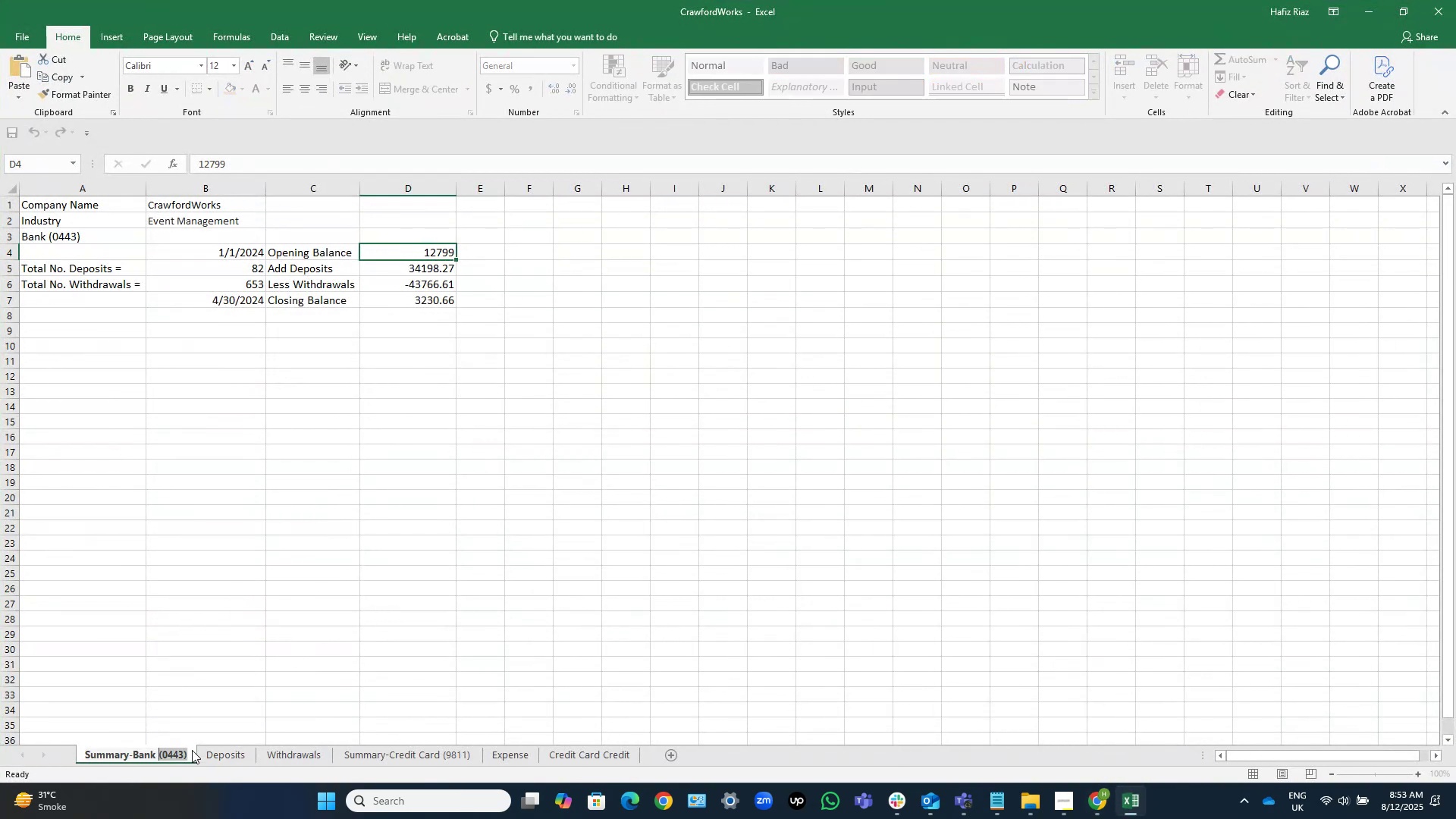 
key(Control+Shift+ArrowLeft)
 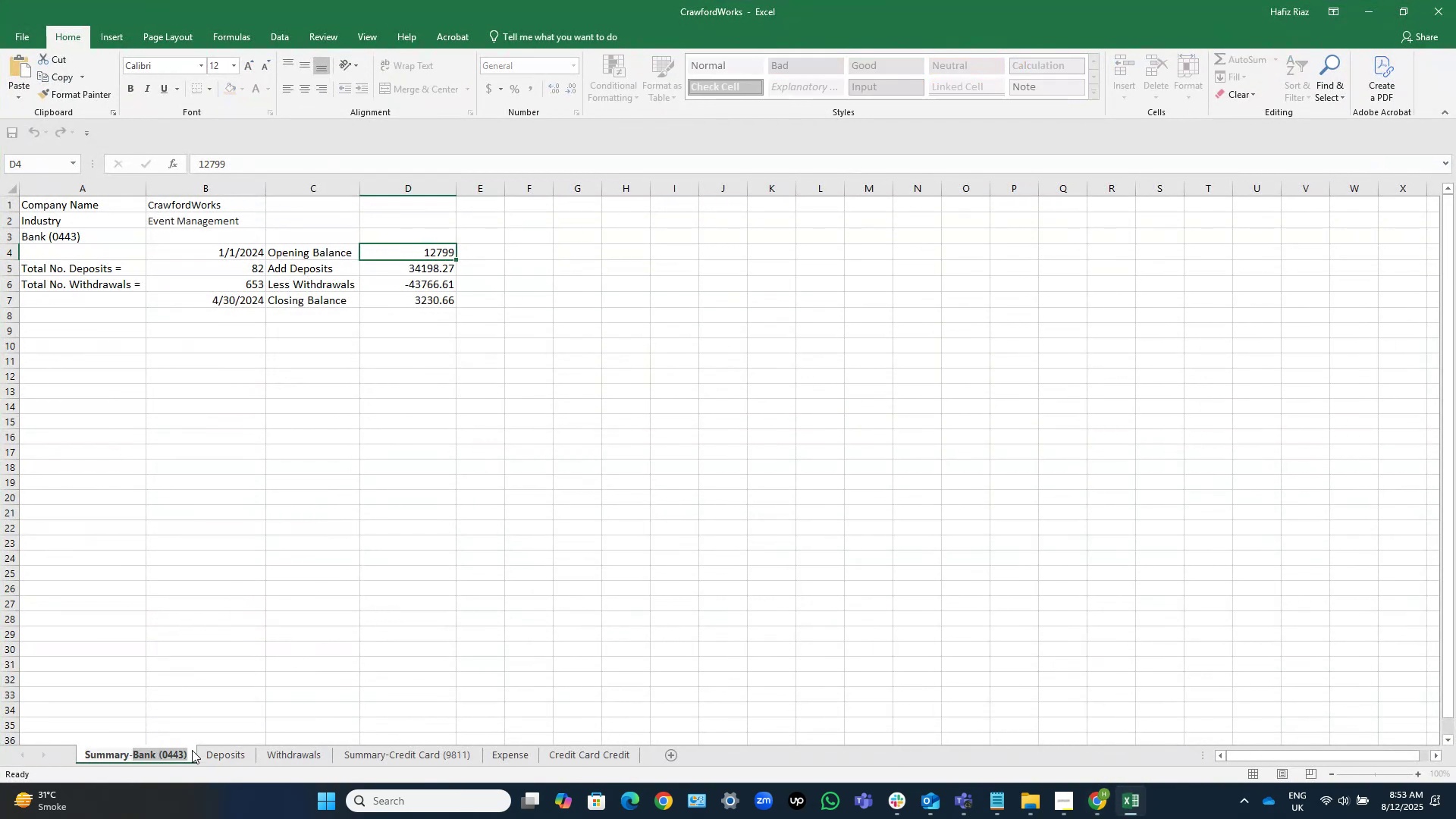 
hold_key(key=C, duration=0.4)
 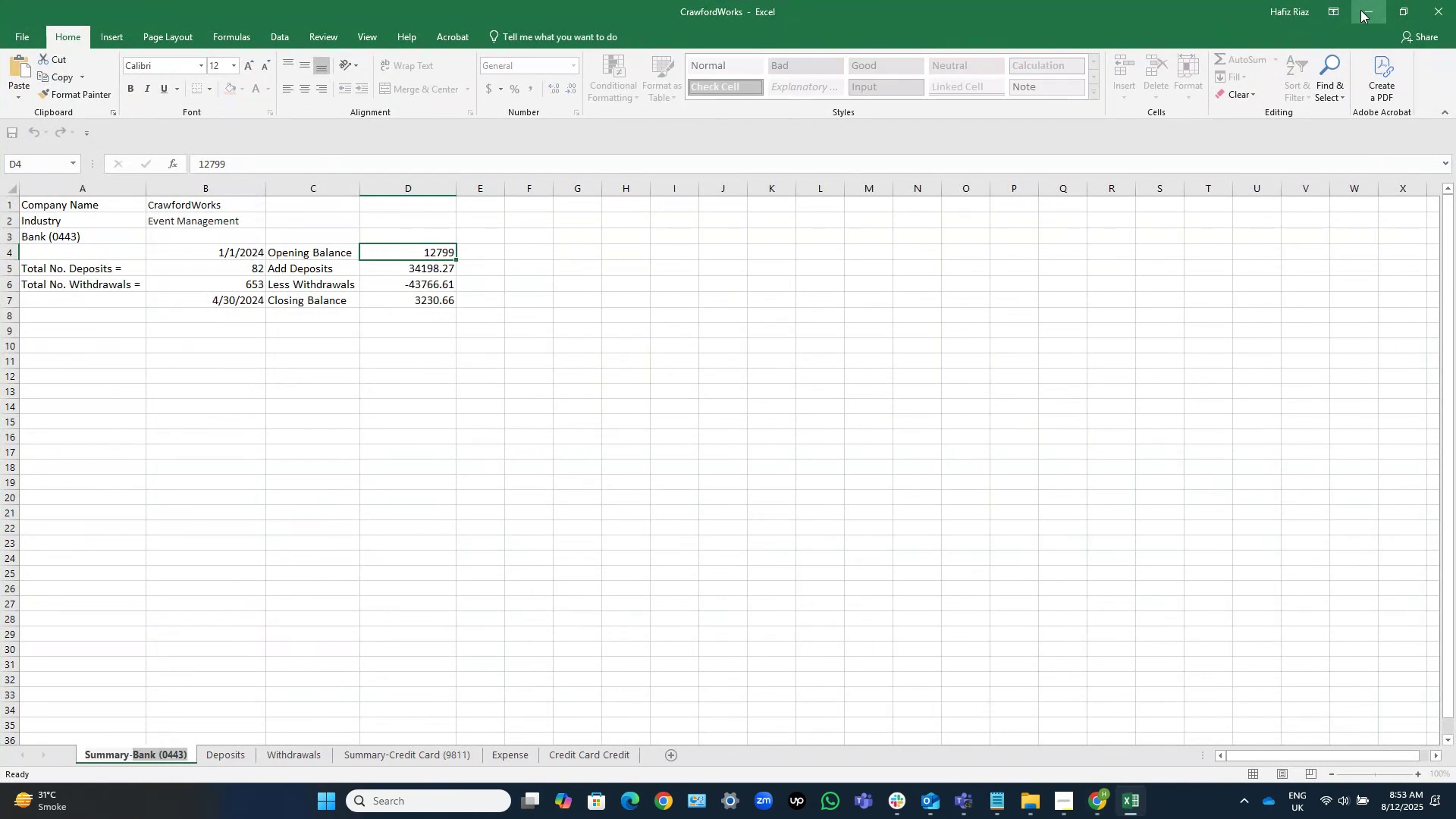 
left_click([1353, 8])
 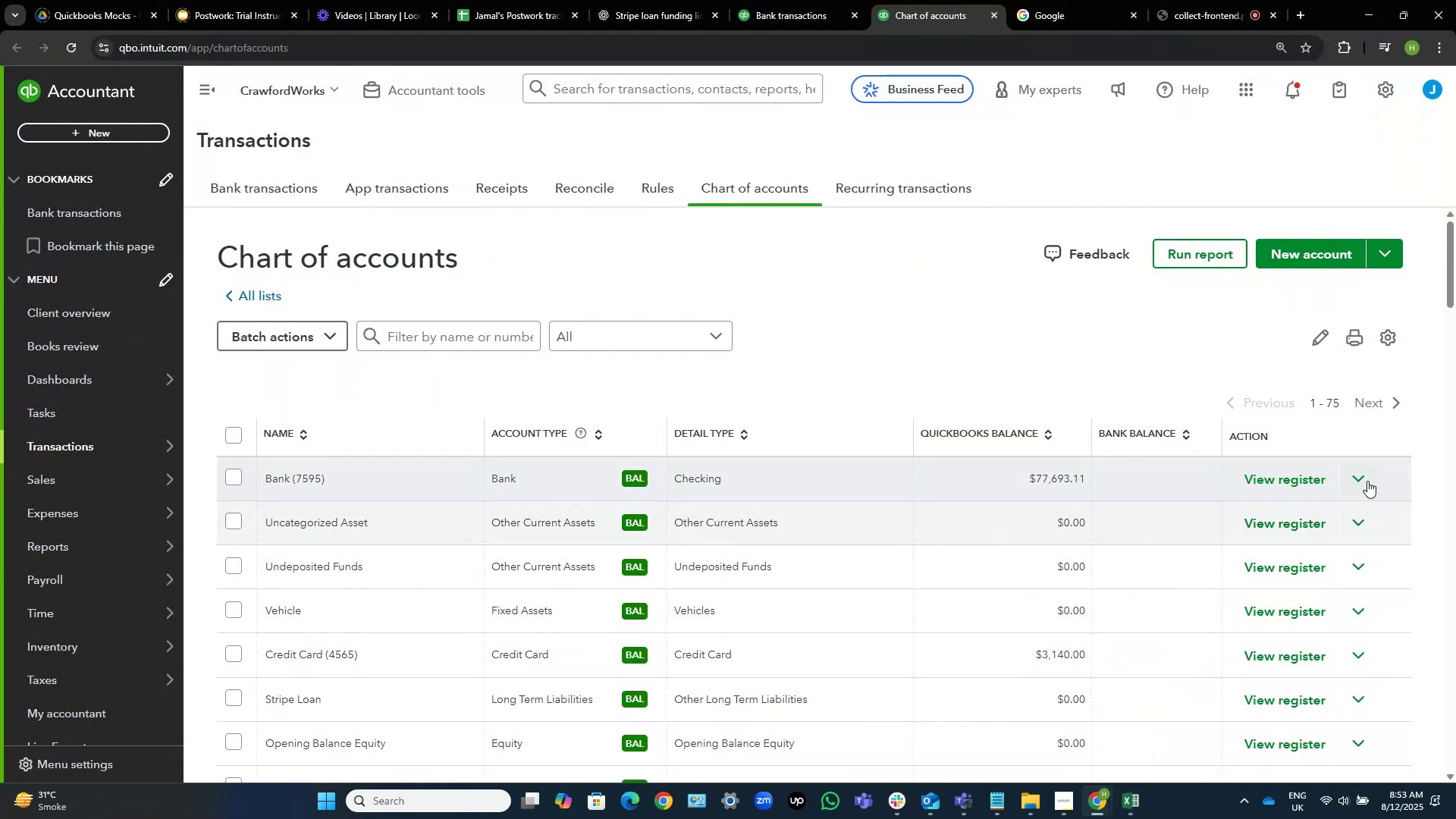 
left_click([1367, 481])
 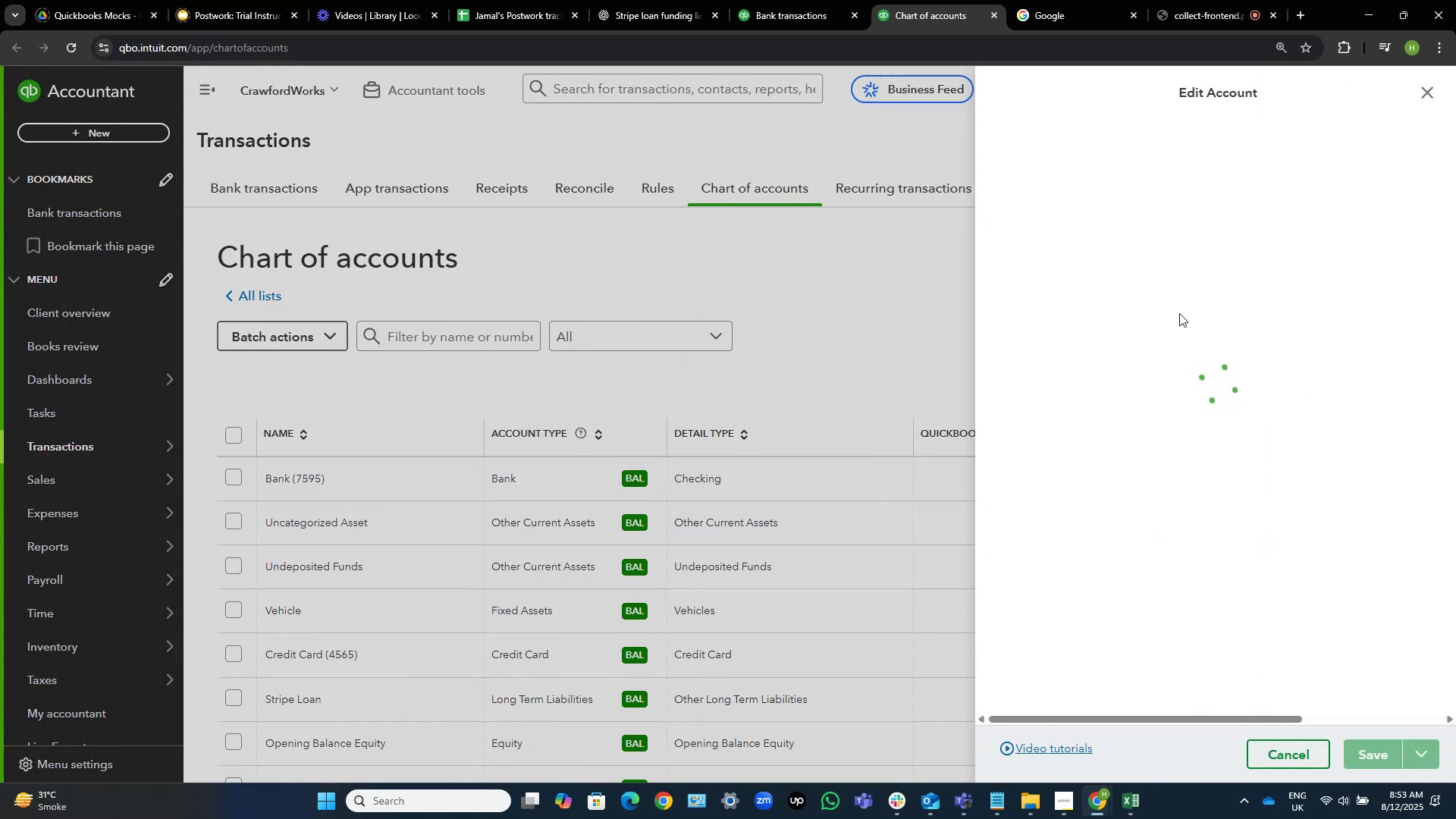 
left_click_drag(start_coordinate=[1119, 159], to_coordinate=[800, 190])
 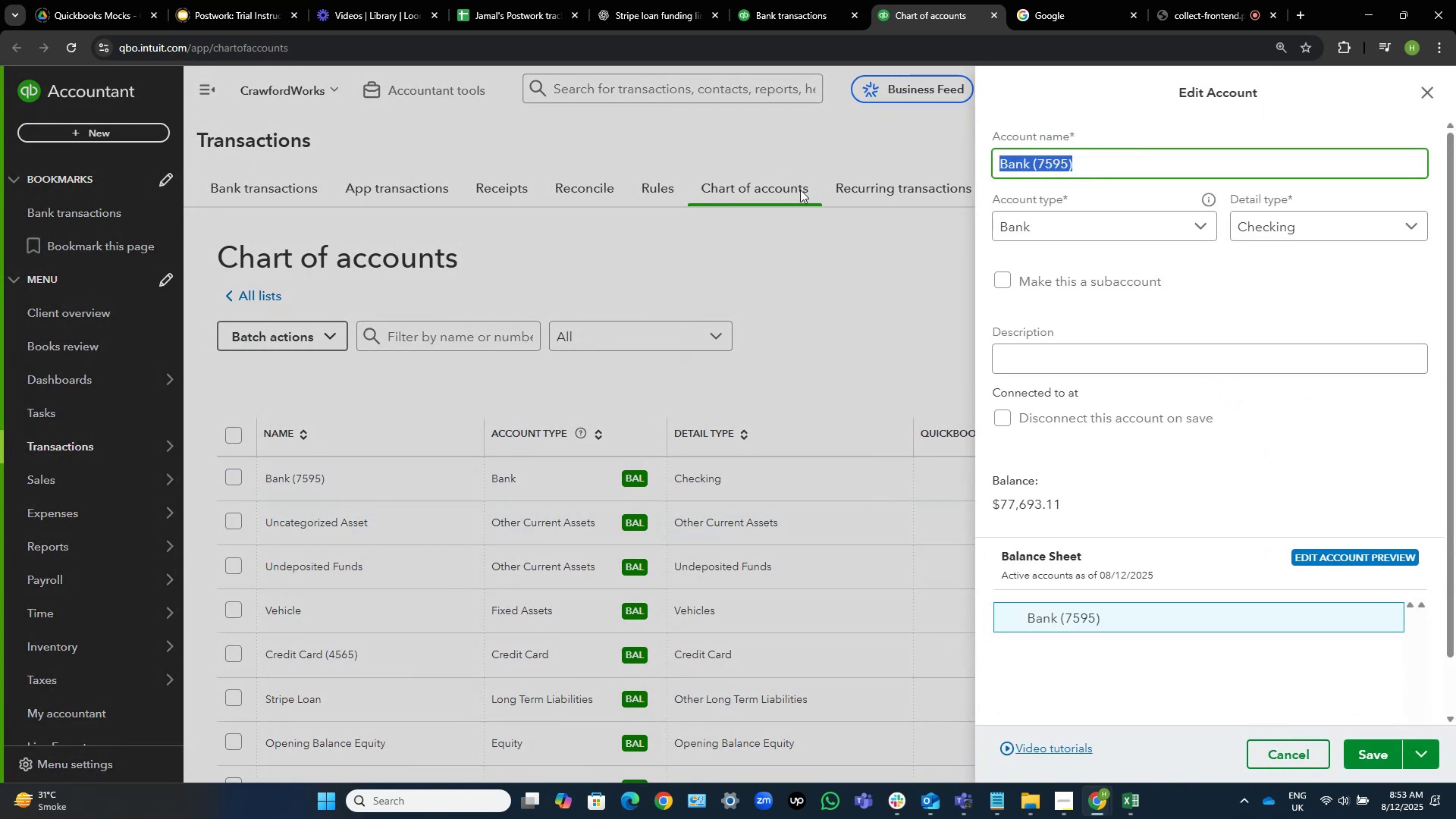 
key(Control+ControlLeft)
 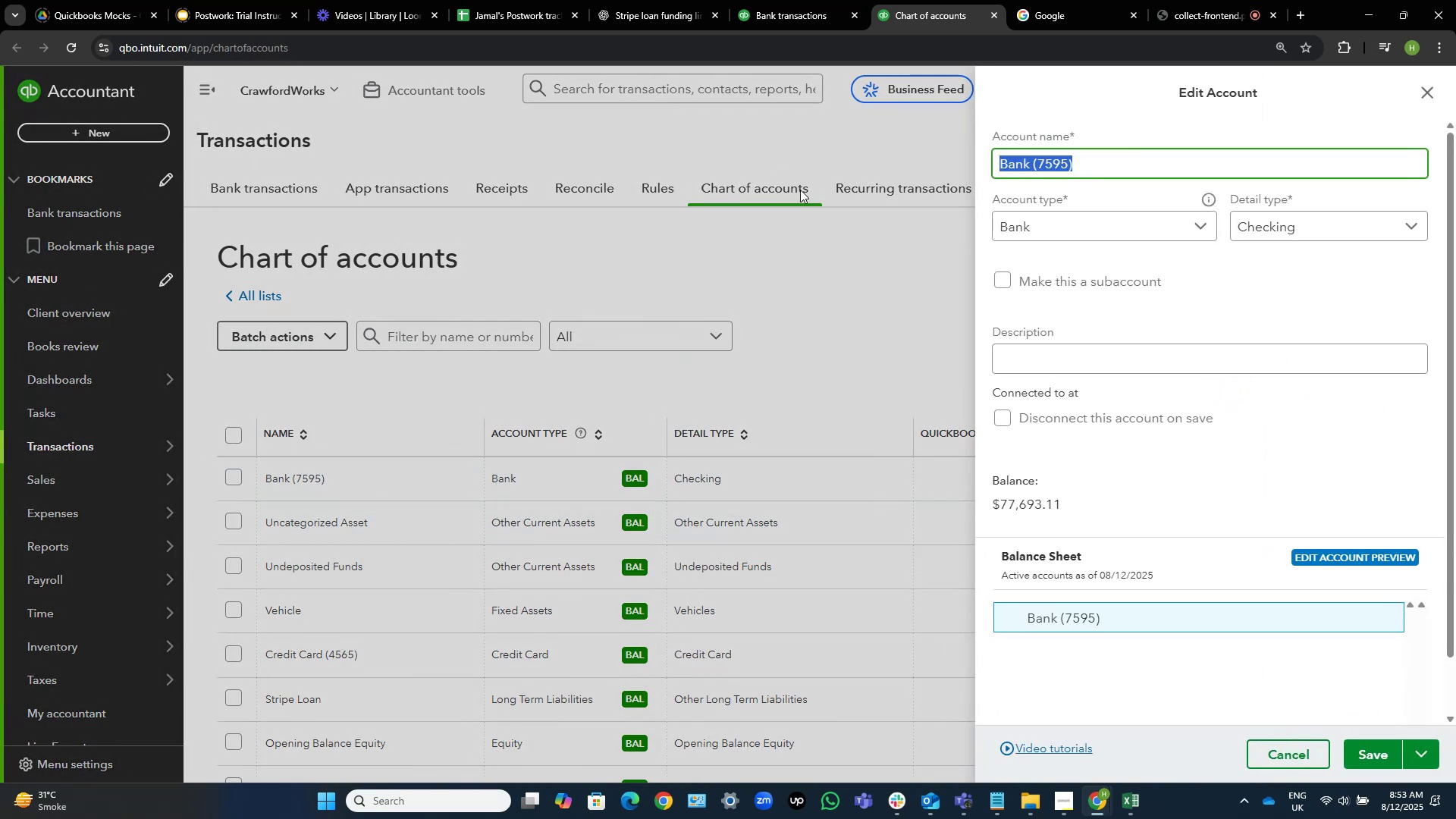 
key(Control+V)
 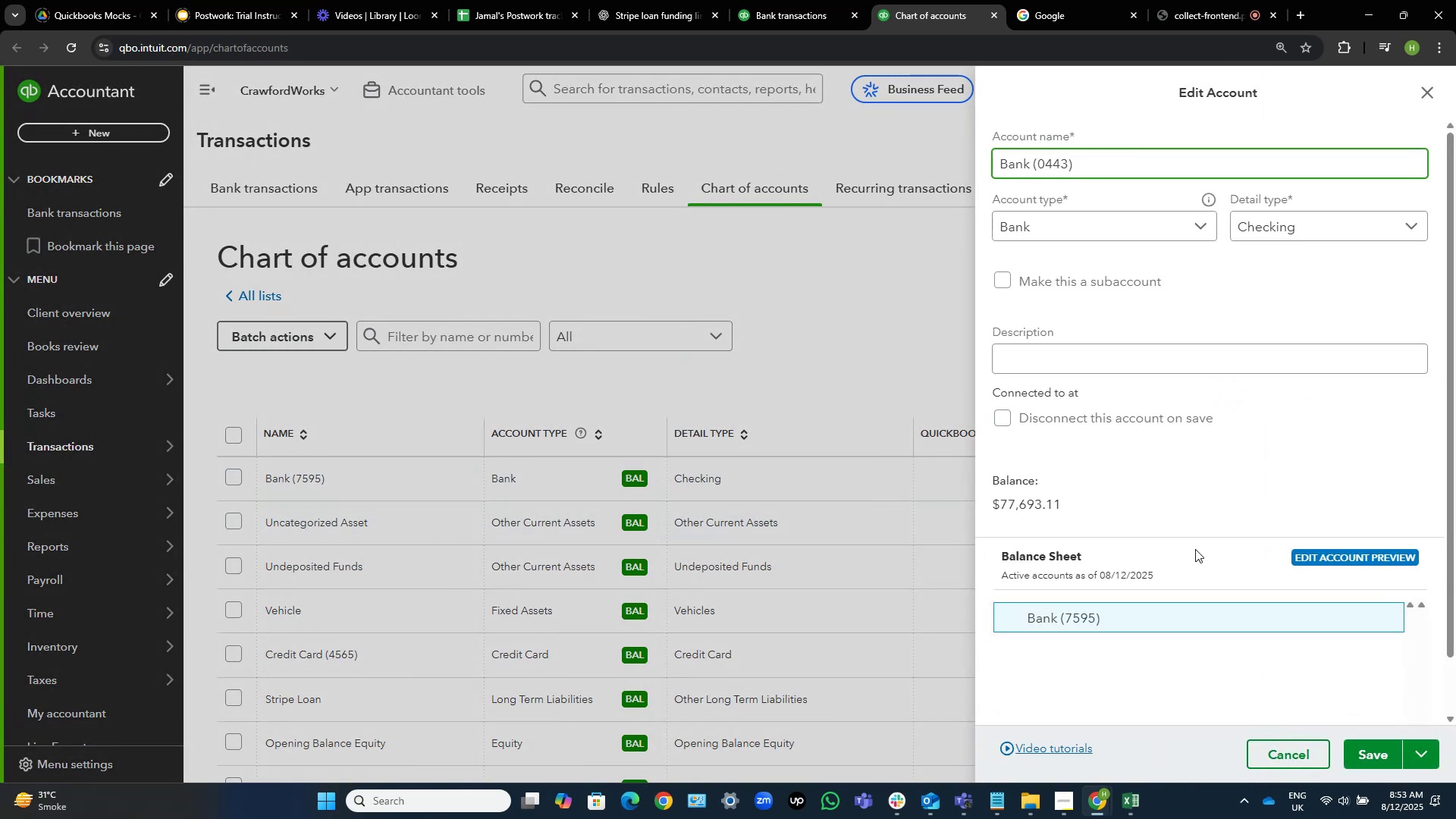 
key(Home)
 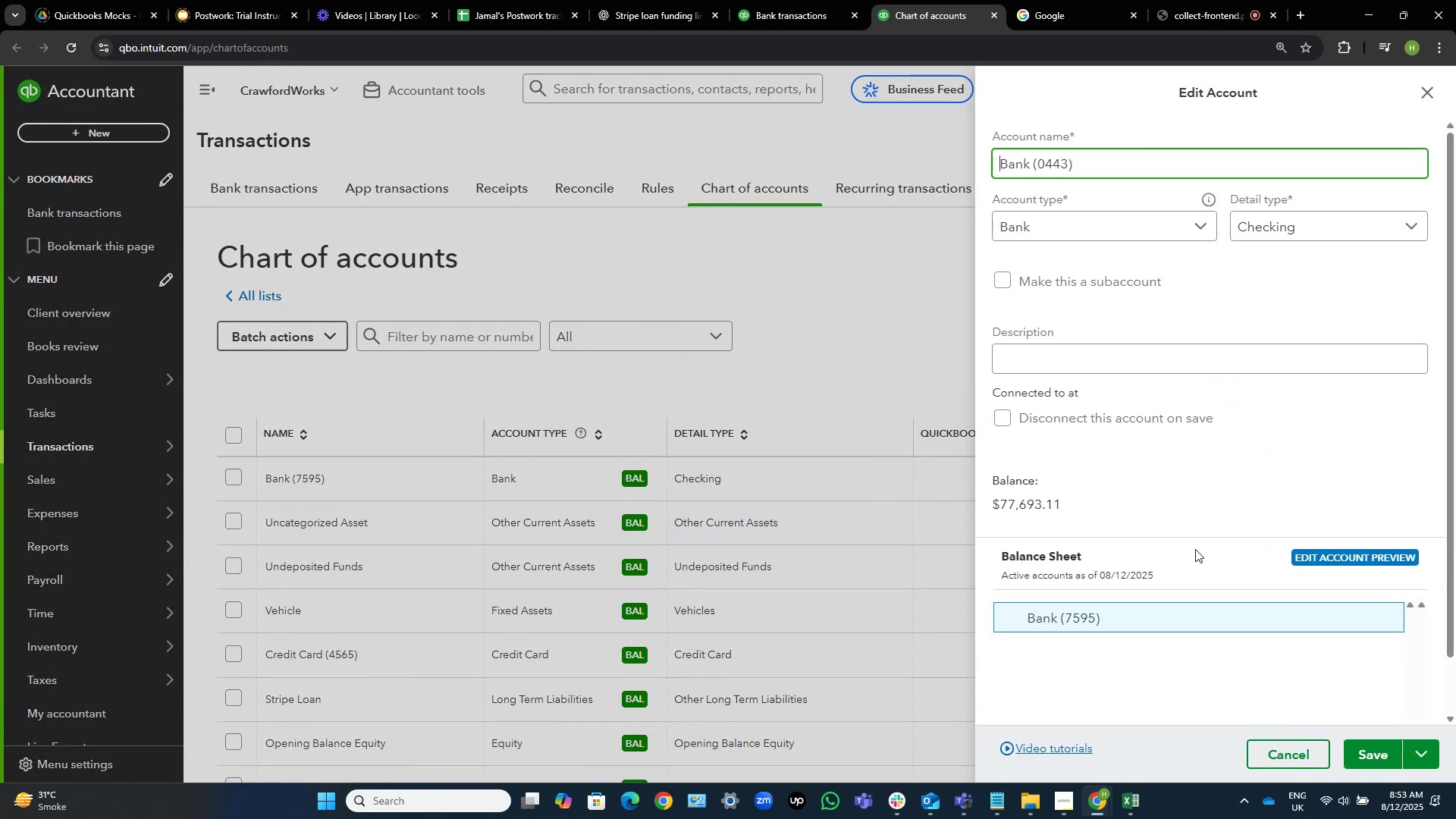 
key(Backspace)
 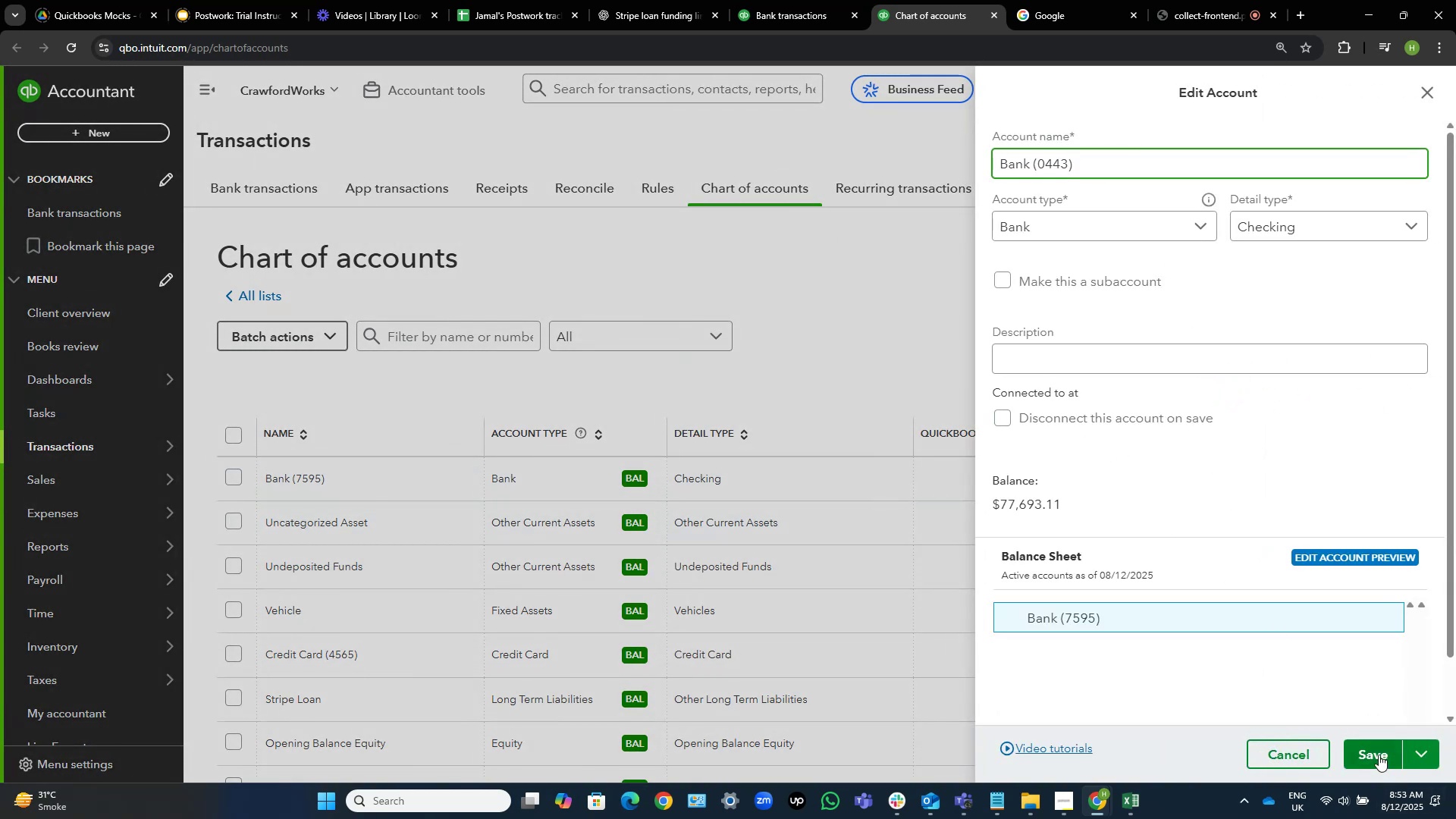 
left_click([1371, 746])
 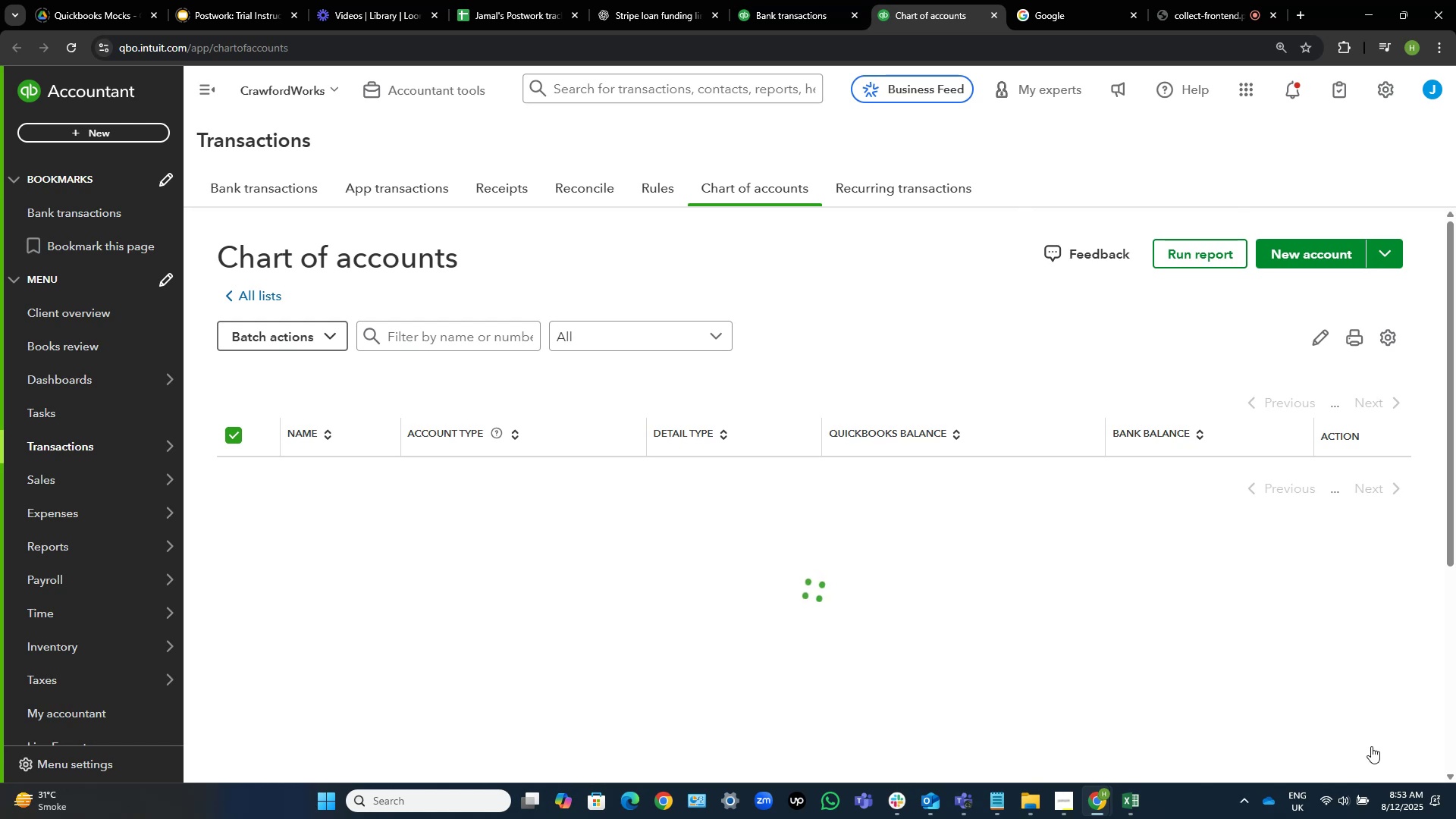 
left_click([1128, 814])
 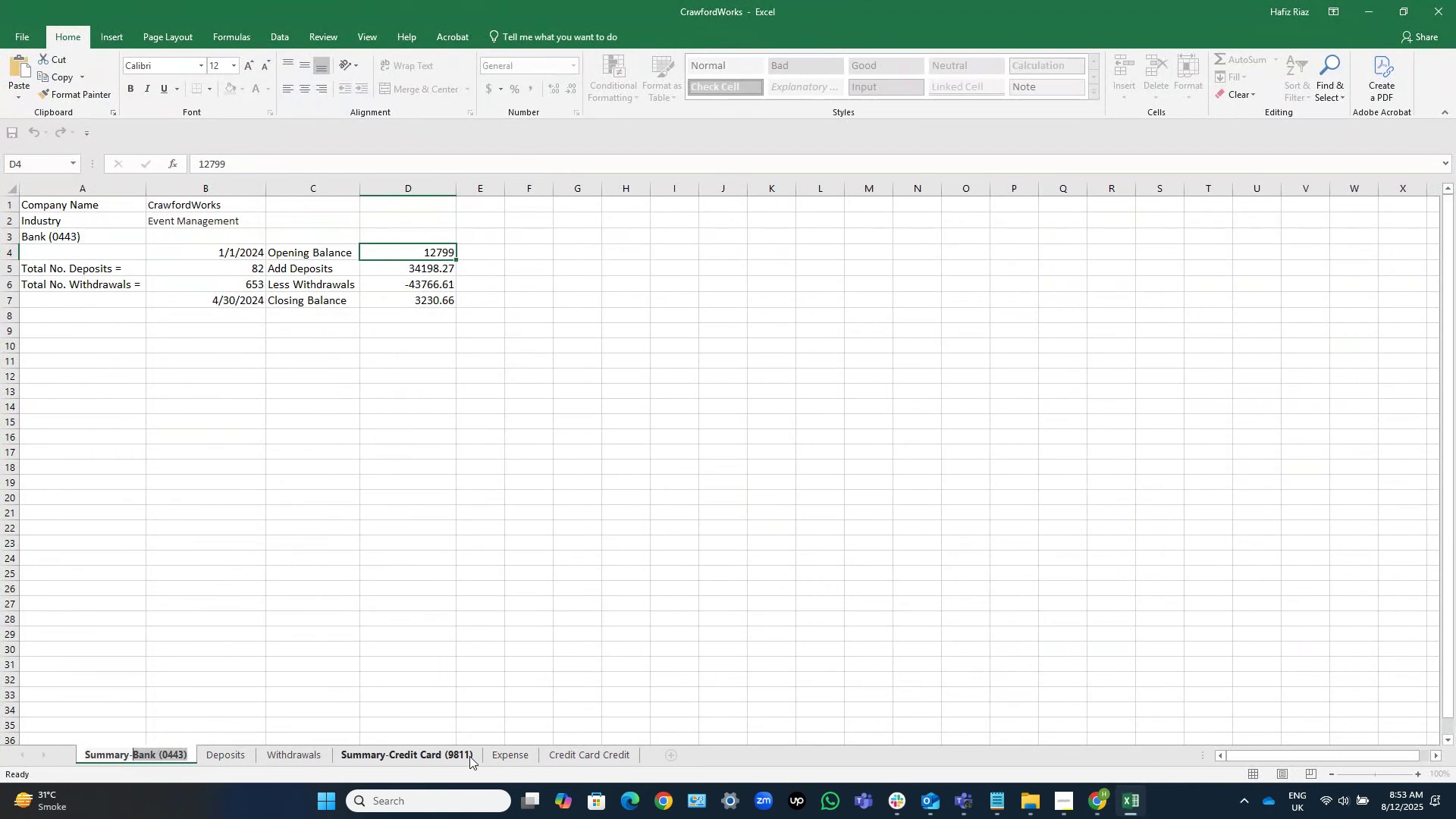 
double_click([469, 756])
 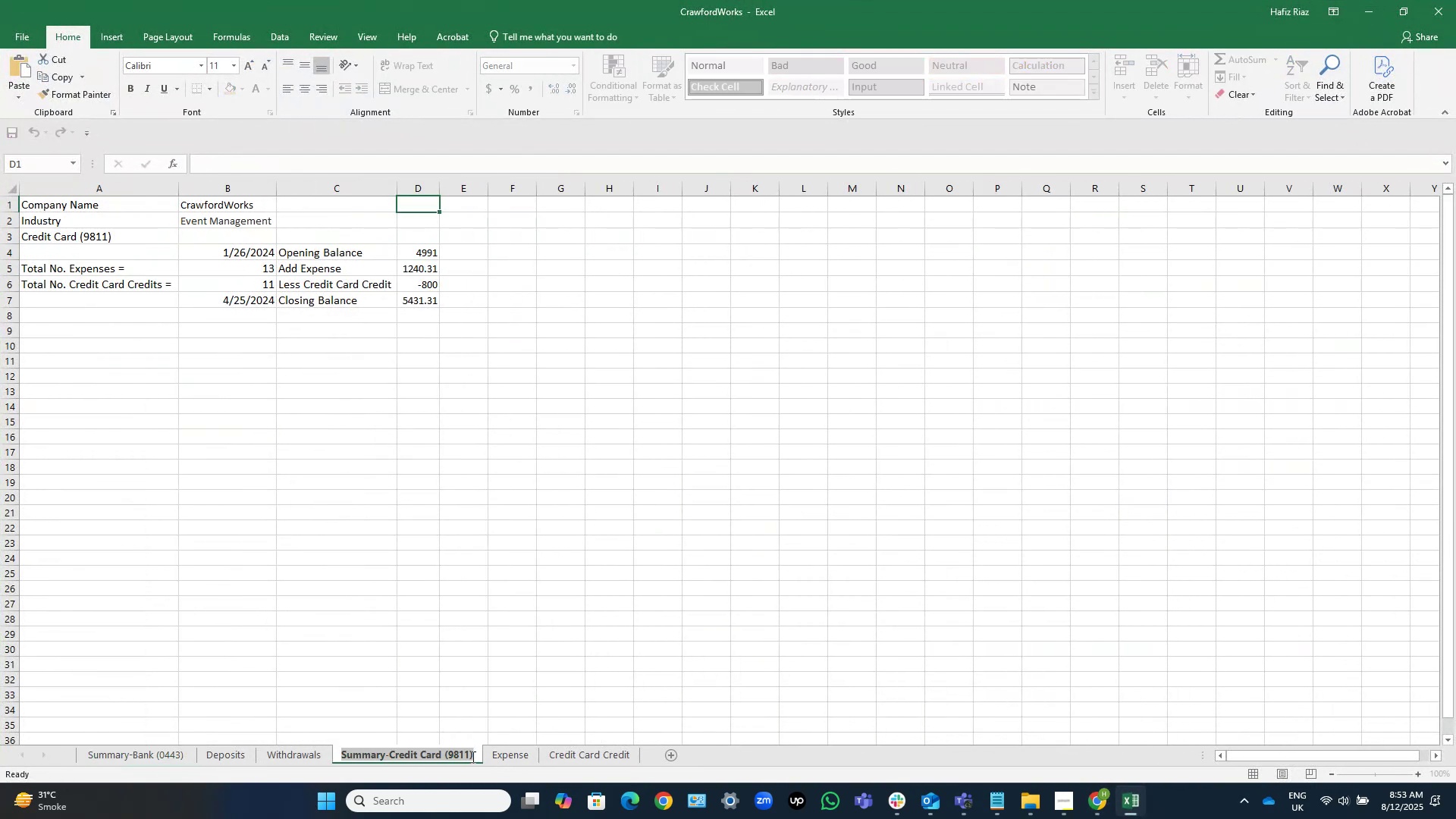 
hold_key(key=ArrowRight, duration=0.96)
 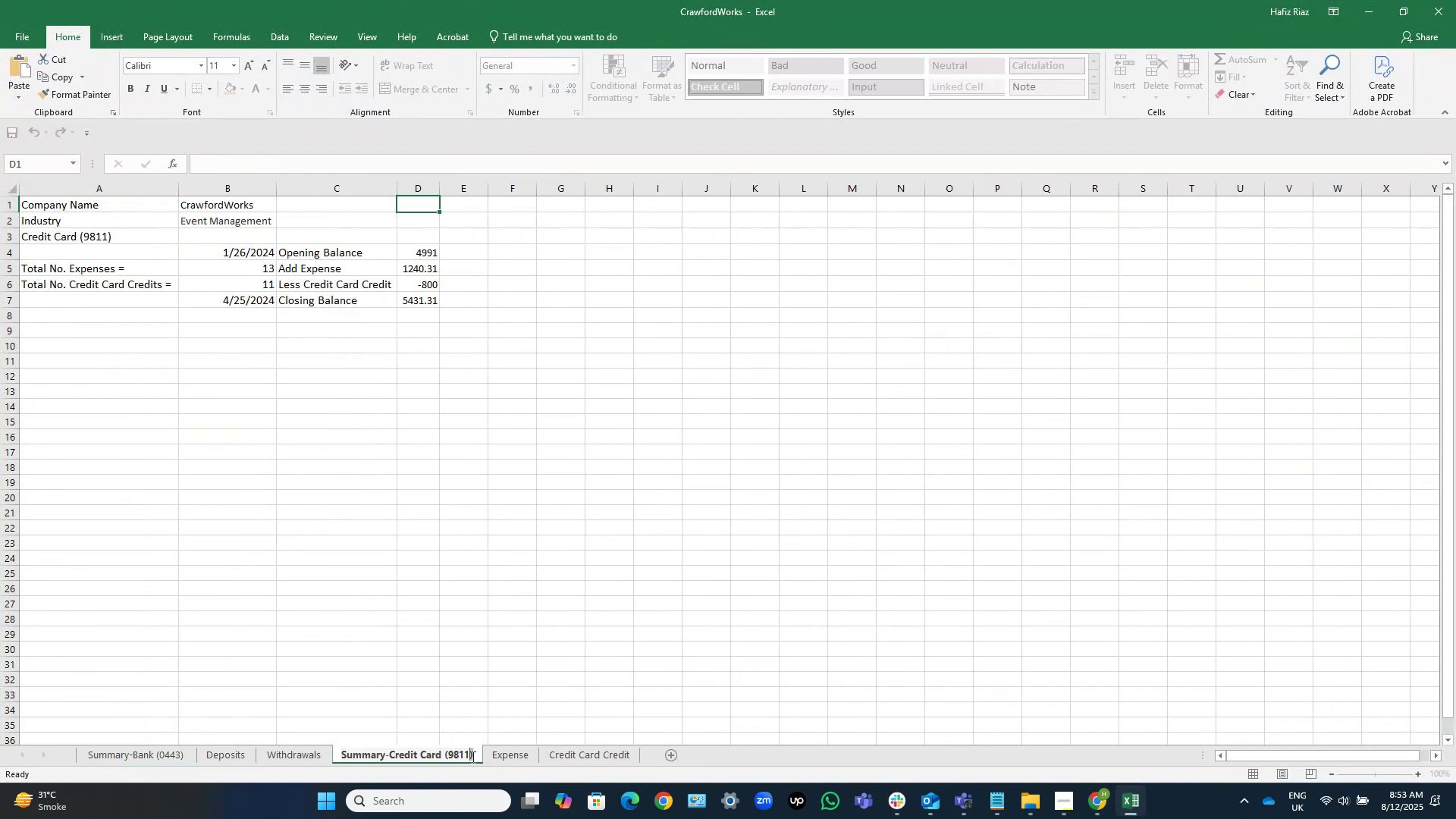 
key(Control+Shift+ArrowLeft)
 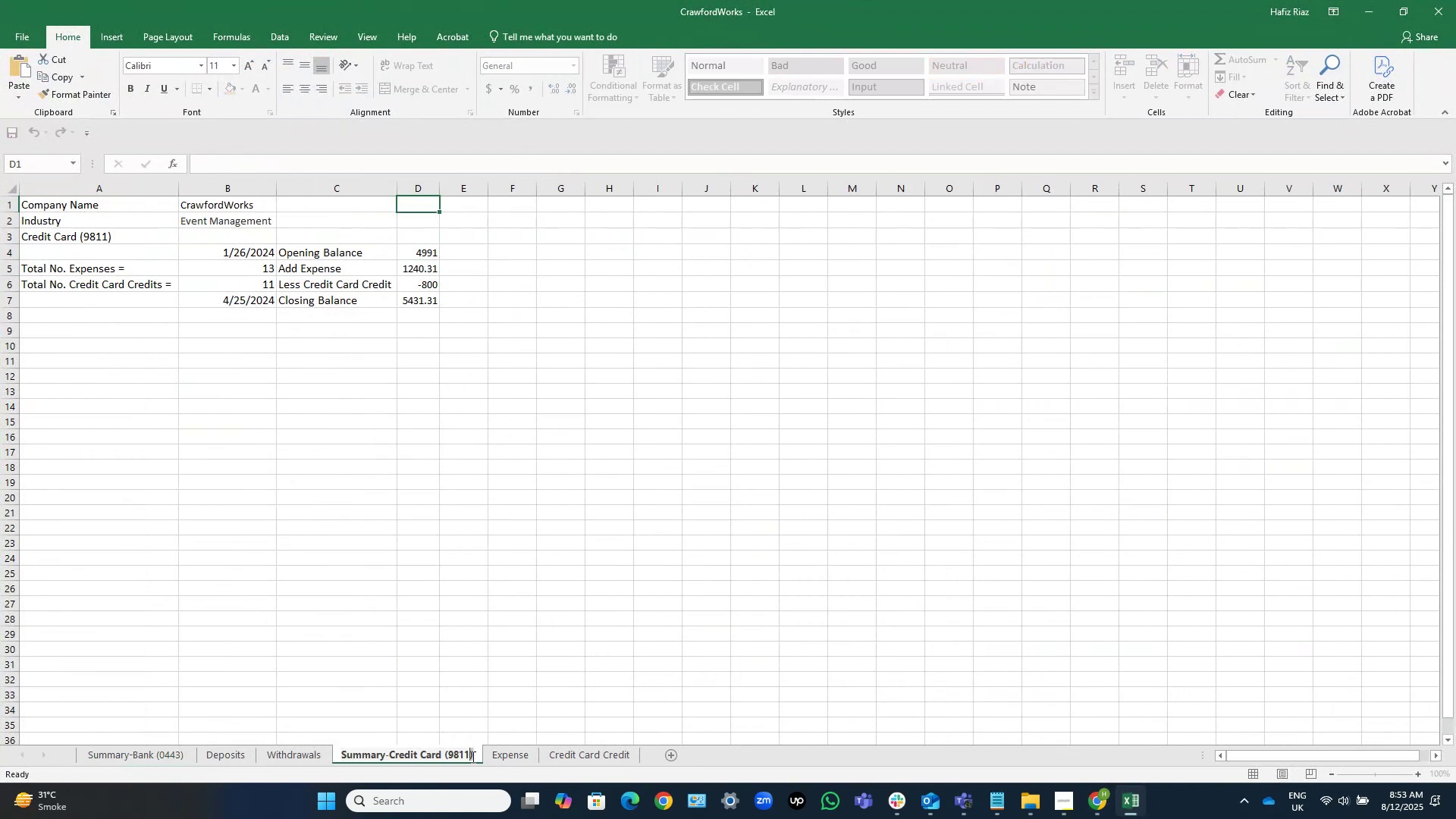 
key(Control+Shift+ArrowLeft)
 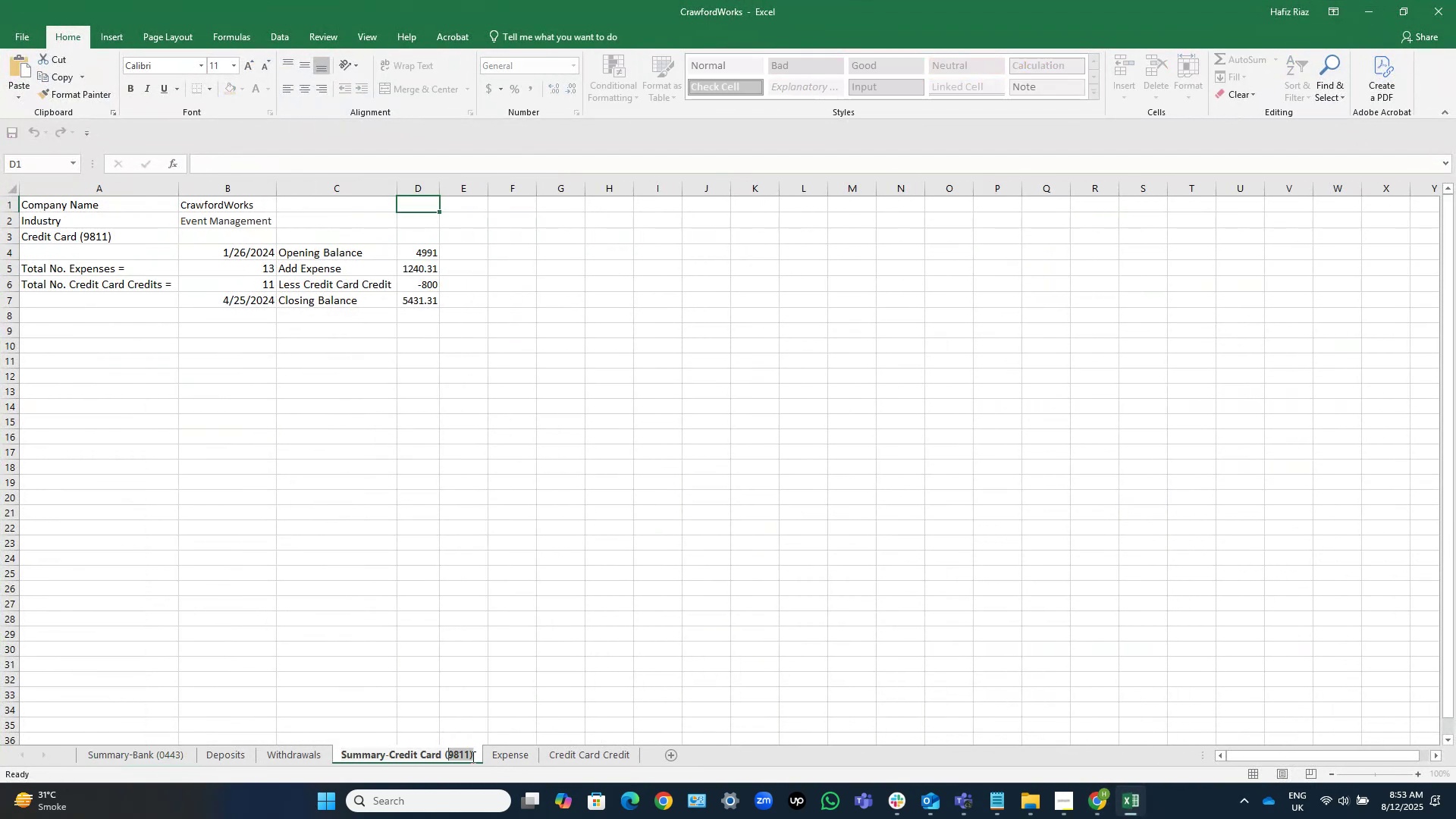 
key(Control+Shift+ArrowLeft)
 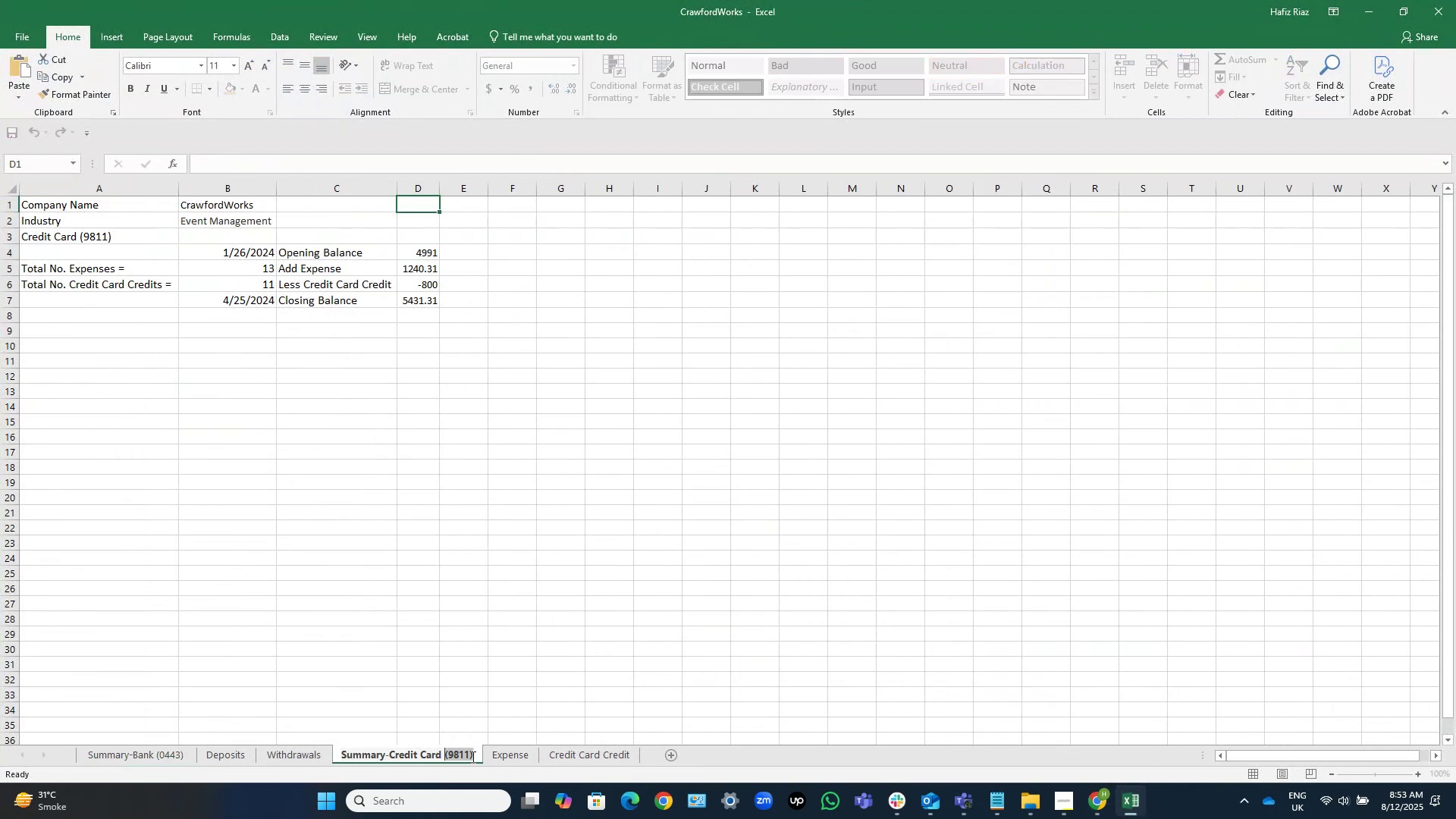 
key(Control+Shift+ArrowLeft)
 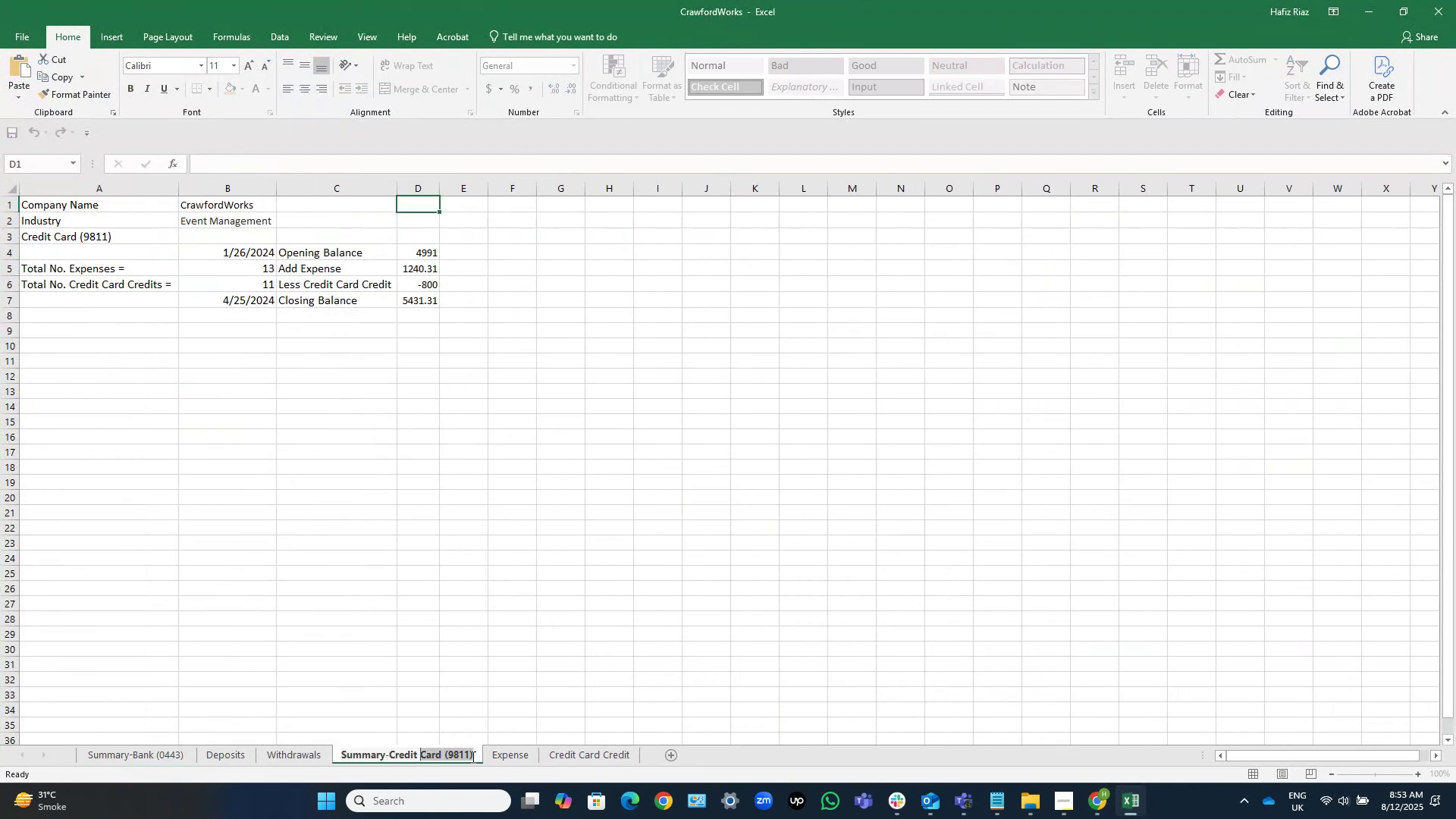 
key(Control+Shift+ArrowLeft)
 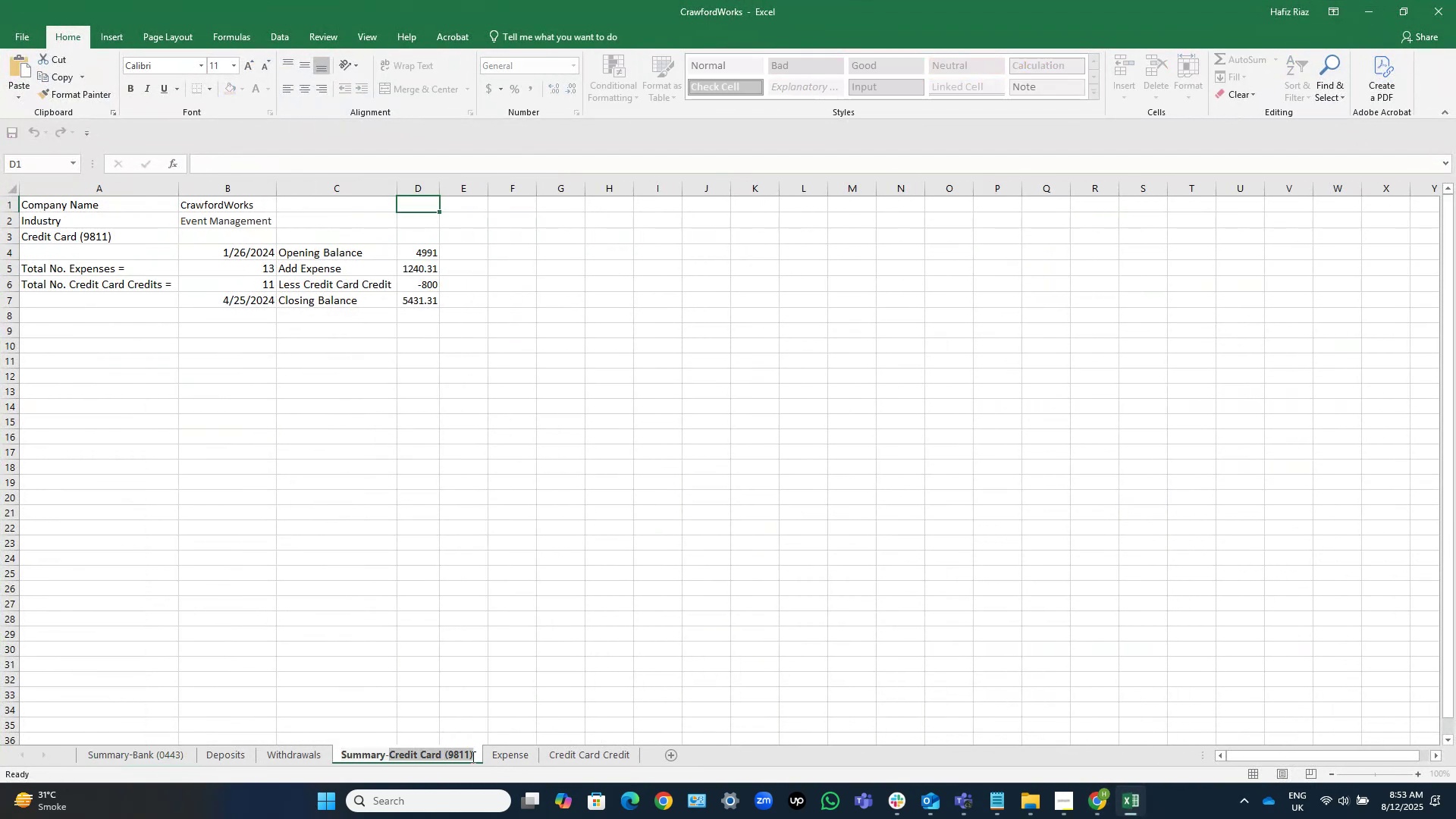 
hold_key(key=C, duration=0.46)
 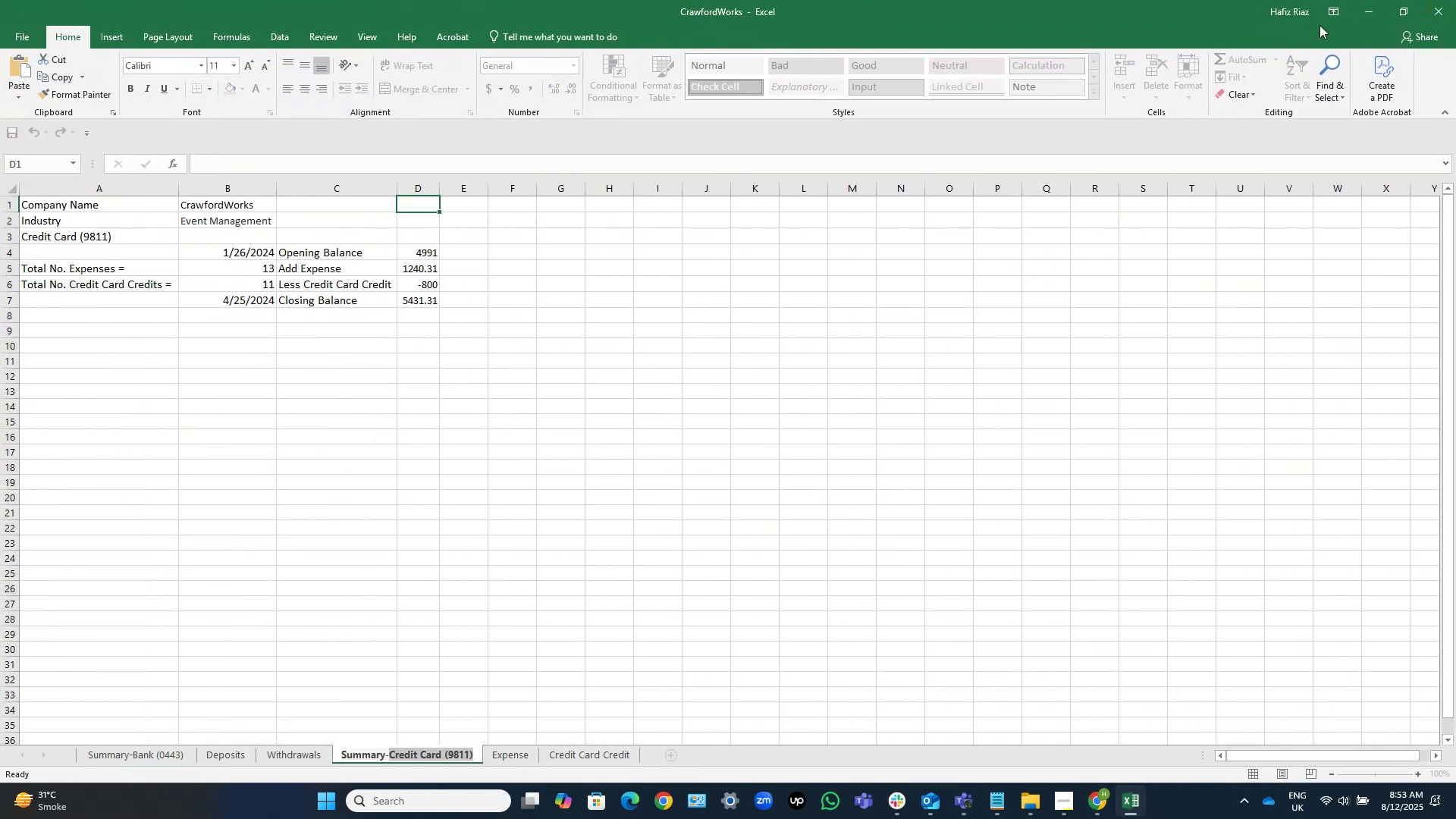 
left_click([1358, 14])
 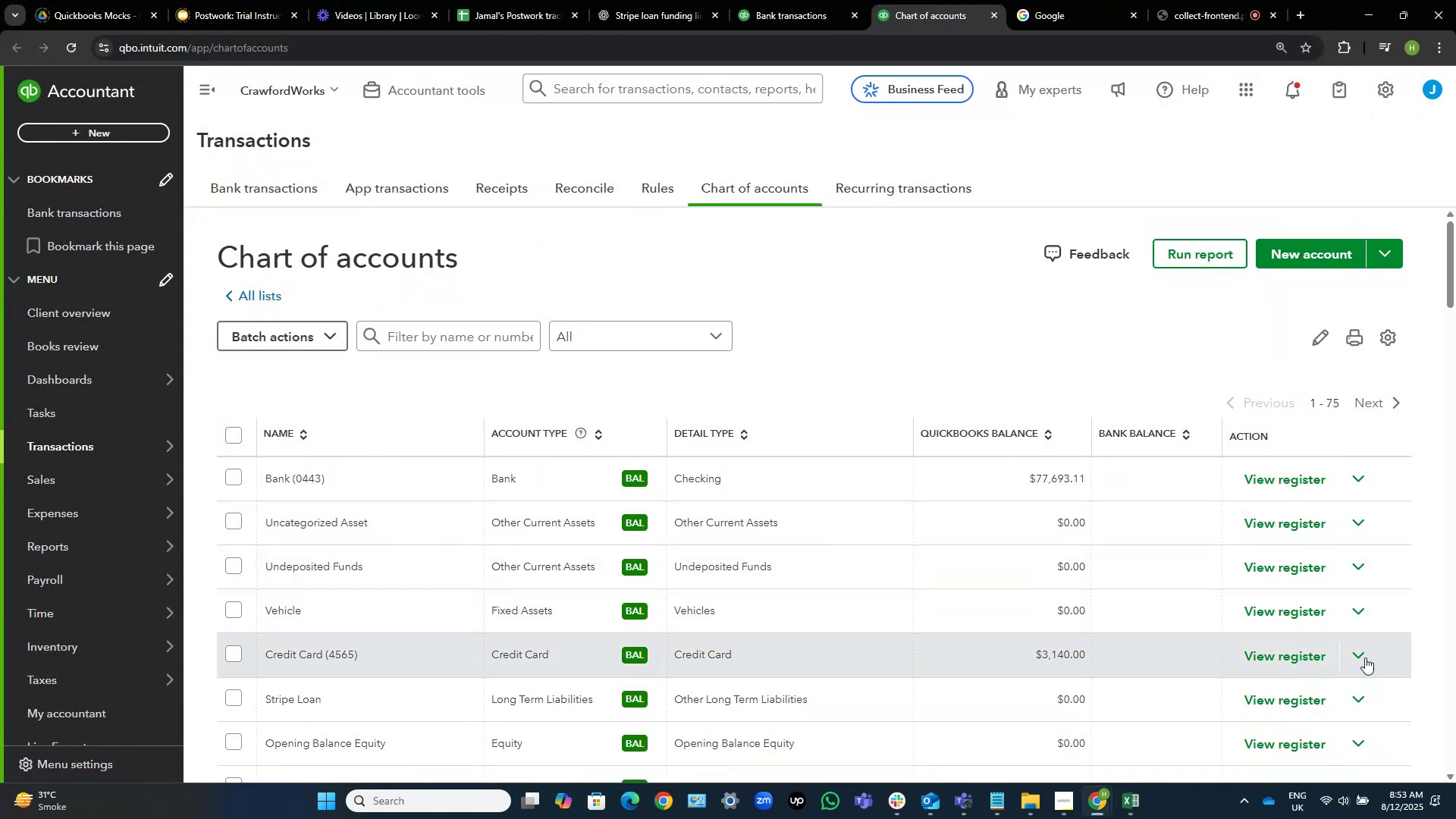 
left_click([1348, 657])
 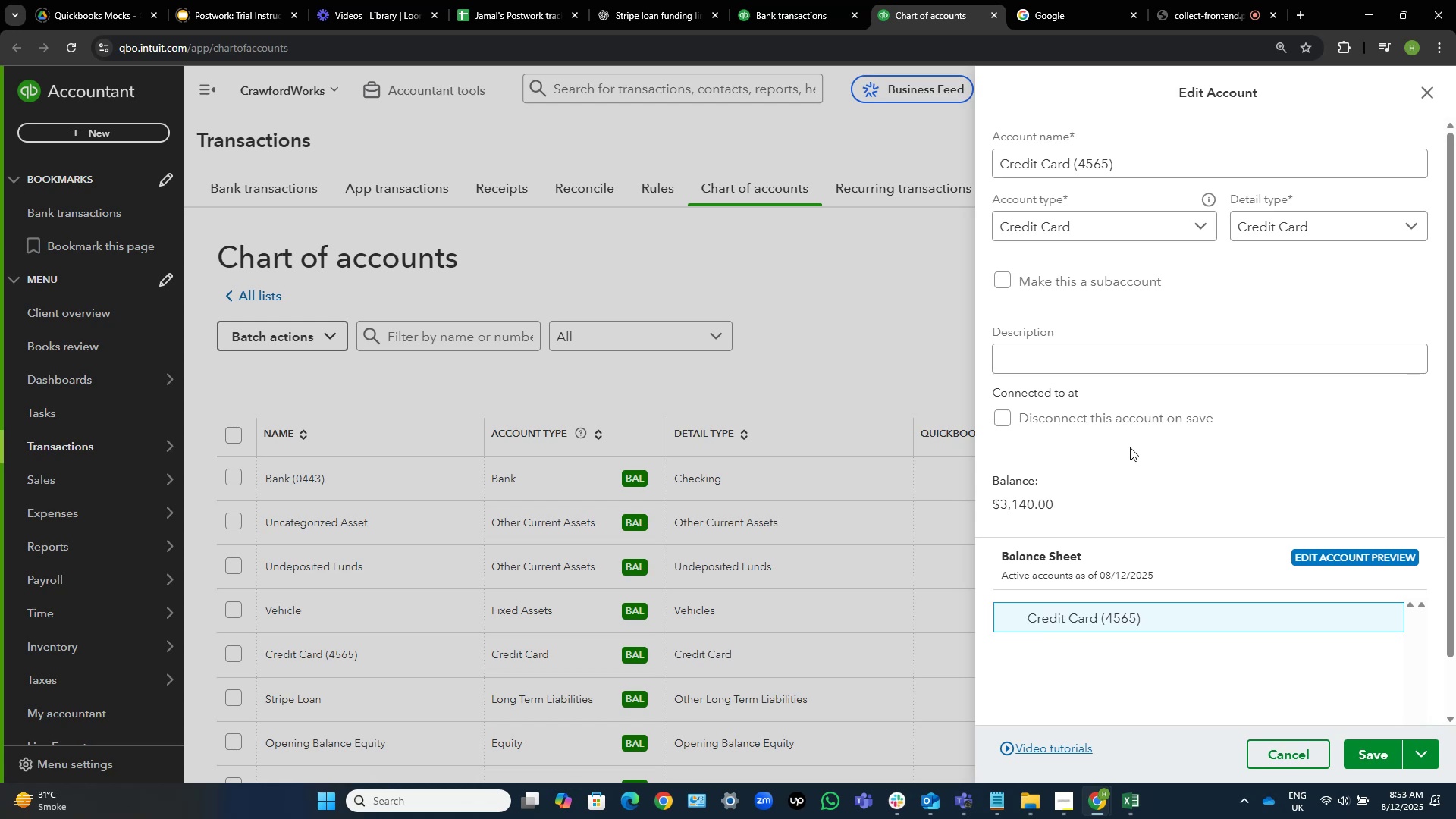 
wait(18.28)
 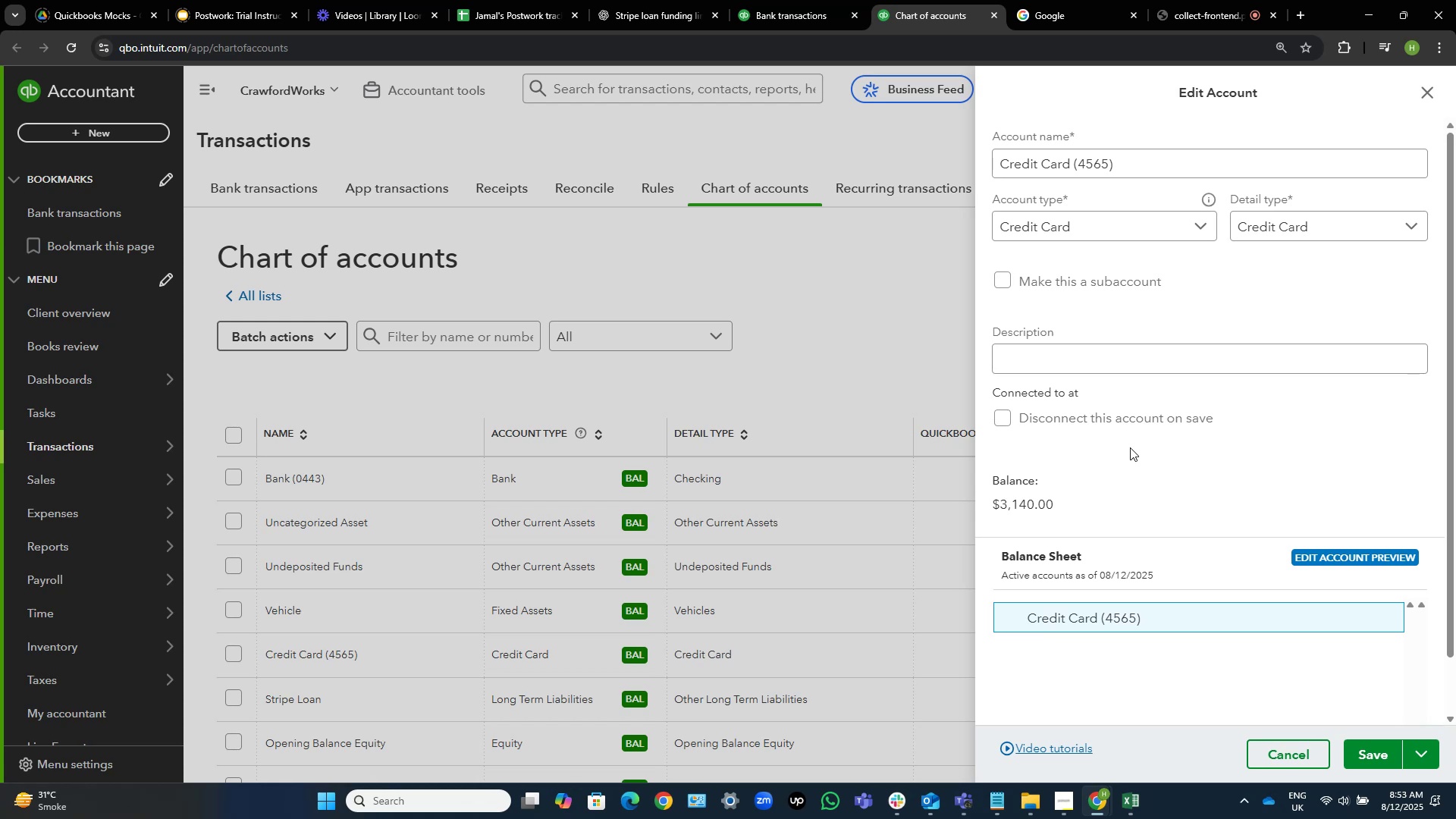 
left_click([1158, 164])
 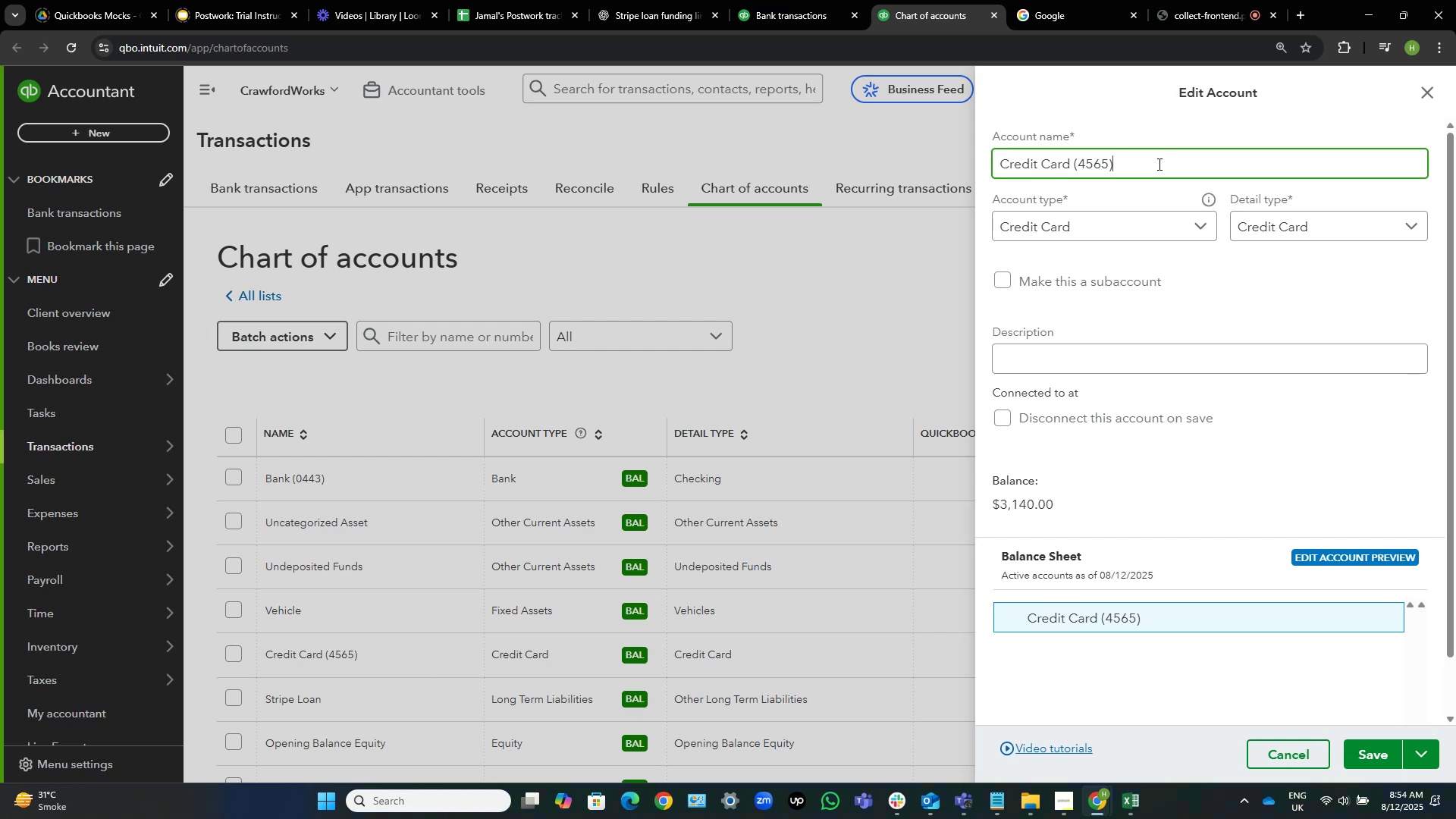 
hold_key(key=ShiftLeft, duration=1.17)
 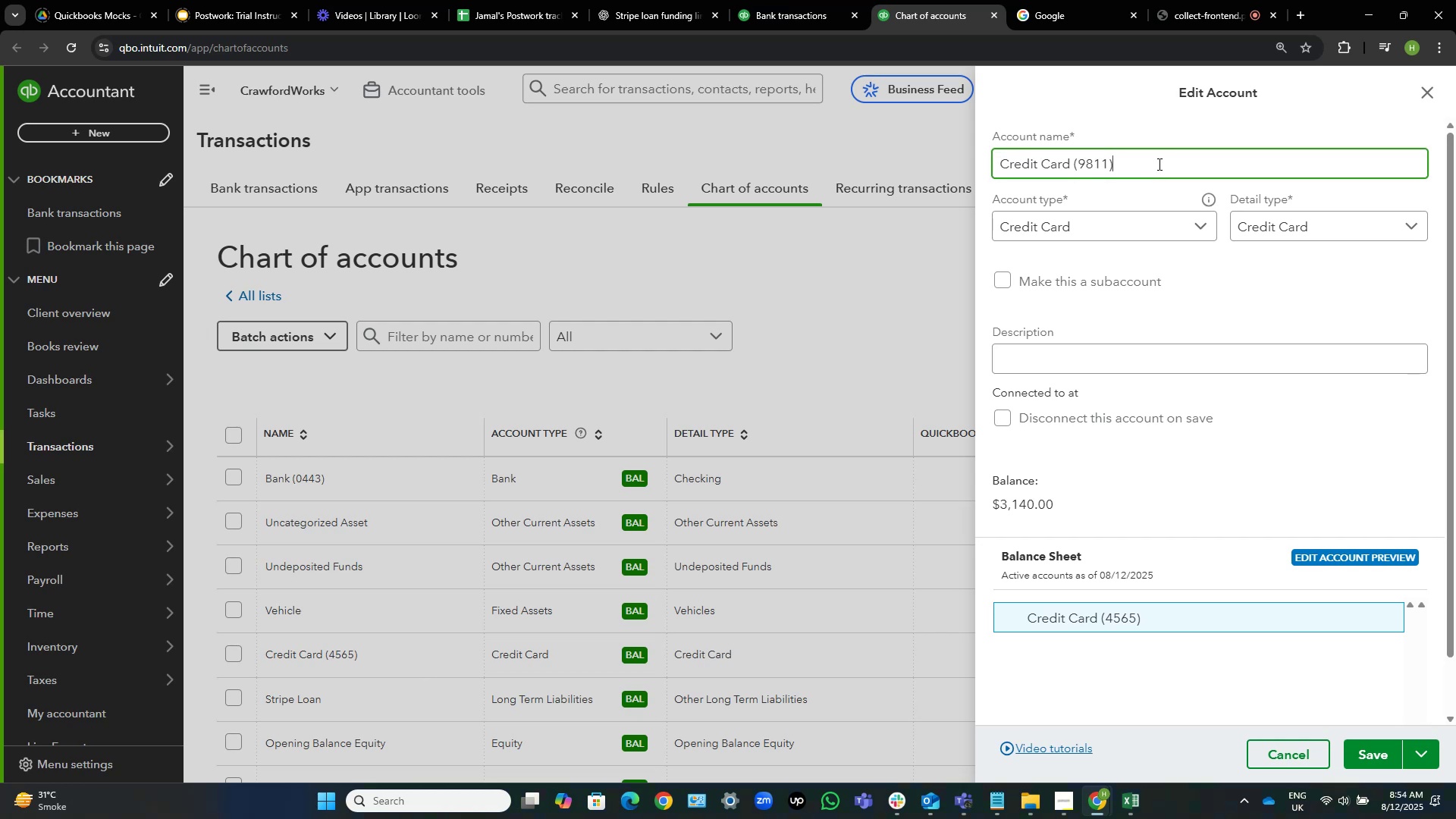 
hold_key(key=ArrowLeft, duration=0.86)
 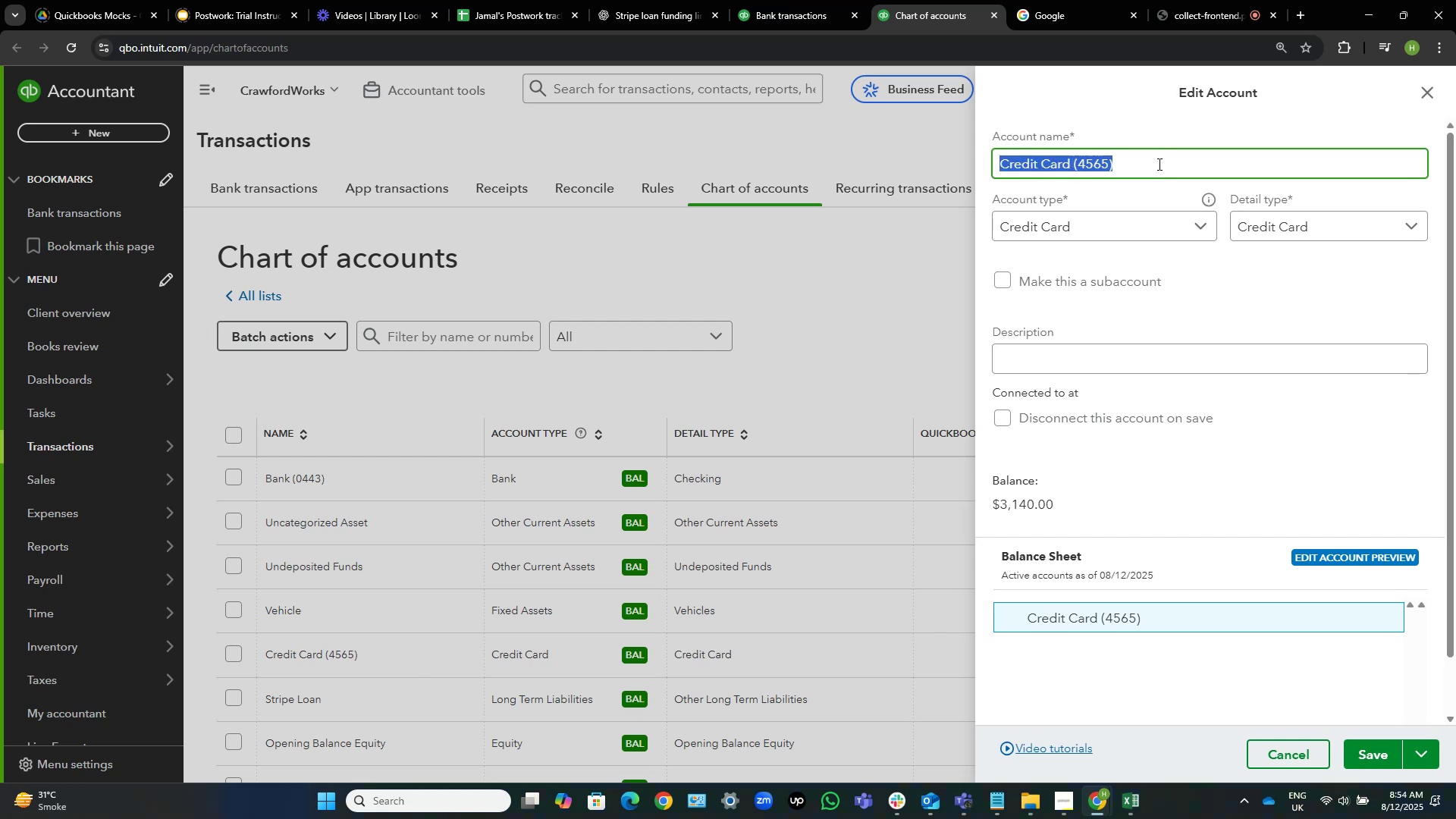 
key(Control+V)
 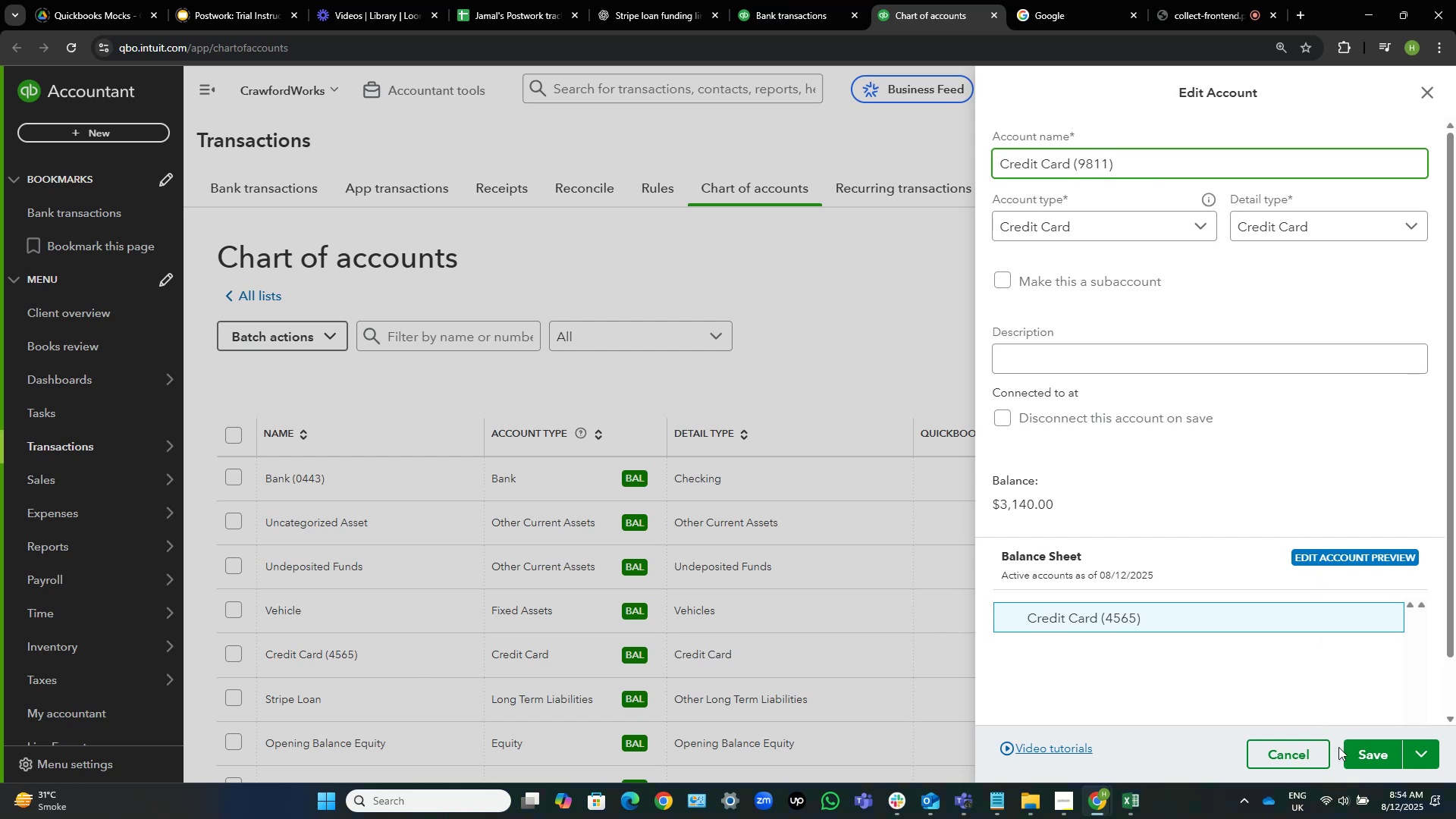 
left_click([1373, 757])
 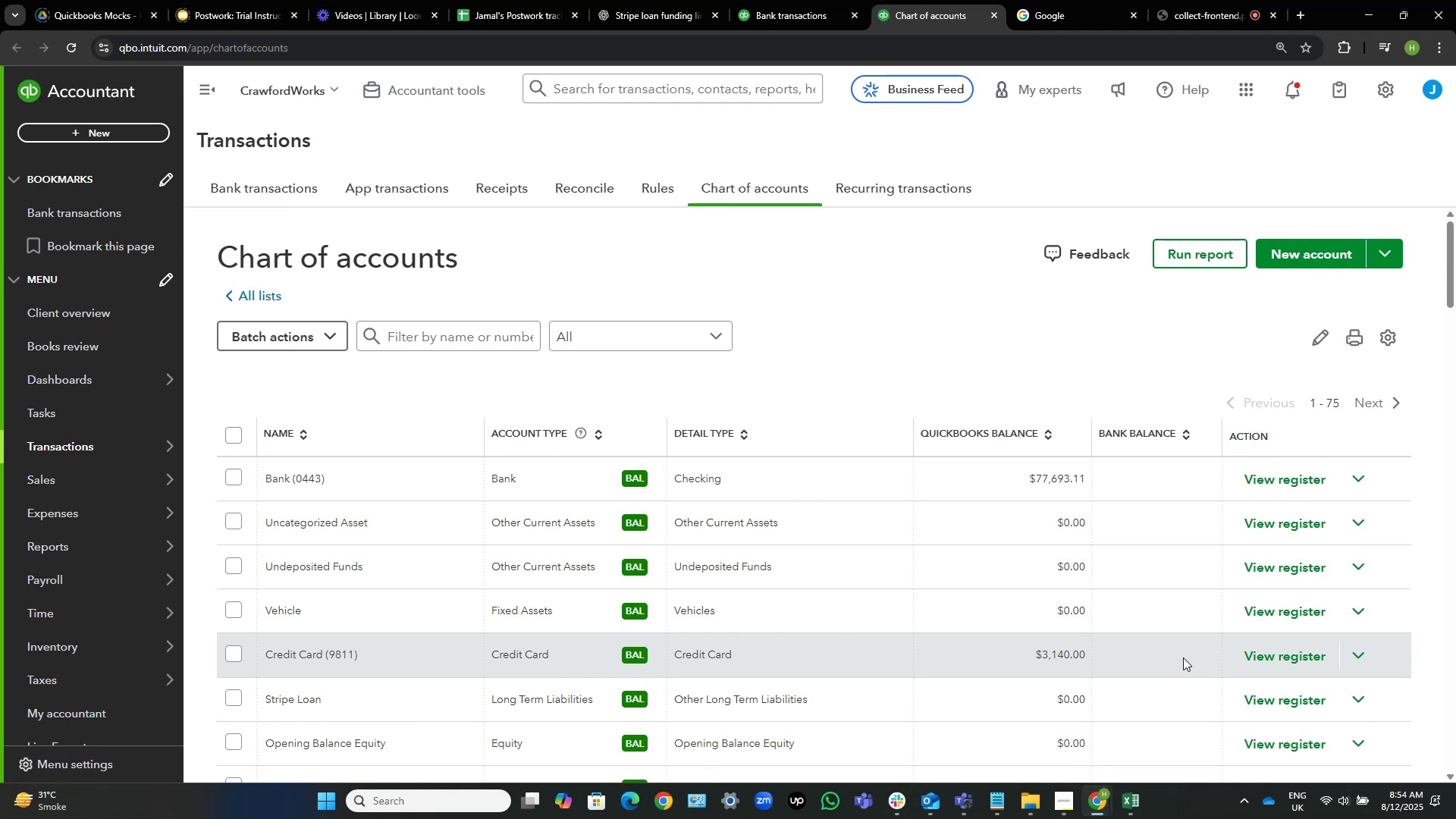 
wait(43.54)
 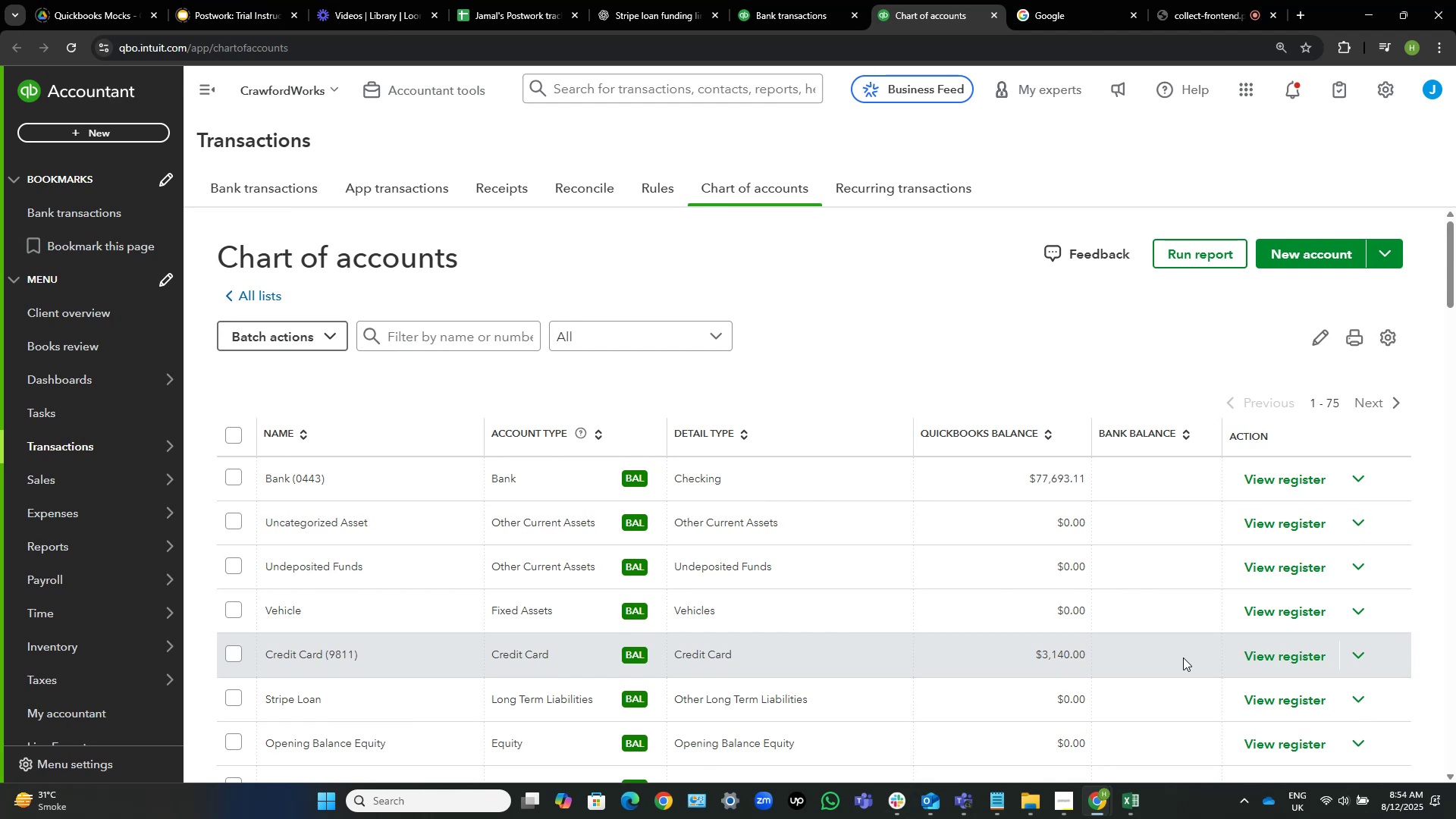 
left_click([833, 0])
 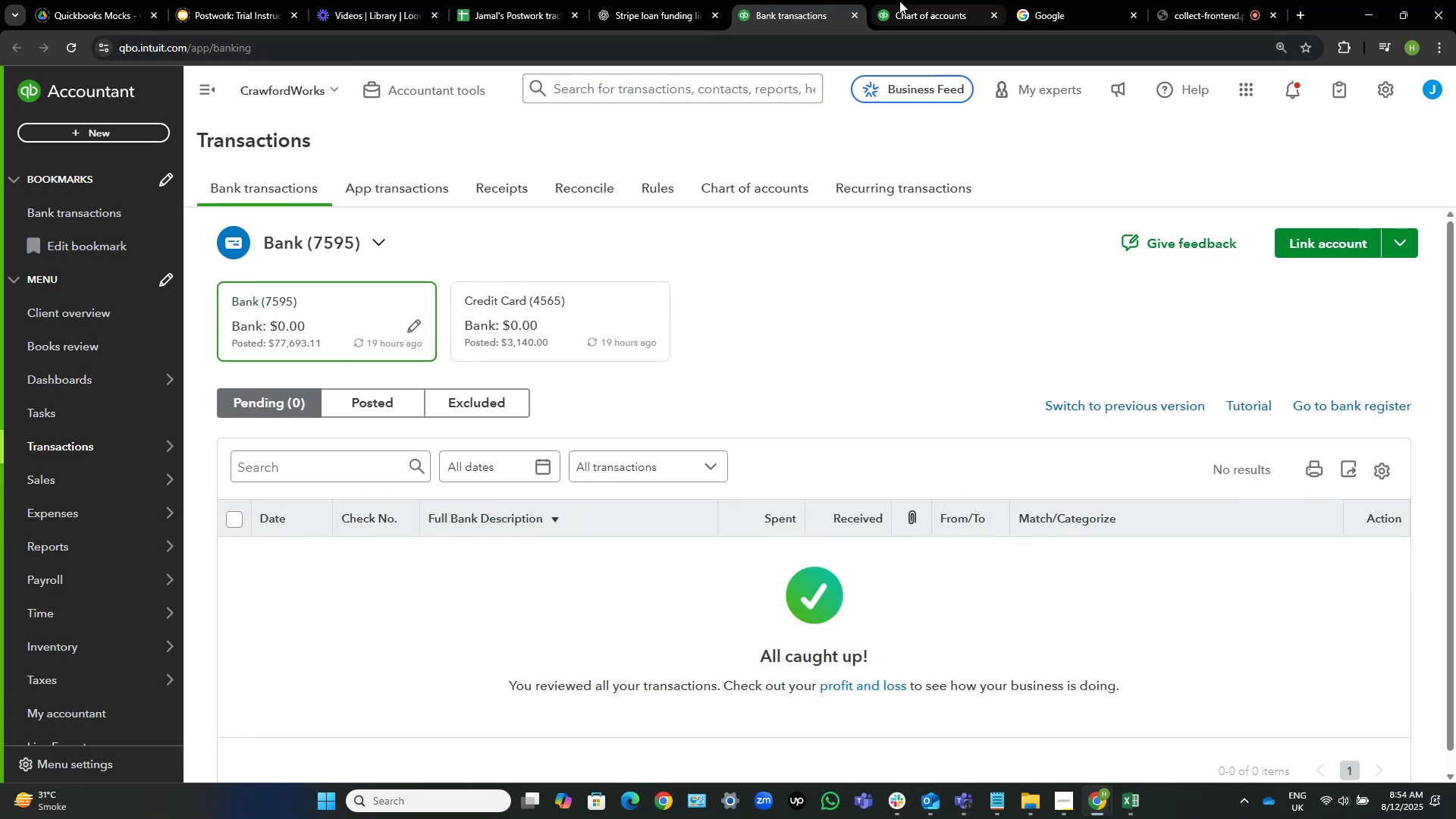 
left_click([428, 78])
 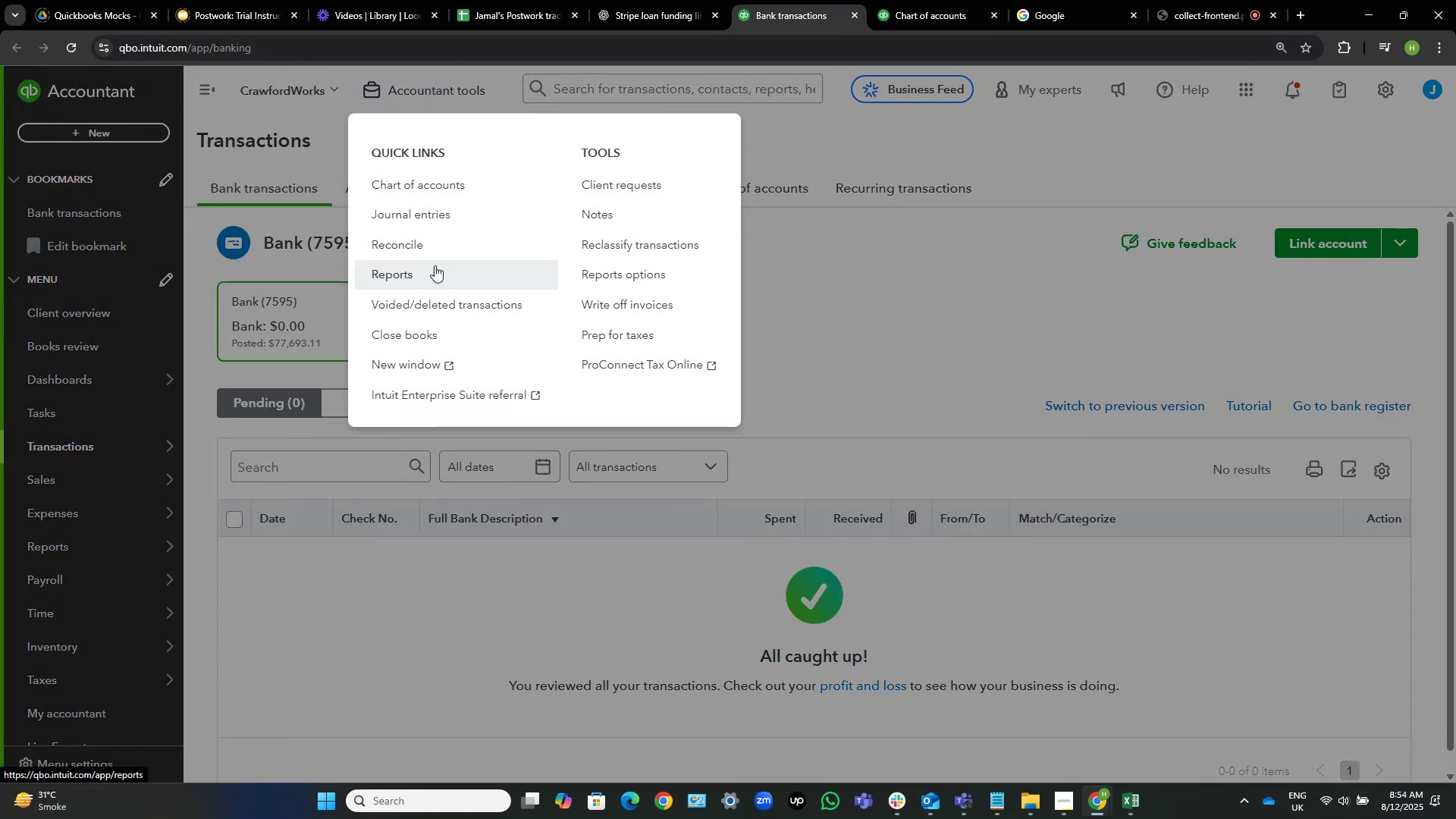 
right_click([400, 277])
 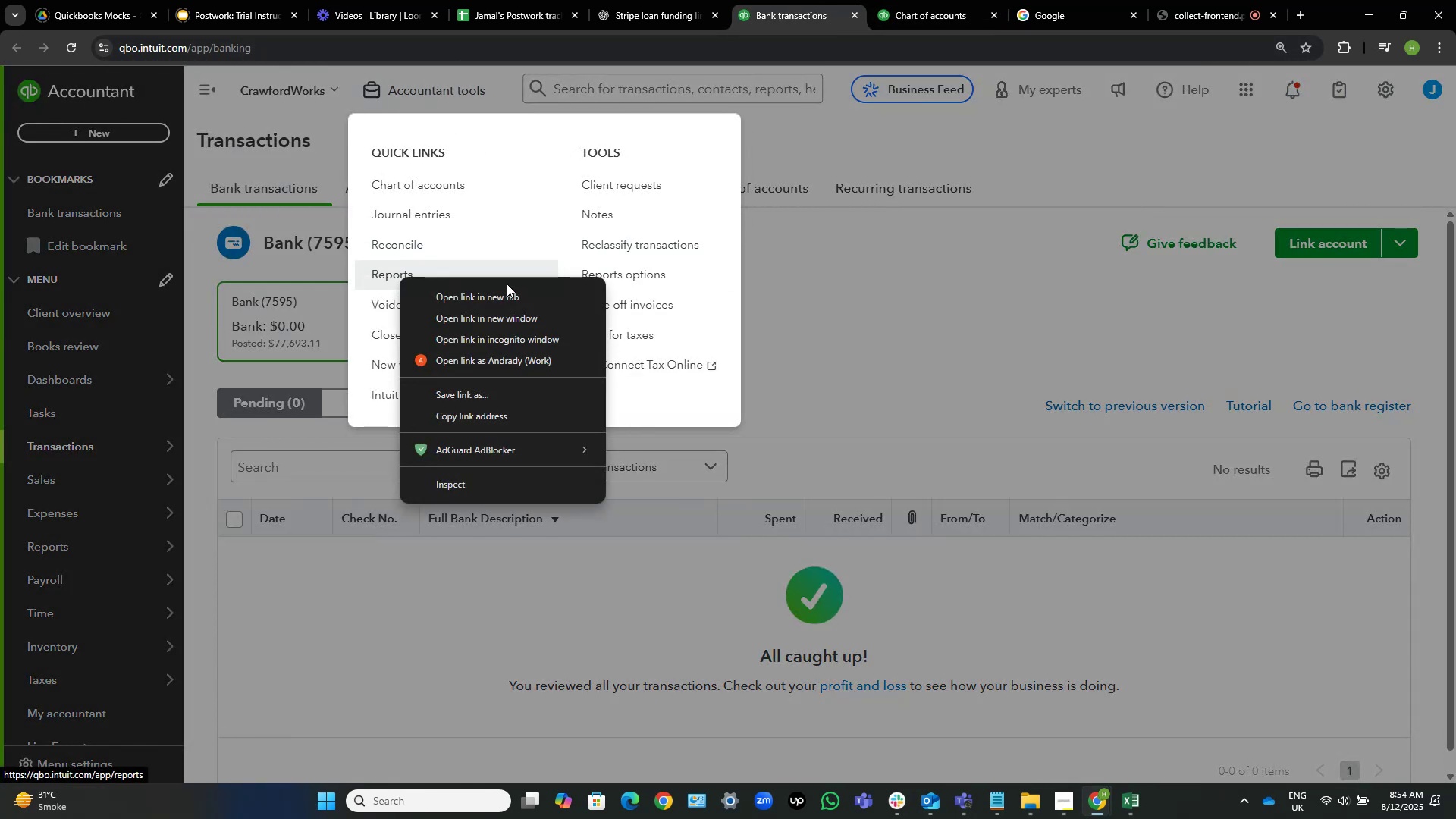 
left_click([505, 286])
 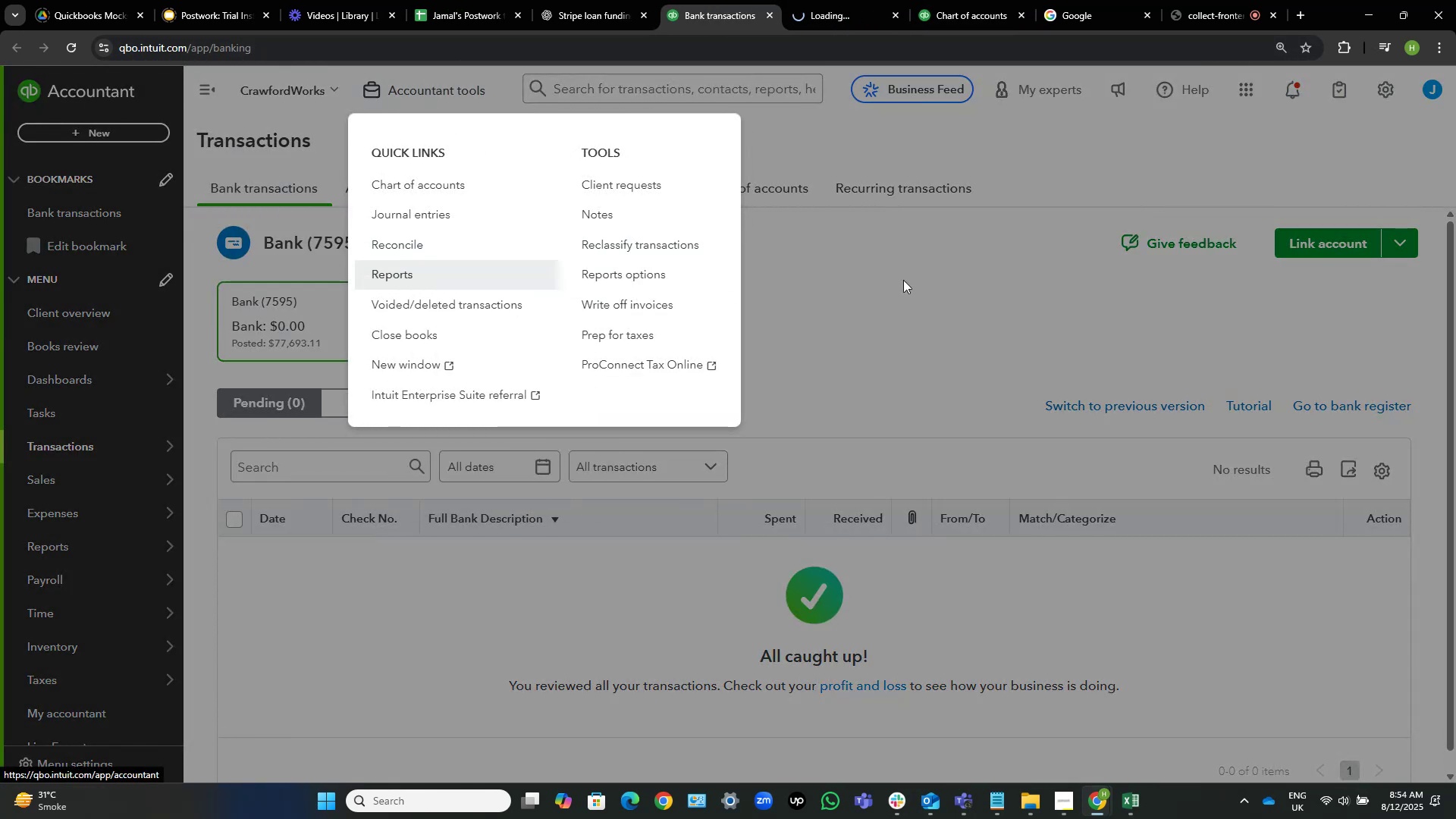 
left_click_drag(start_coordinate=[944, 297], to_coordinate=[940, 300])
 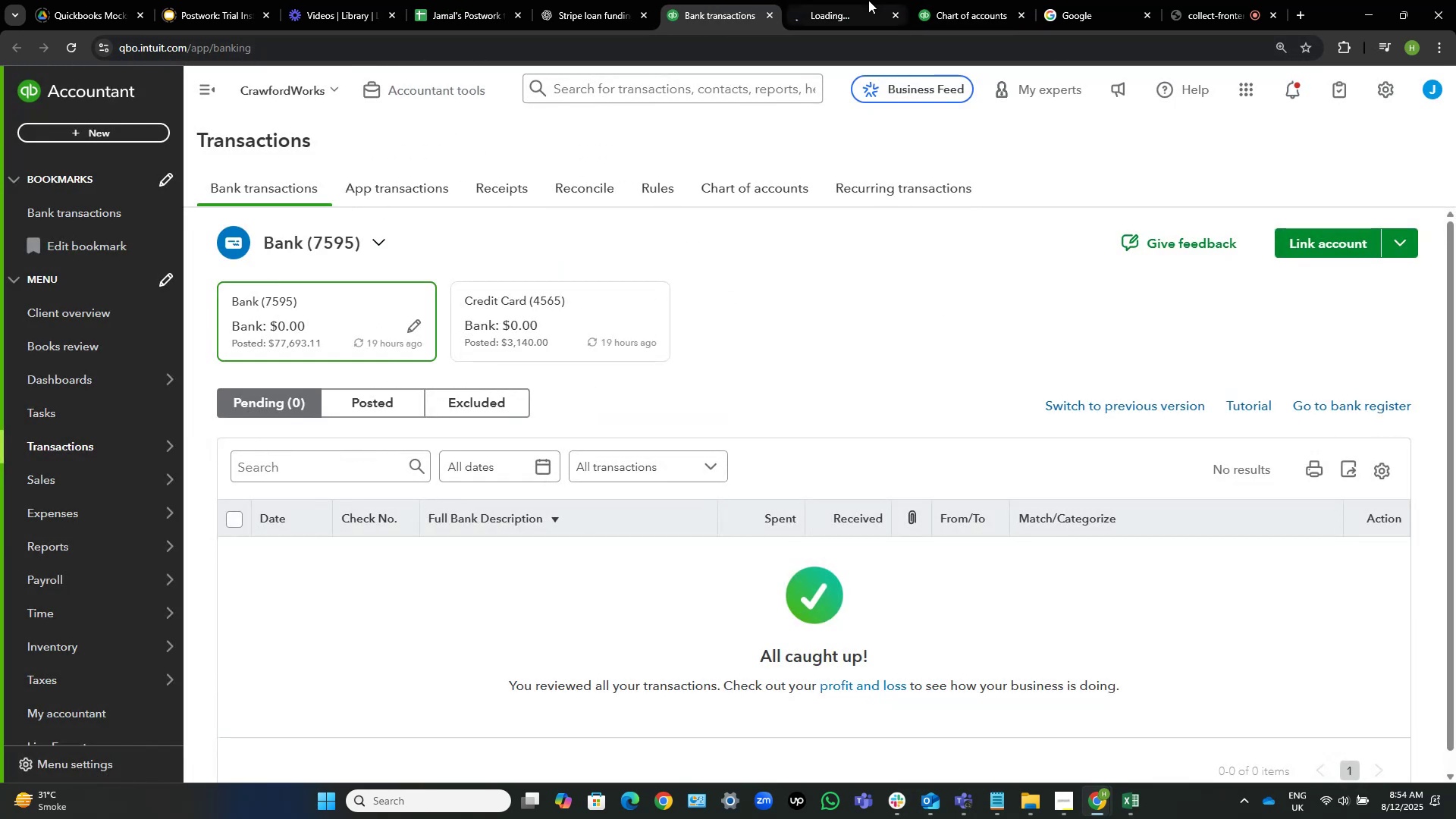 
left_click([850, 0])
 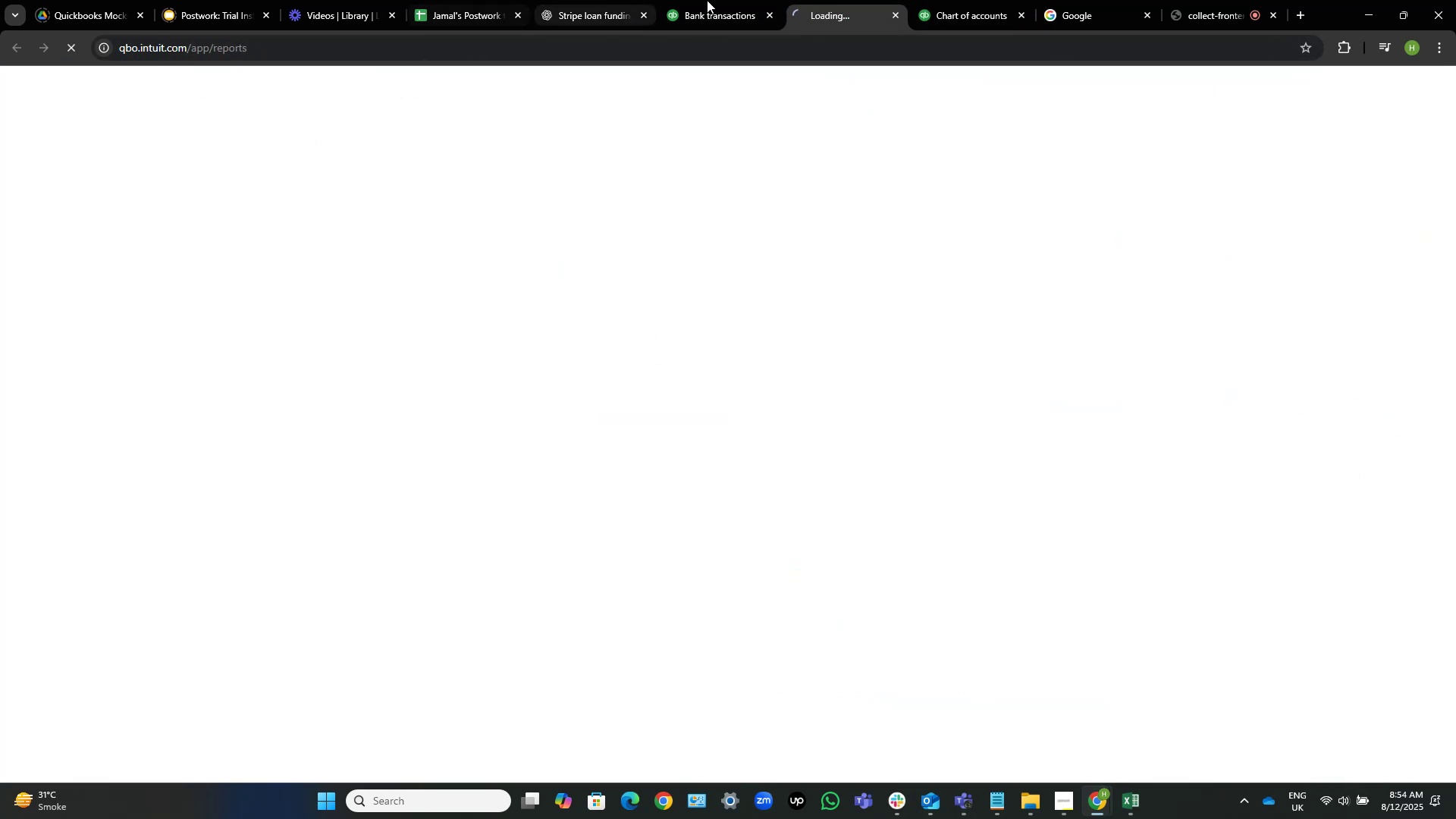 
left_click([707, 0])
 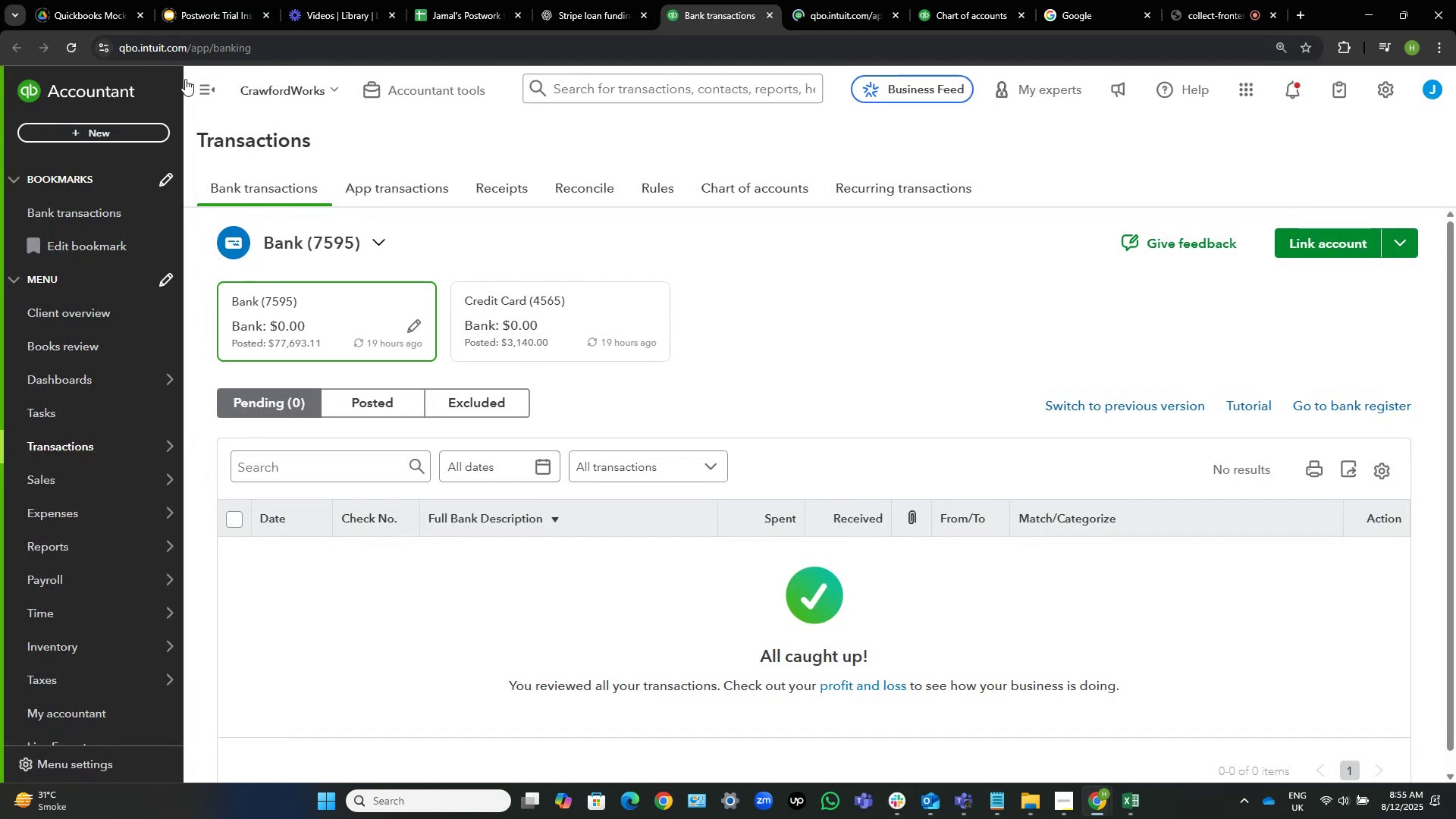 
left_click([199, 84])
 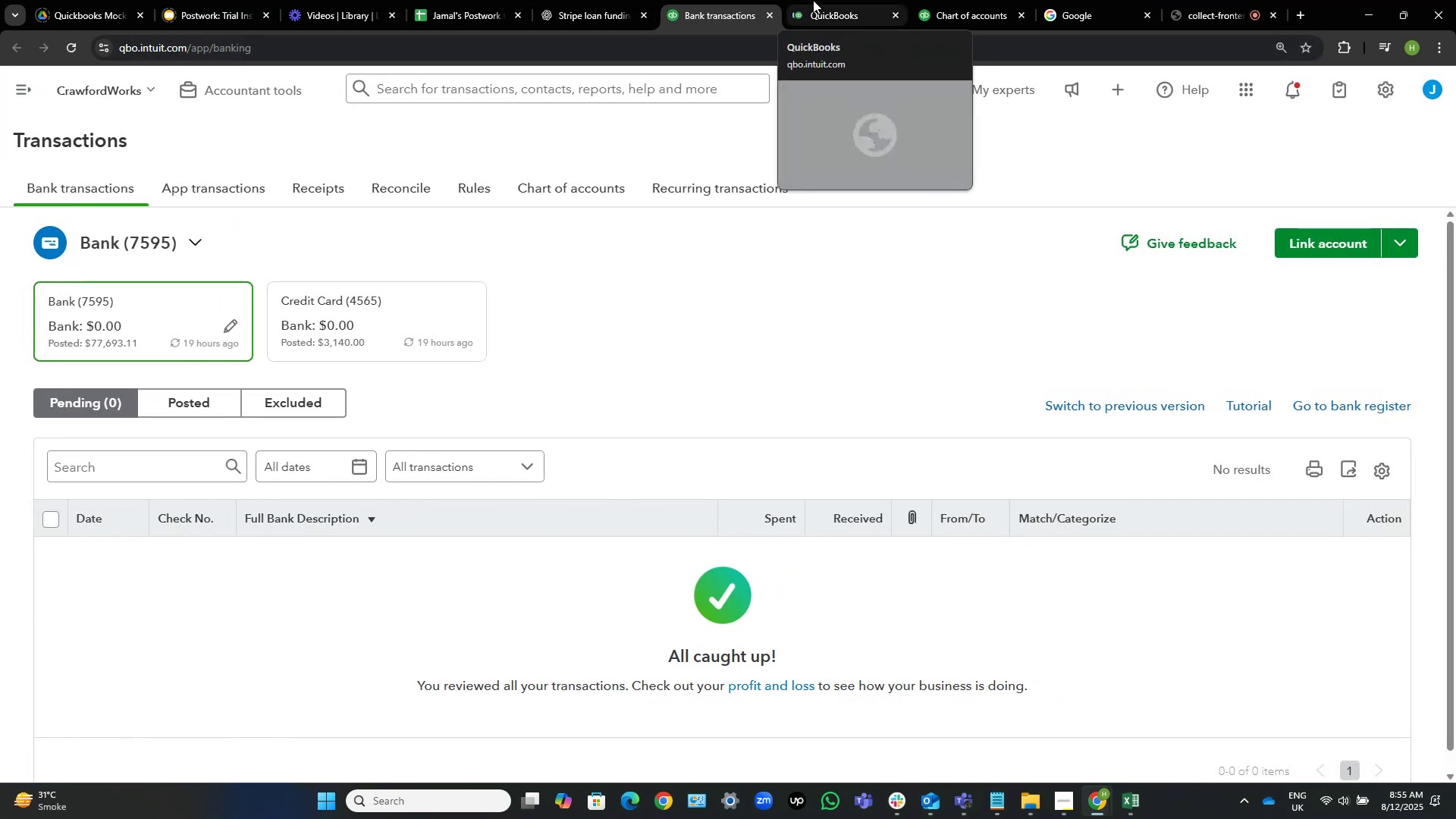 
left_click([813, 0])
 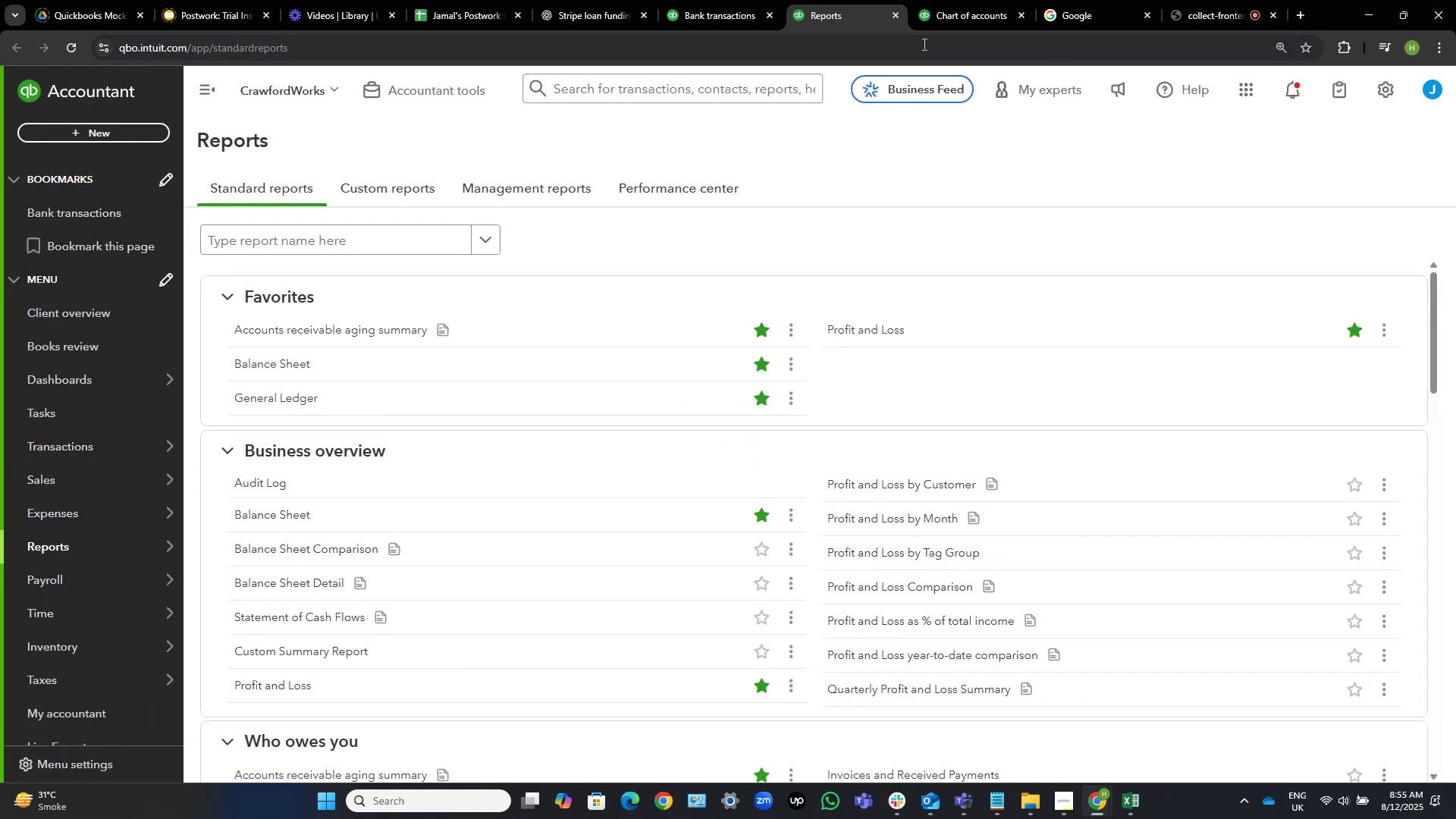 
wait(17.96)
 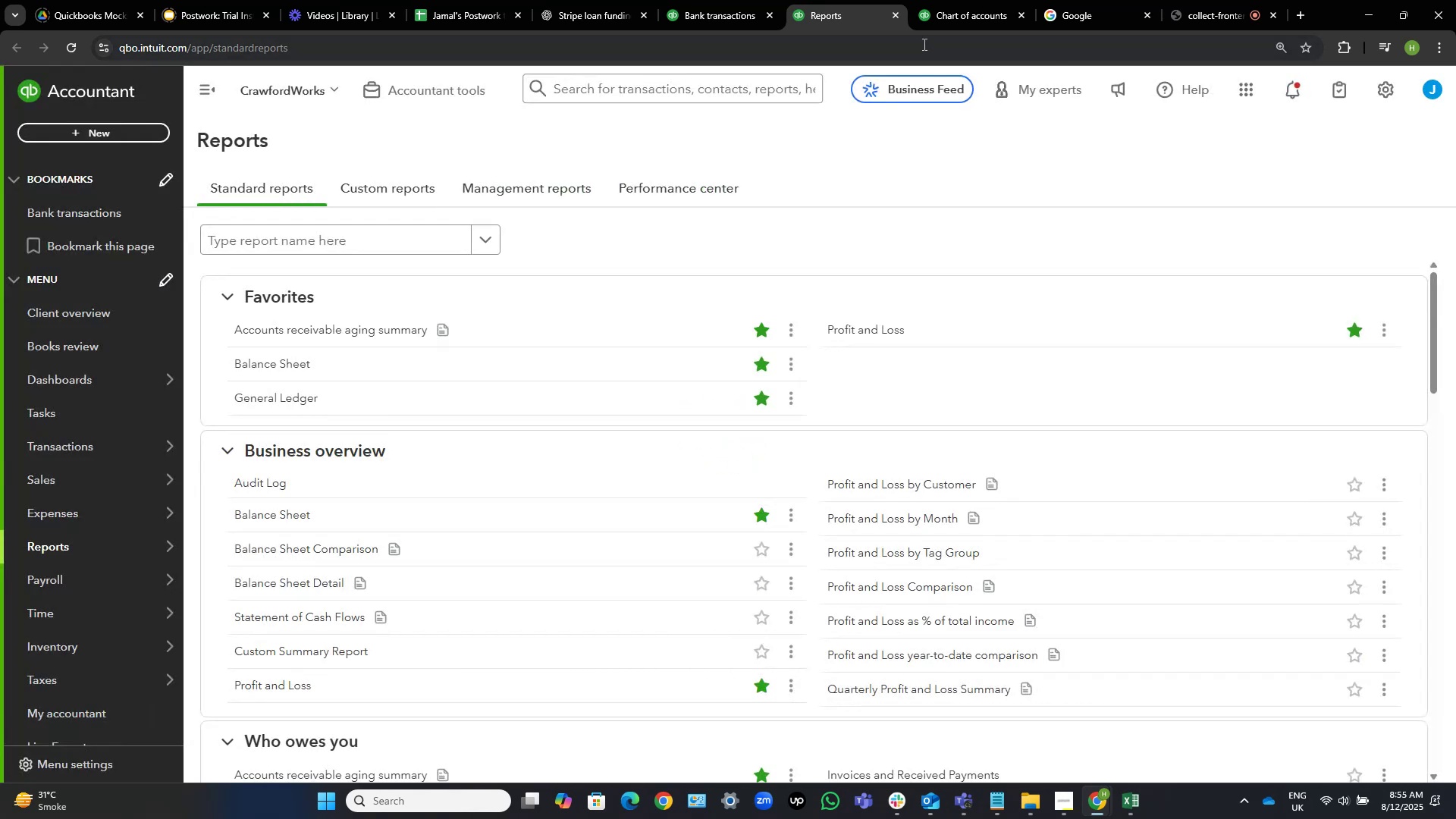 
left_click([288, 366])
 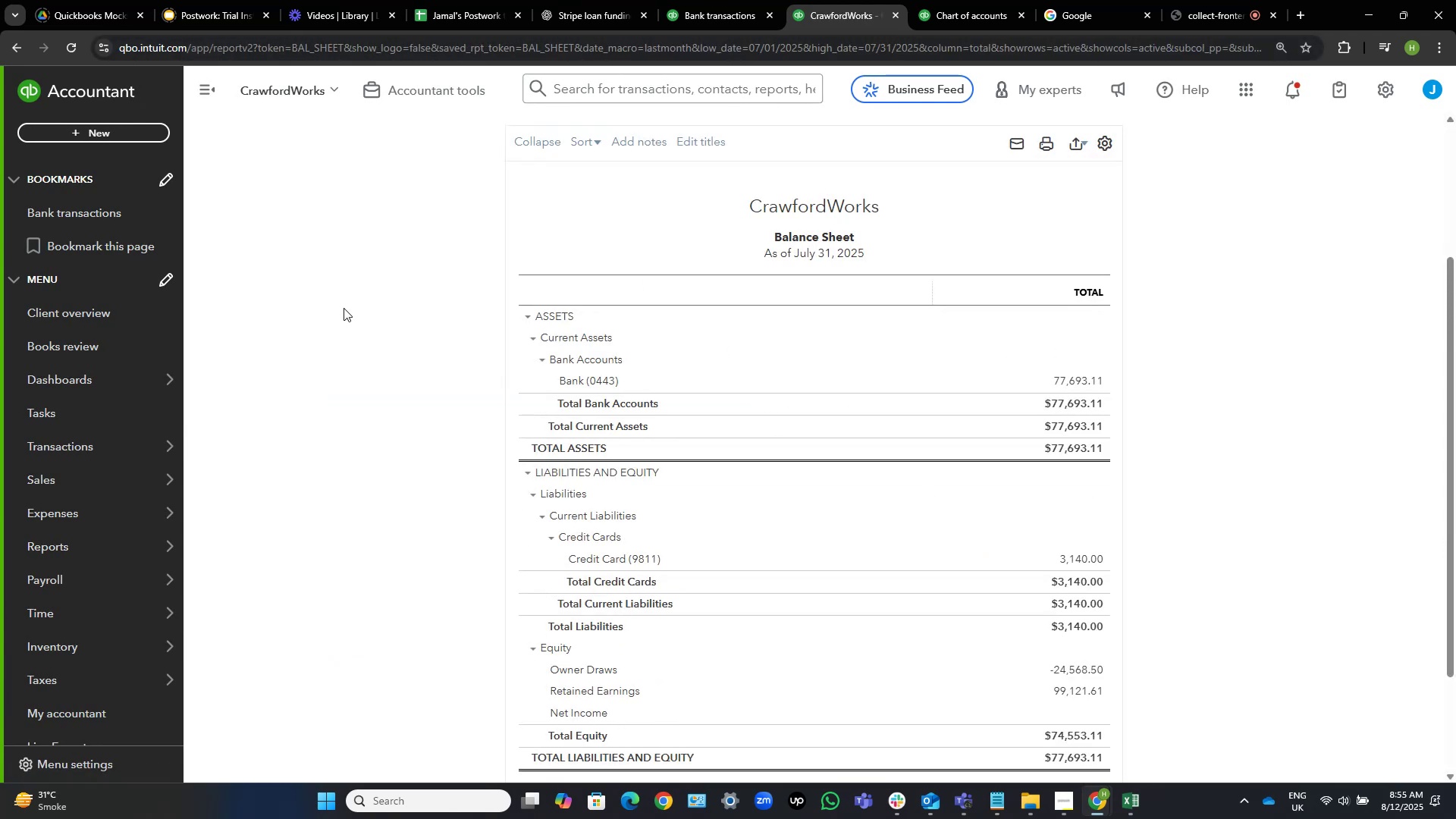 
left_click([200, 93])
 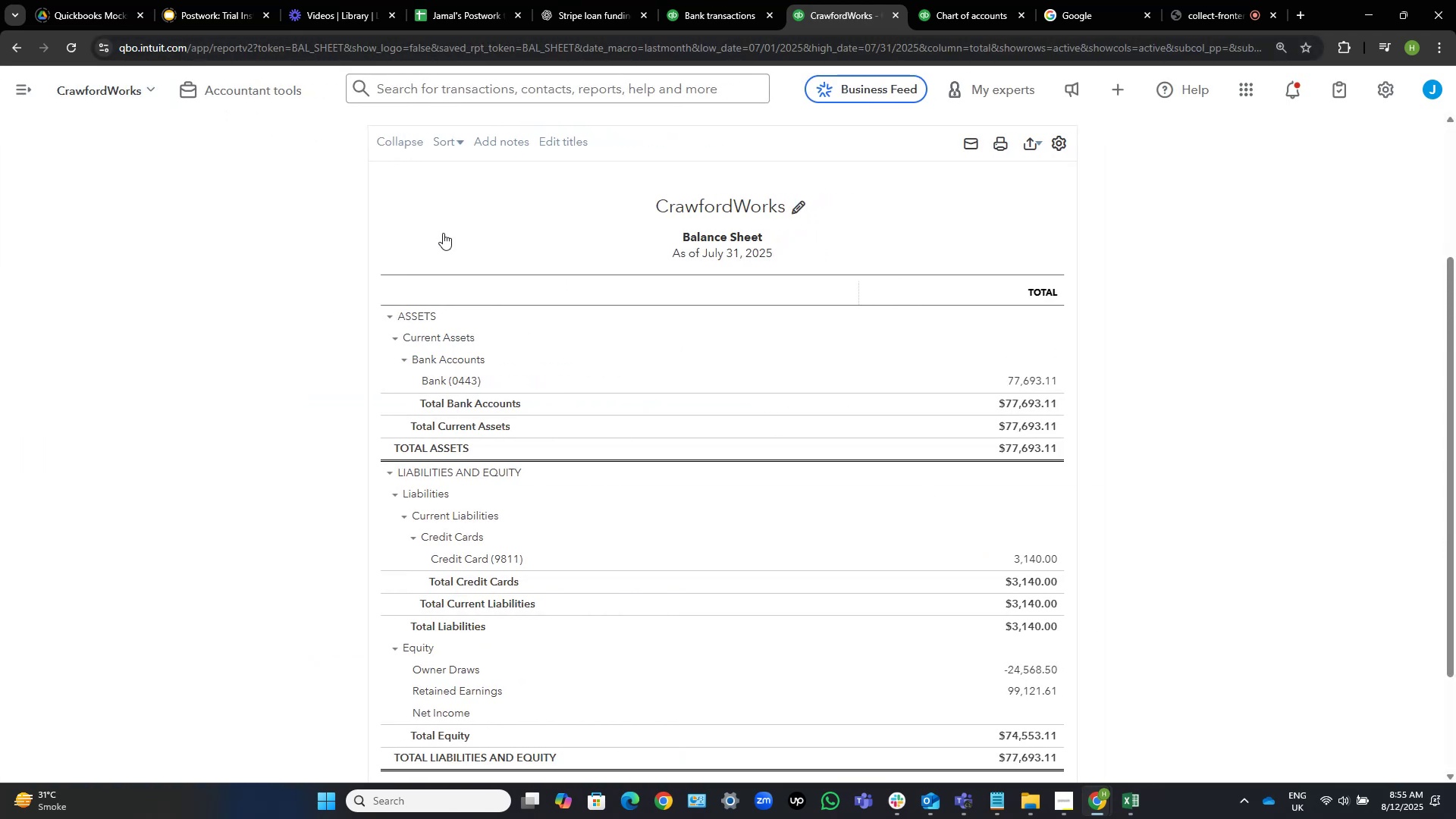 
scroll: coordinate [299, 327], scroll_direction: up, amount: 4.0
 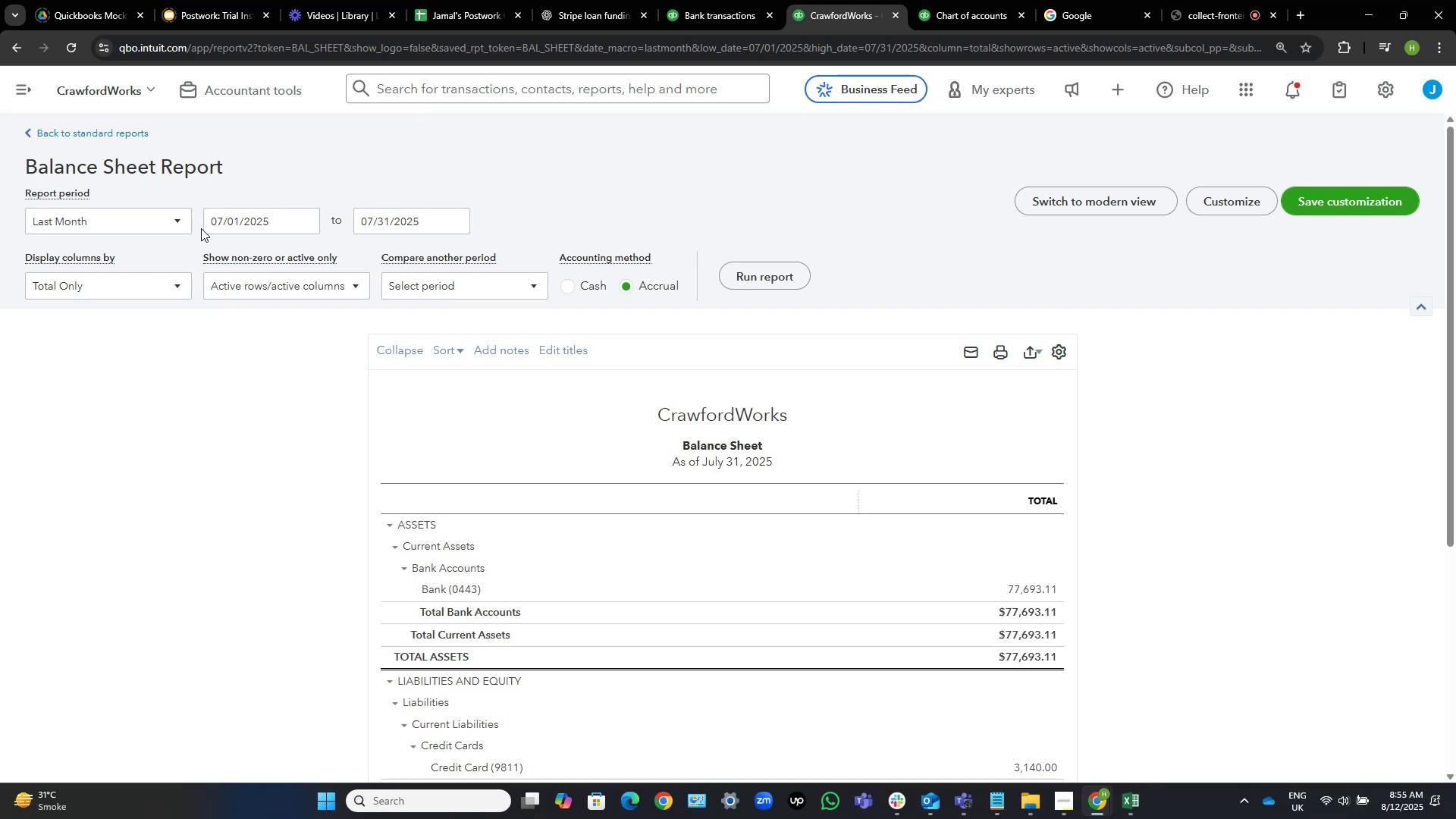 
wait(31.47)
 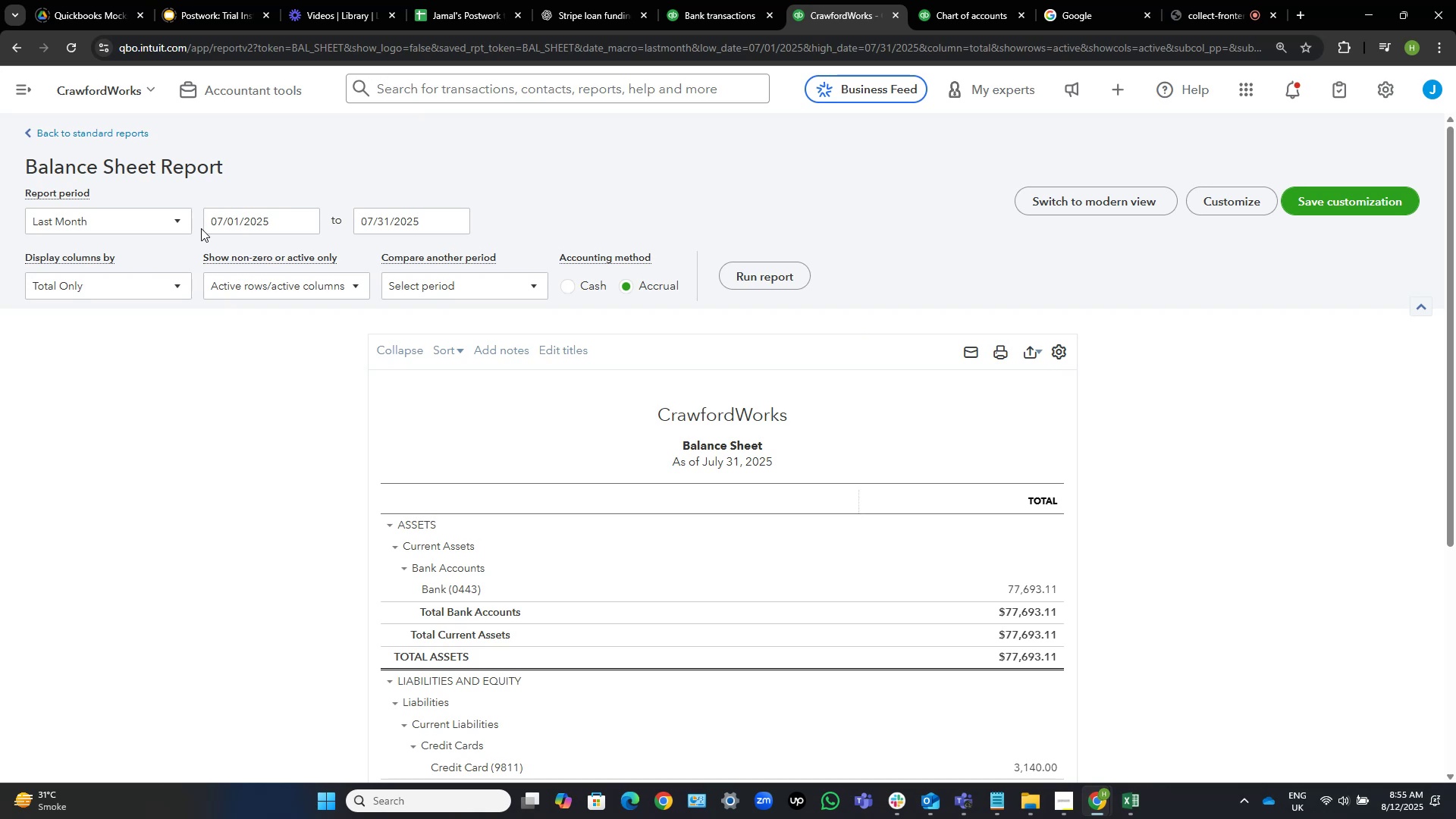 
left_click([149, 216])
 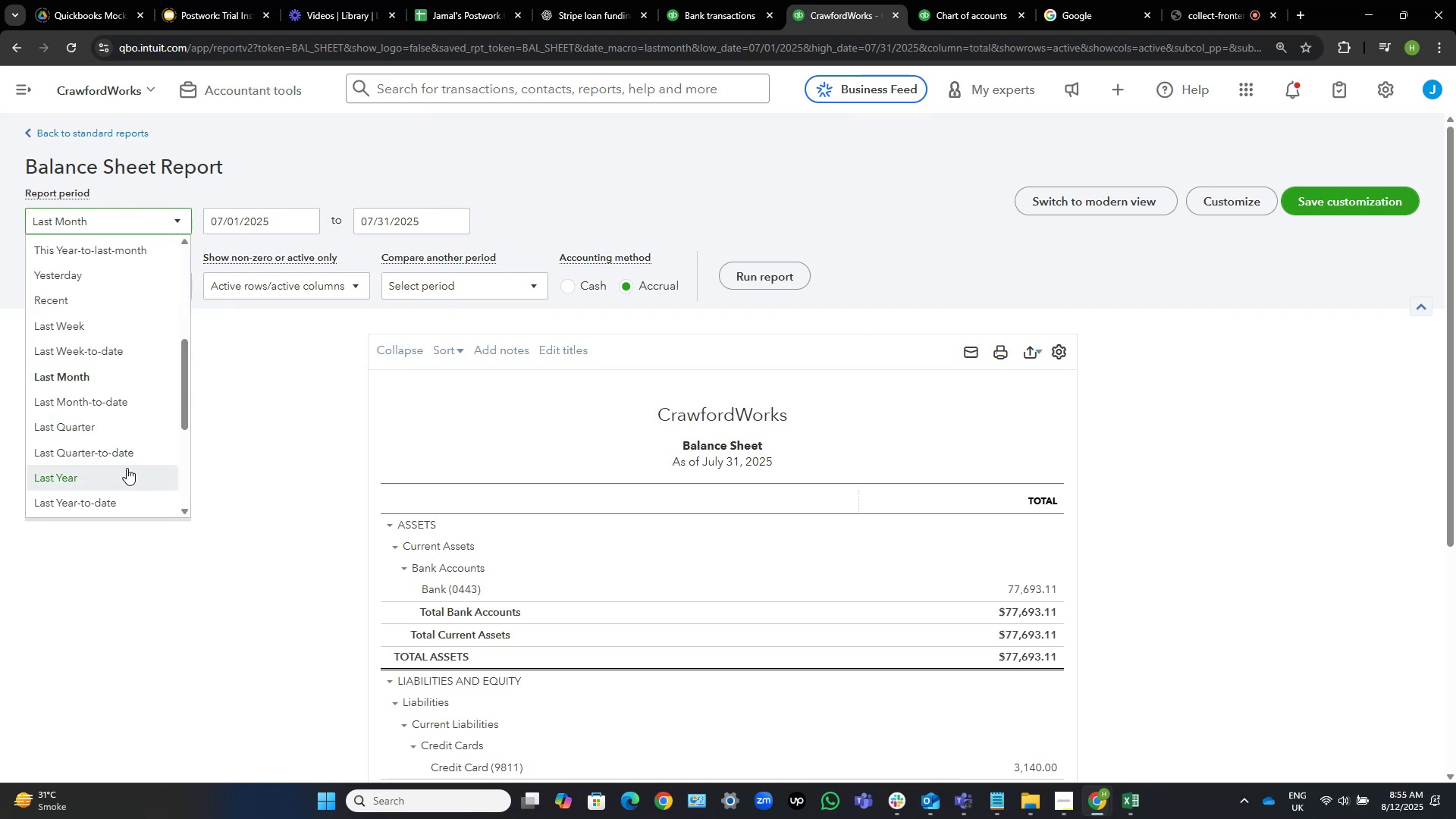 
left_click([118, 476])
 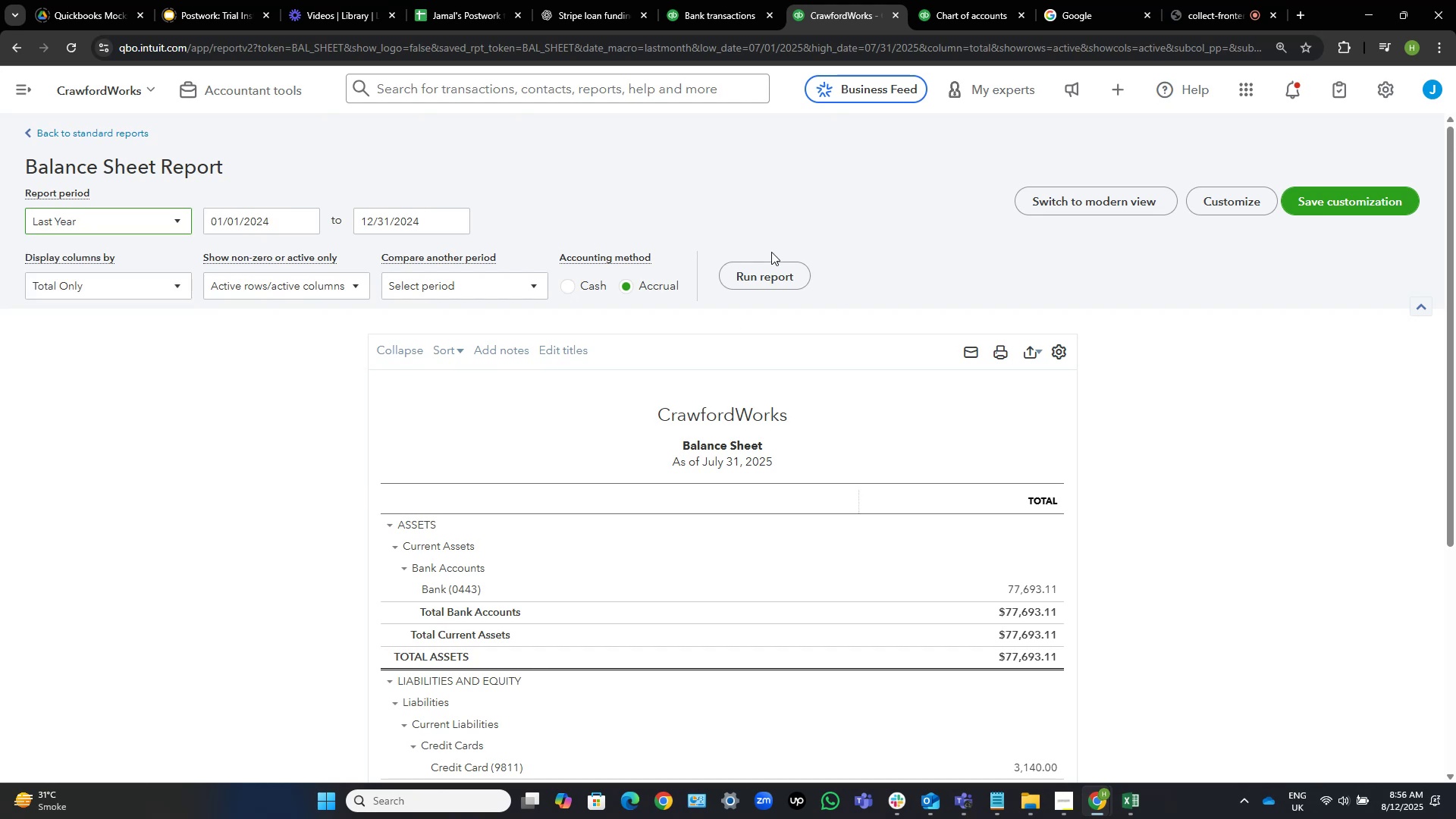 
left_click([770, 275])
 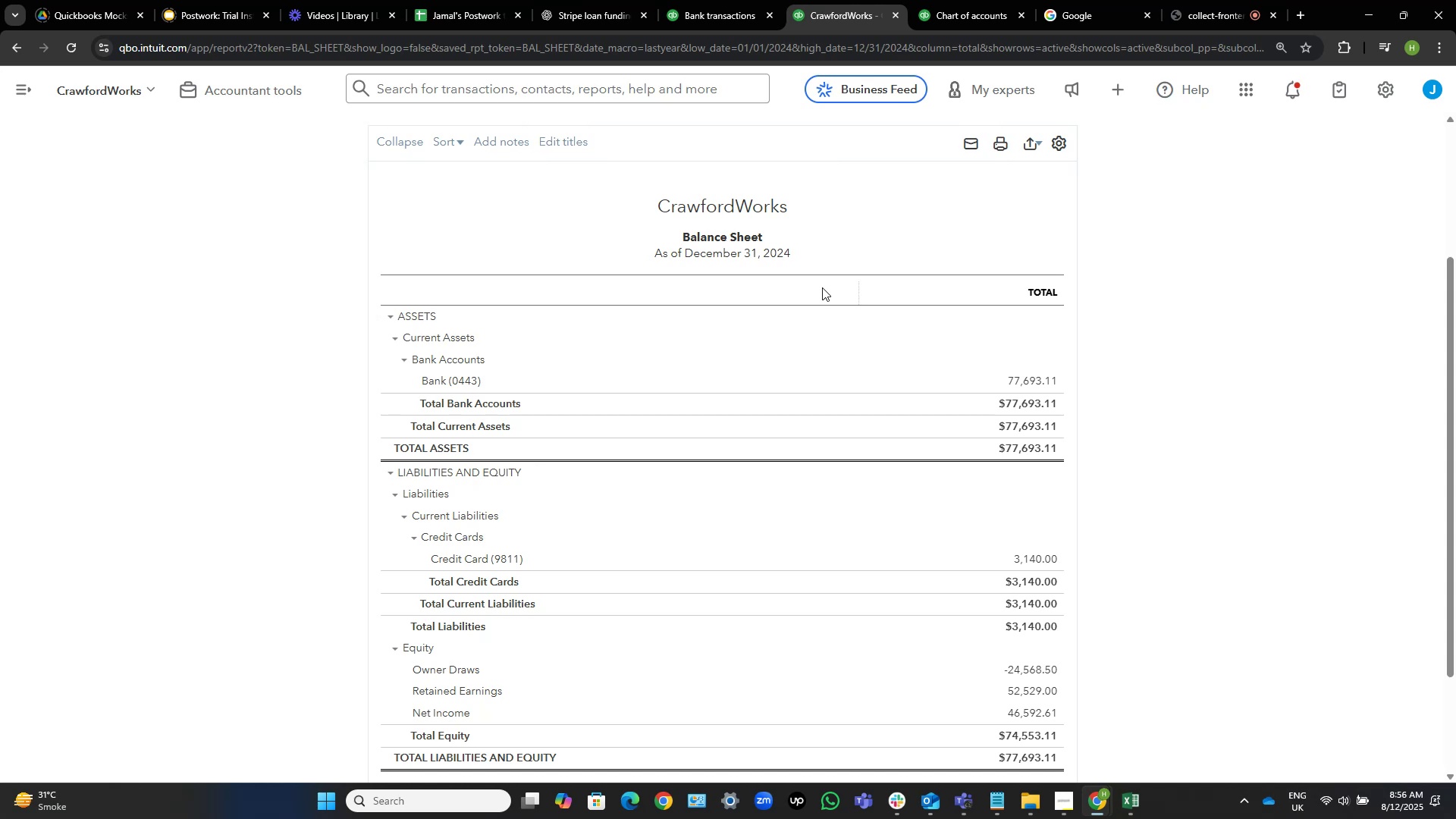 
wait(29.01)
 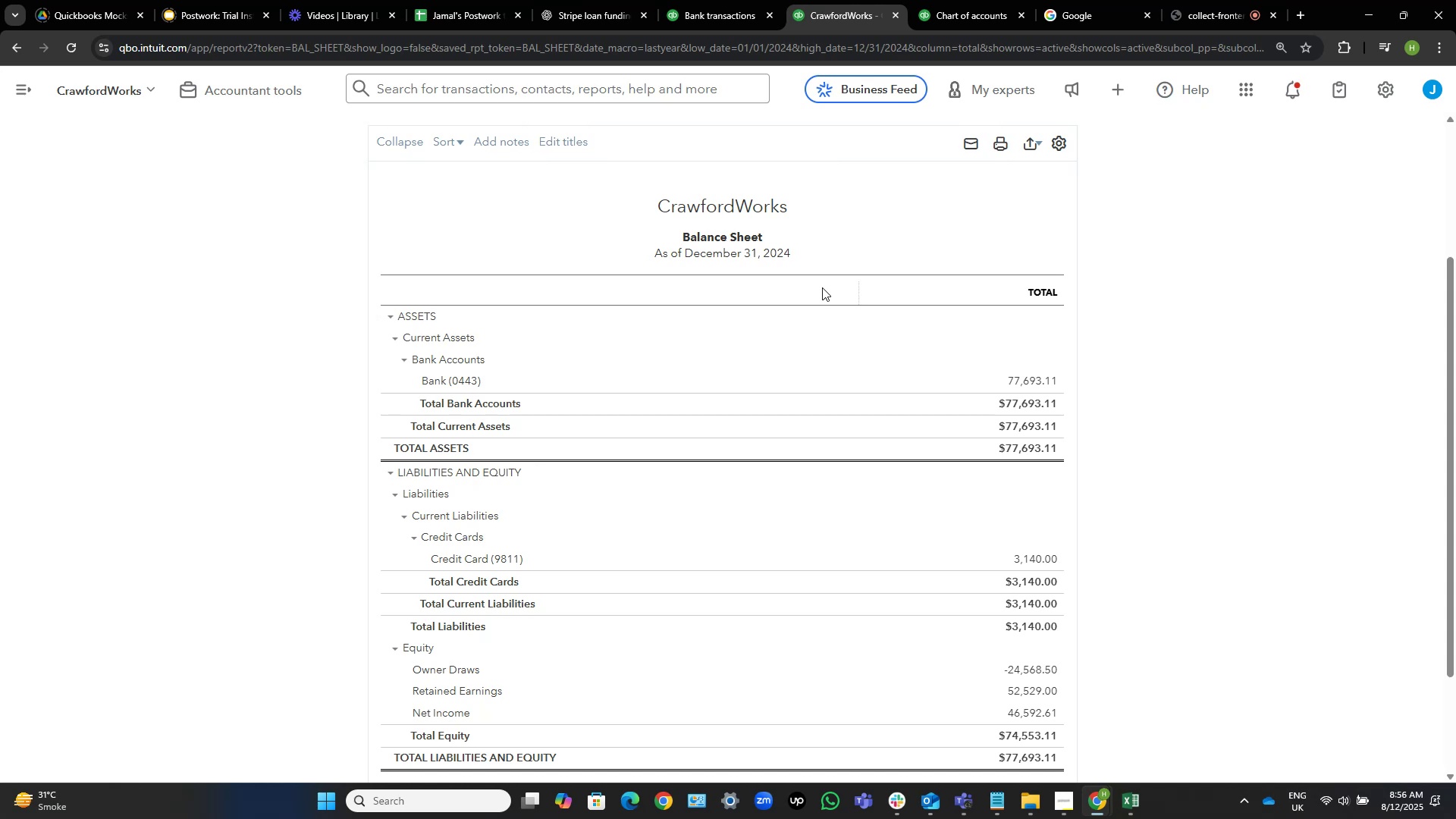 
left_click([1043, 376])
 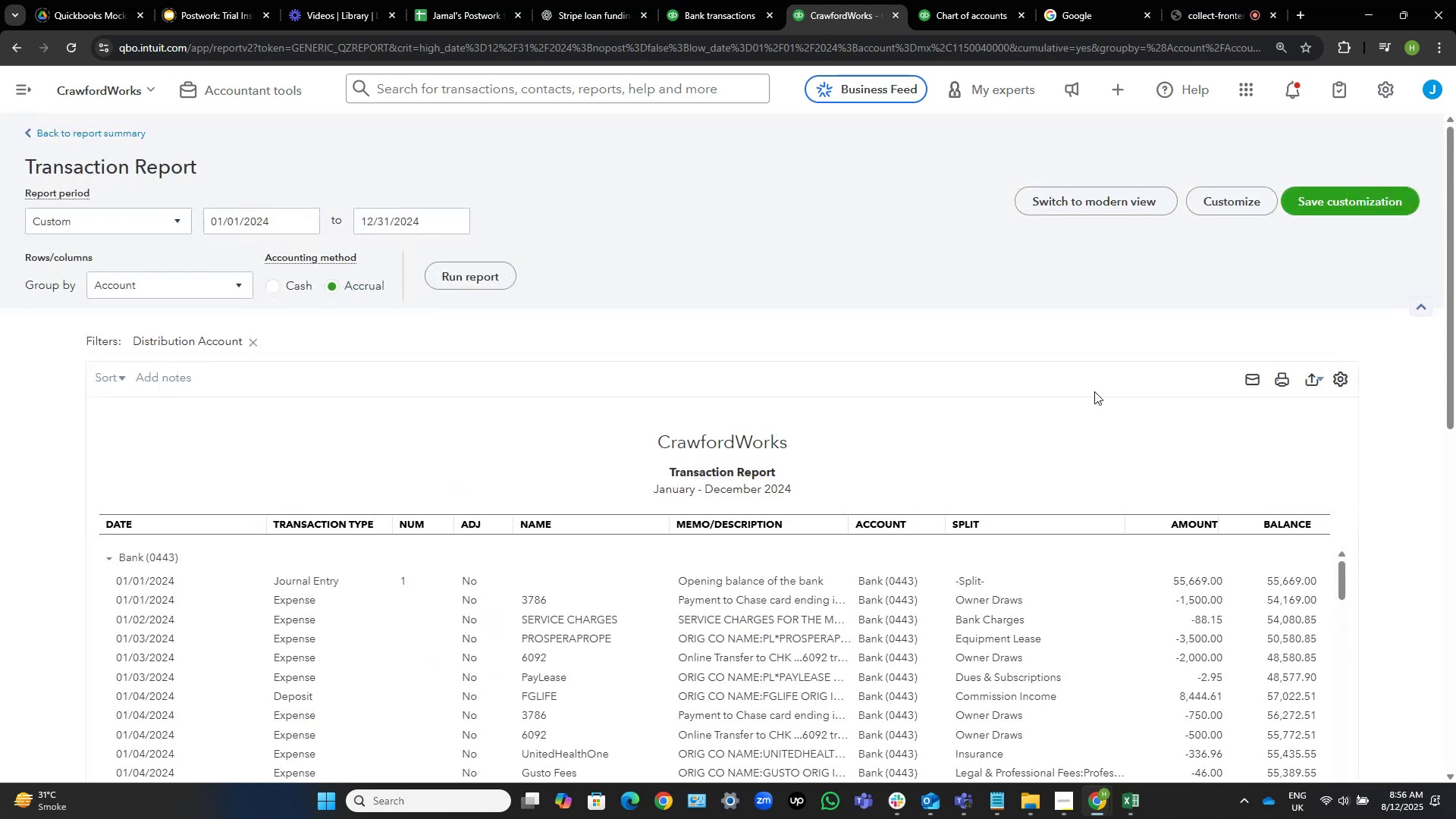 
scroll: coordinate [789, 602], scroll_direction: down, amount: 10.0
 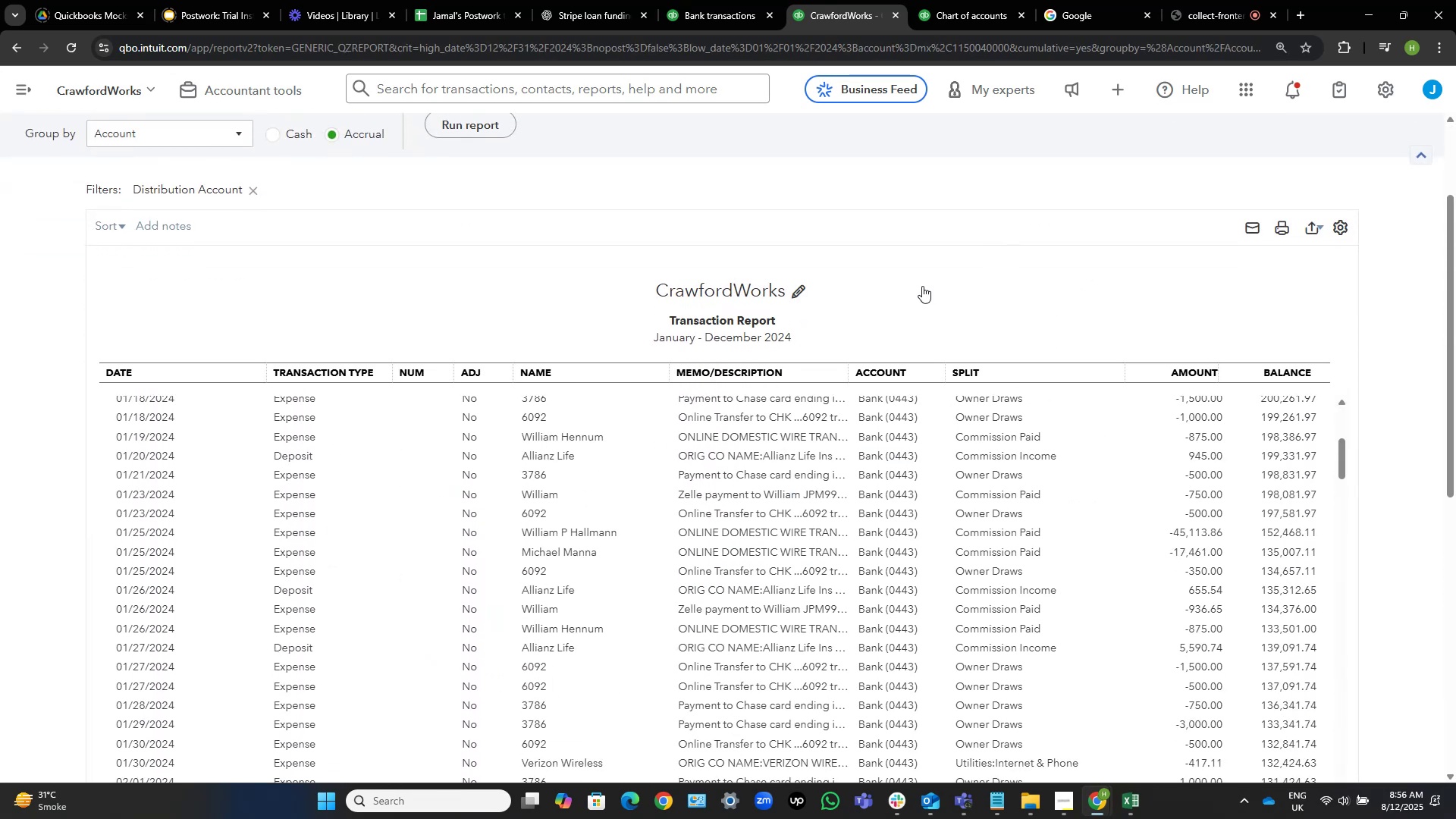 
left_click([706, 0])
 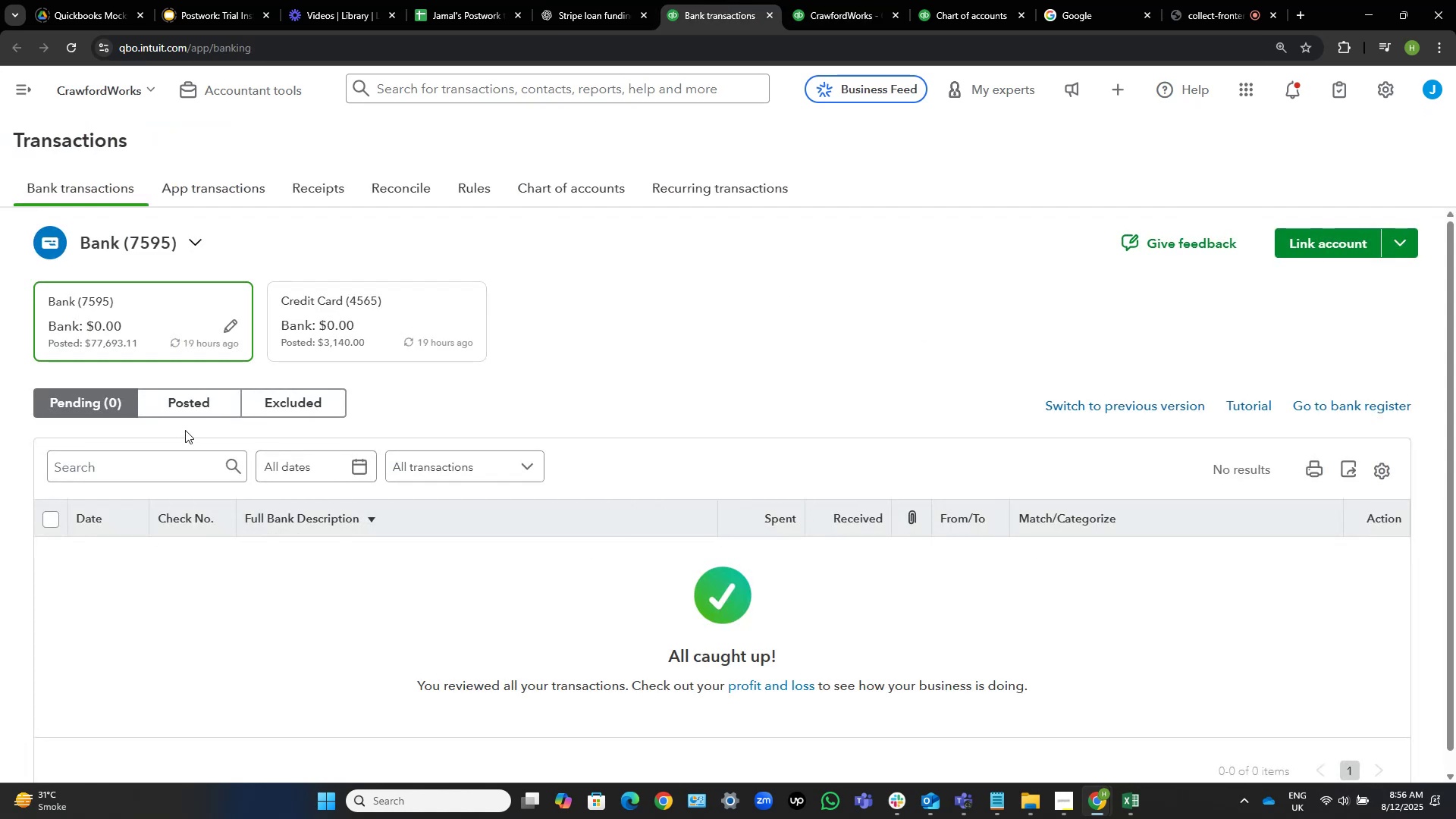 
wait(8.1)
 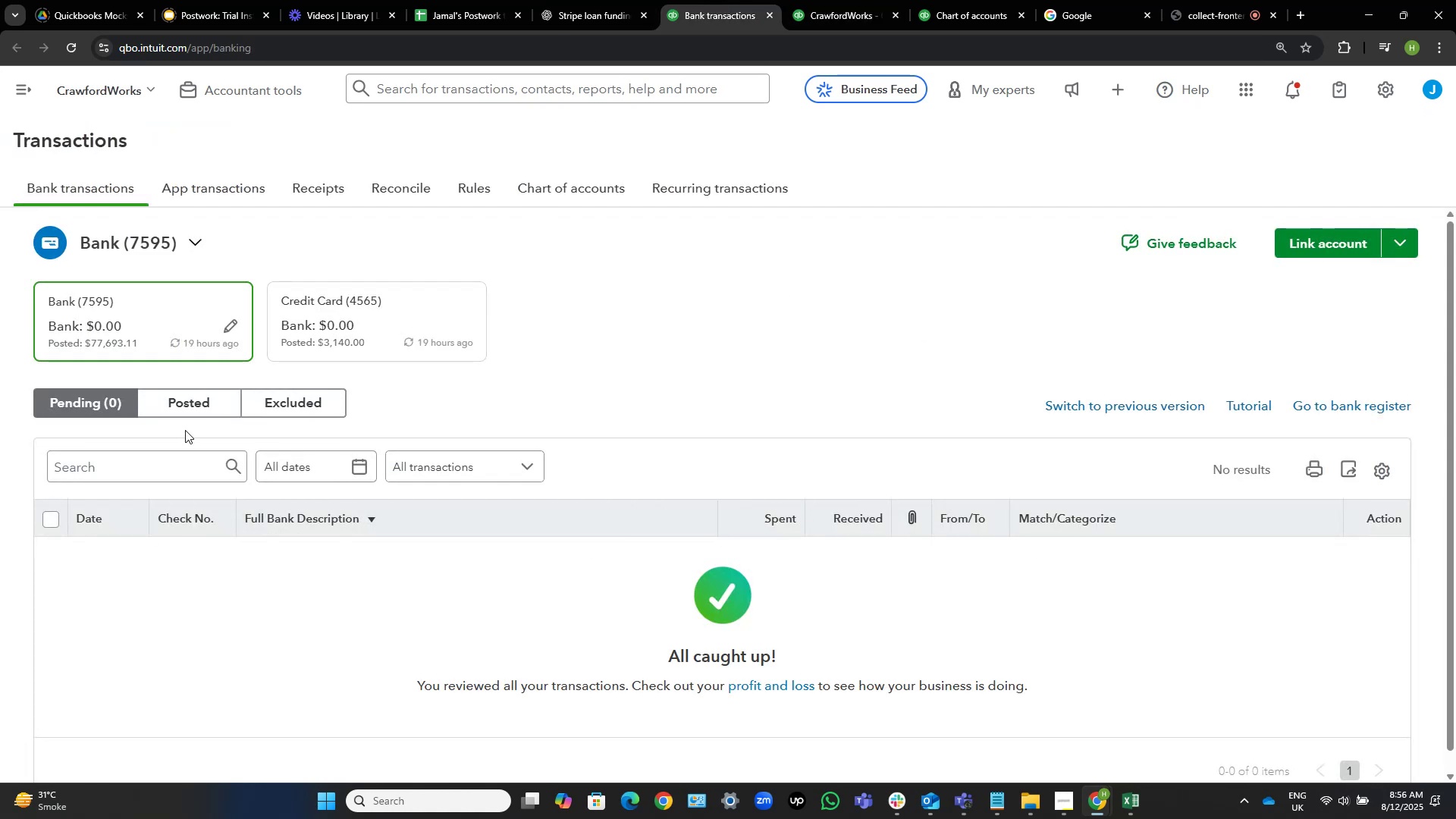 
left_click([213, 395])
 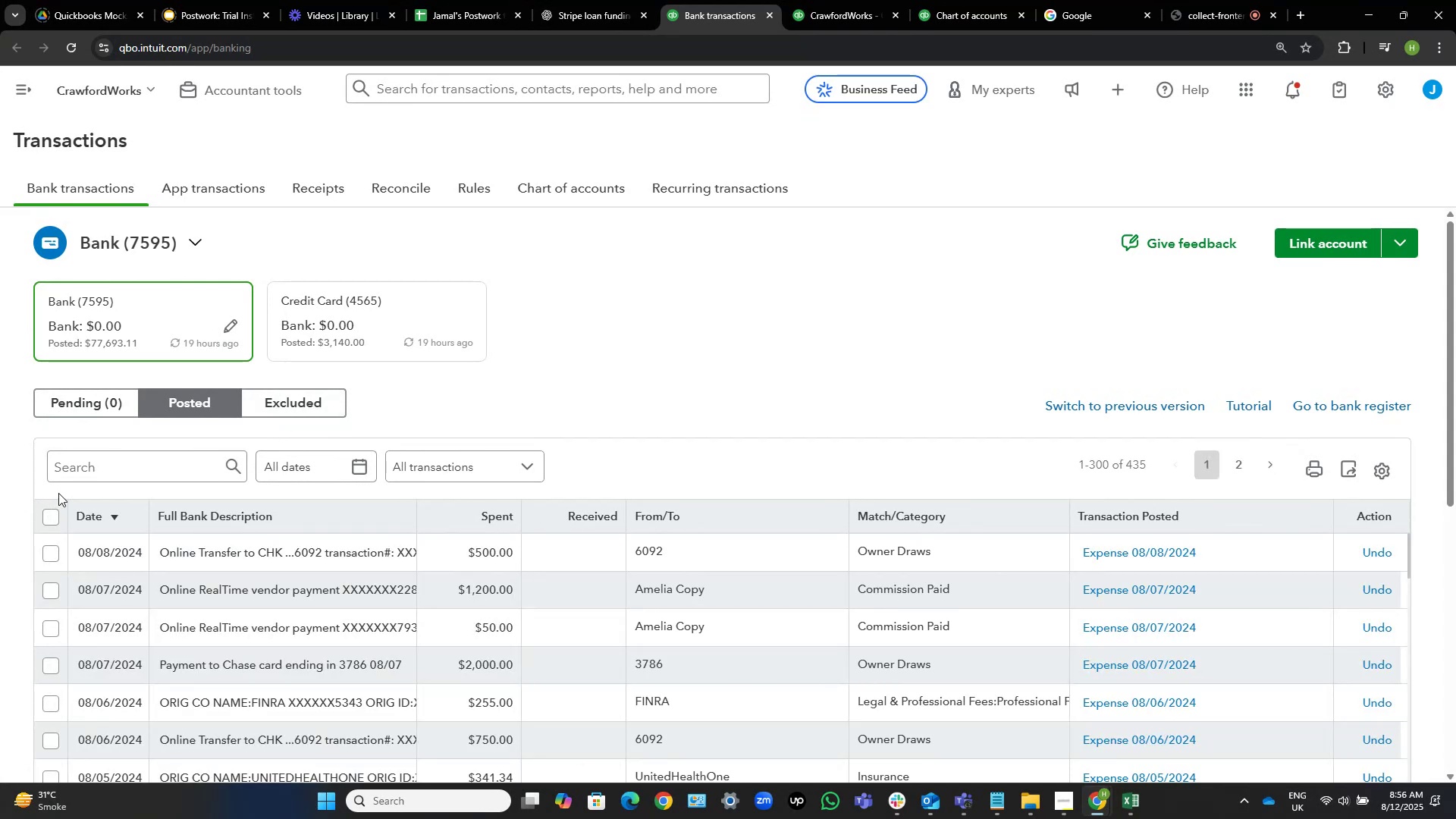 
left_click([50, 518])
 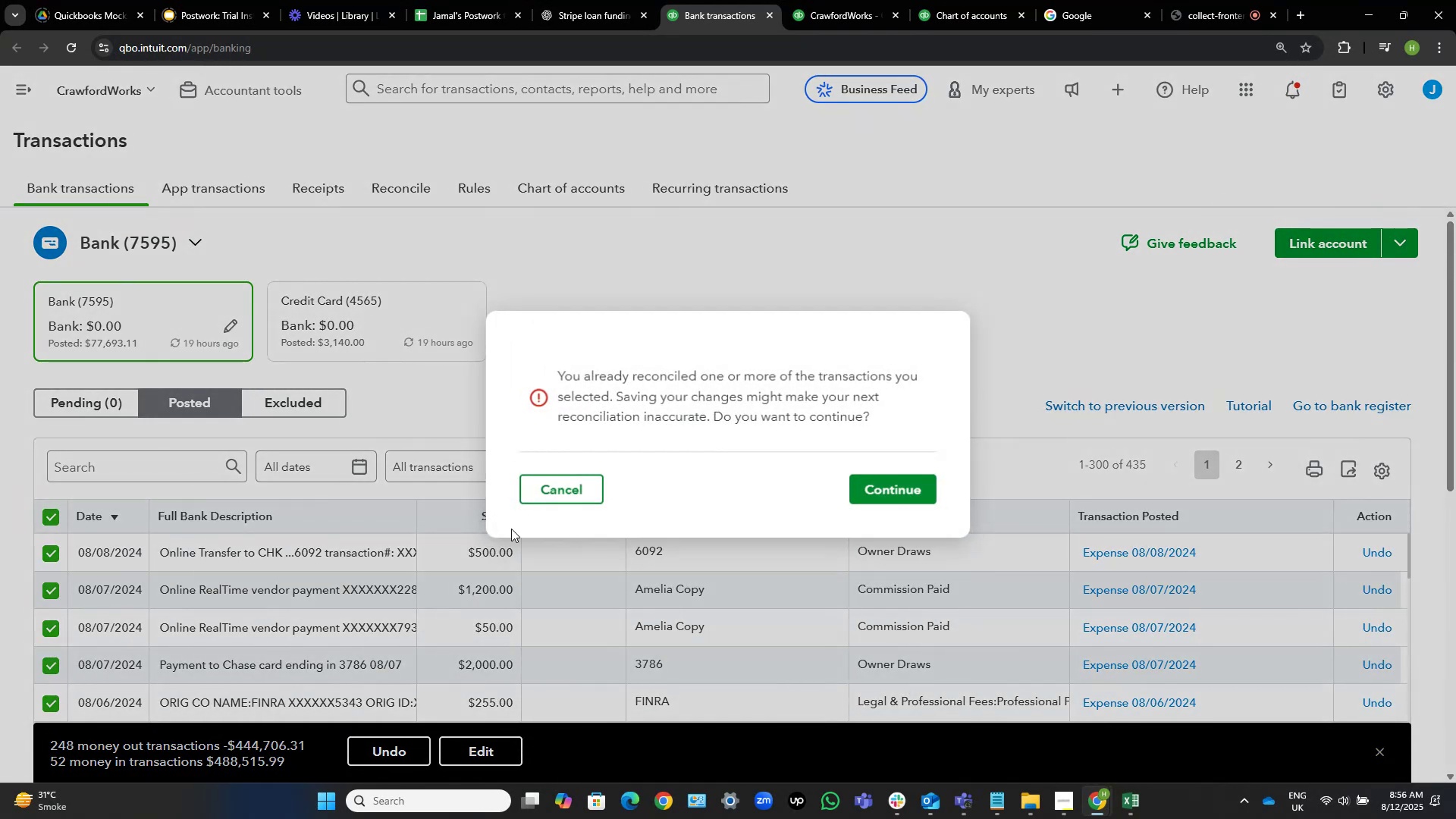 
left_click([877, 491])
 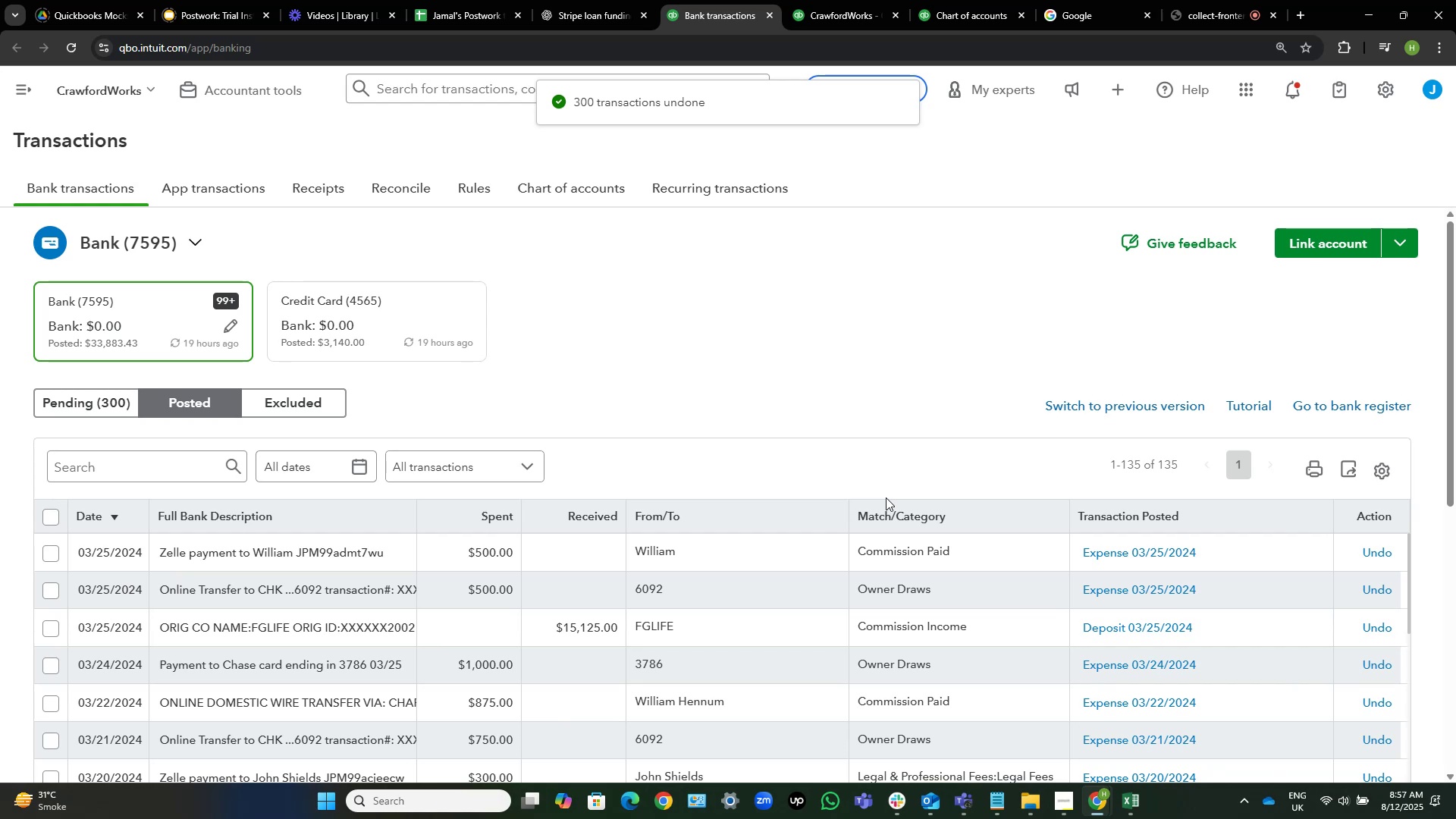 
wait(40.74)
 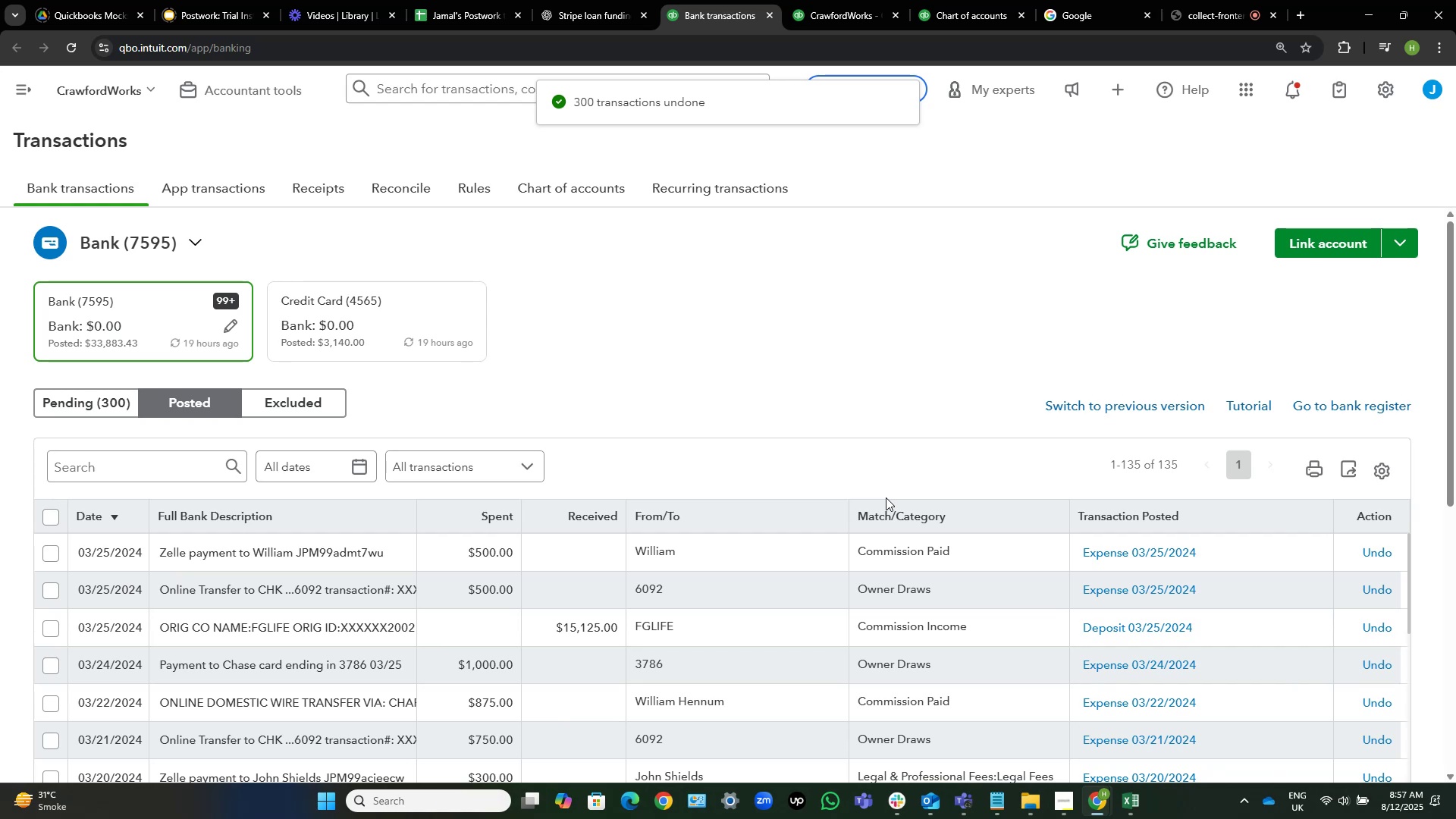 
left_click([47, 519])
 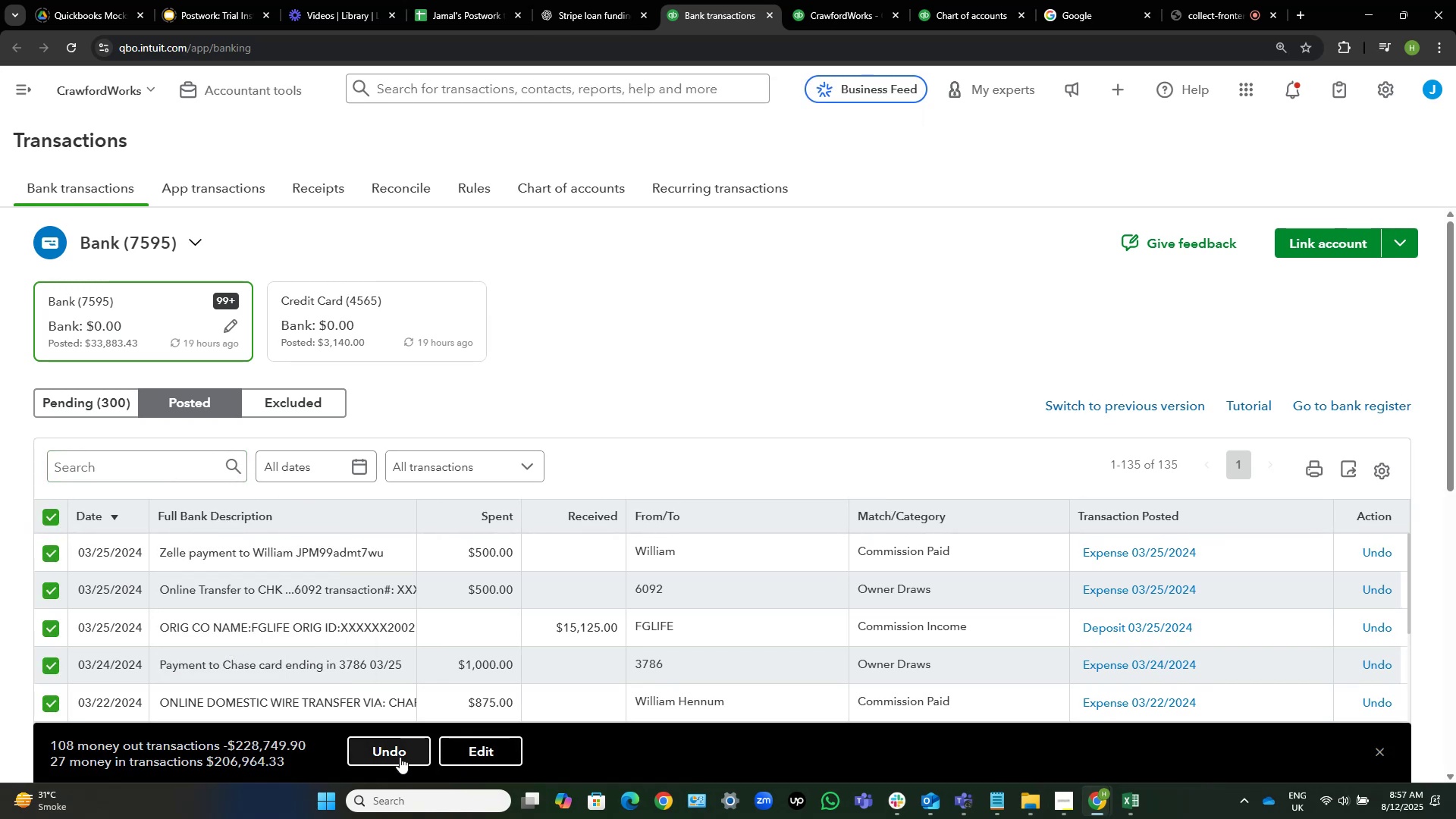 
left_click([384, 756])
 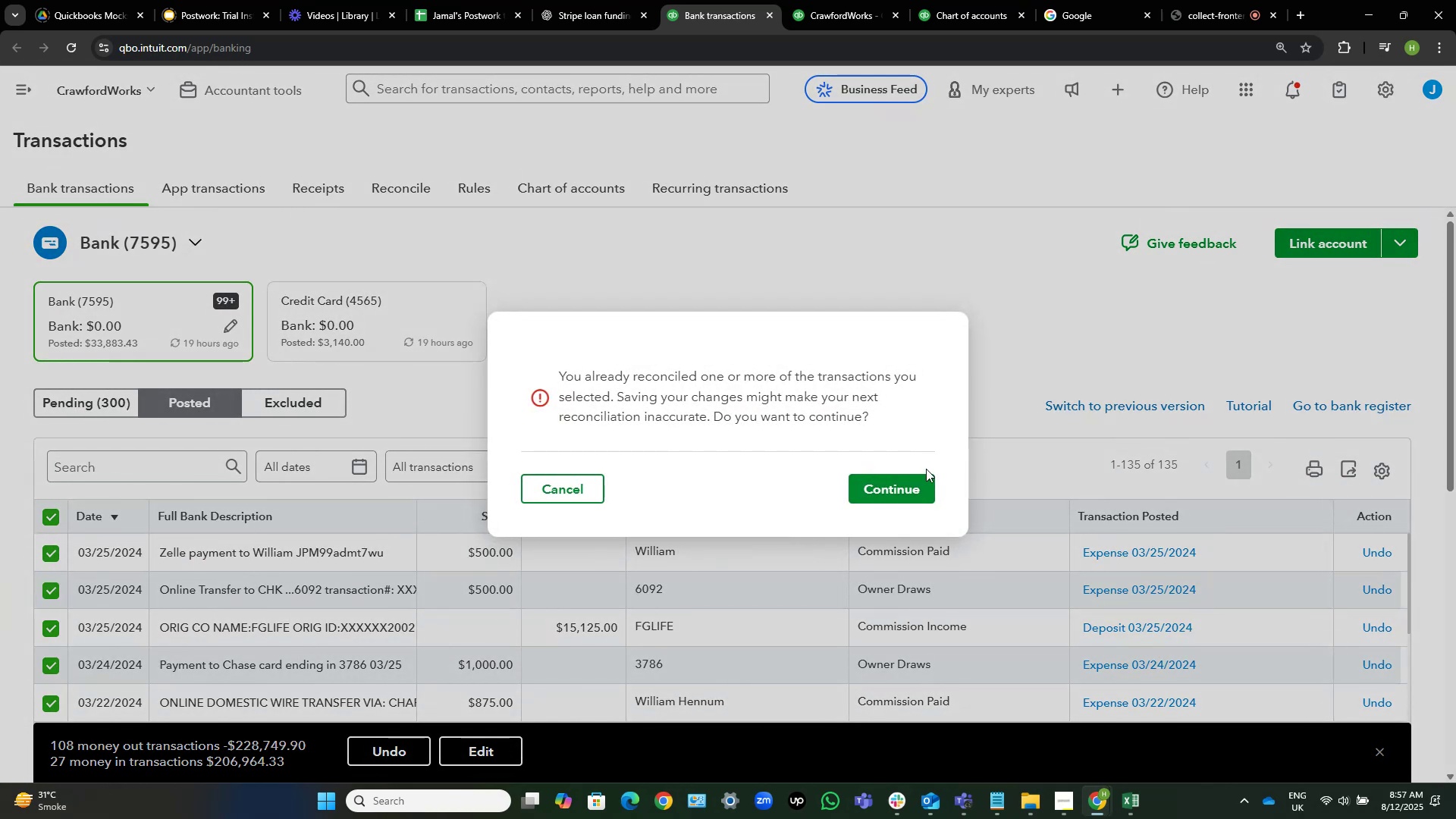 
left_click([884, 491])
 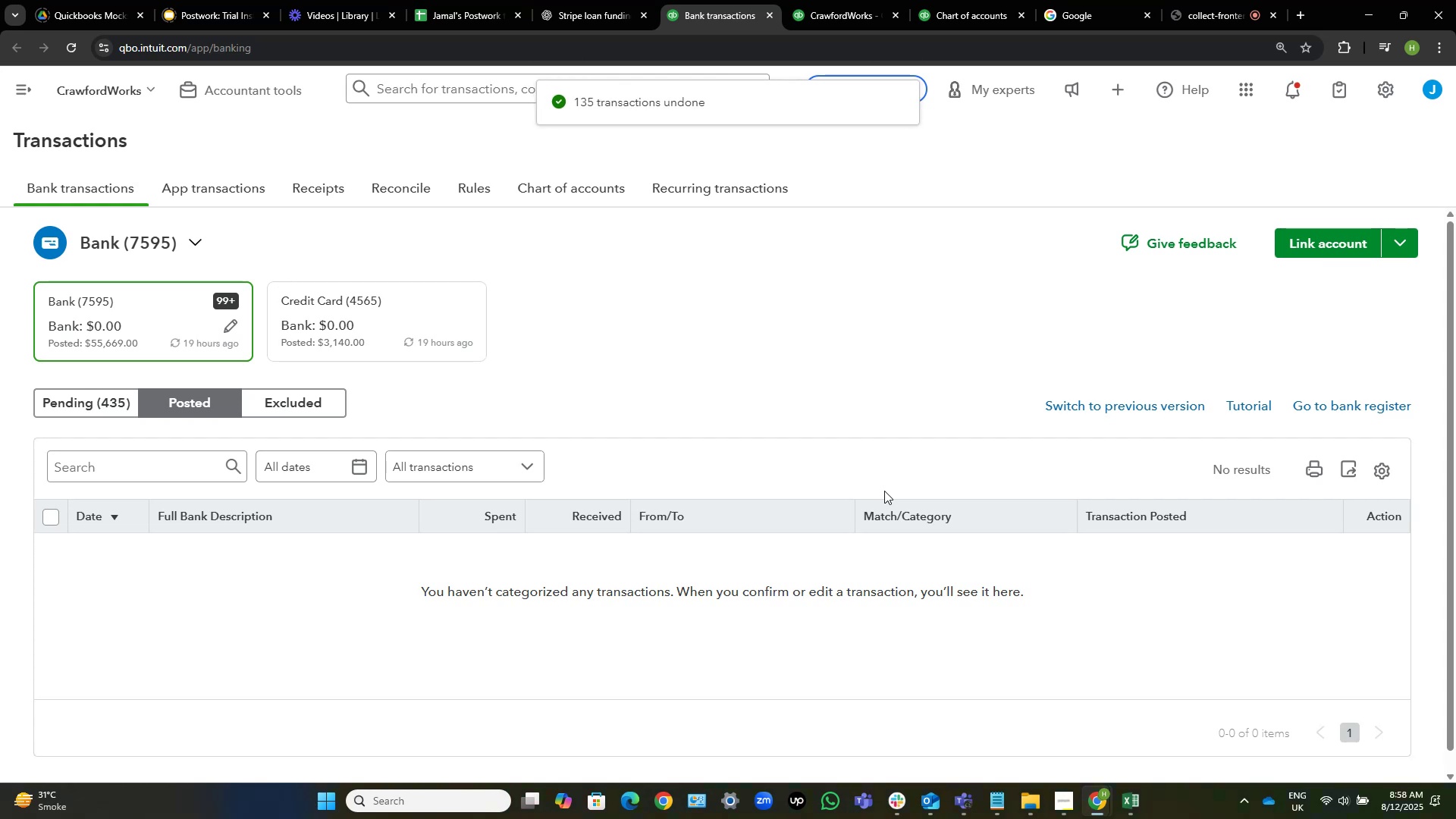 
wait(26.06)
 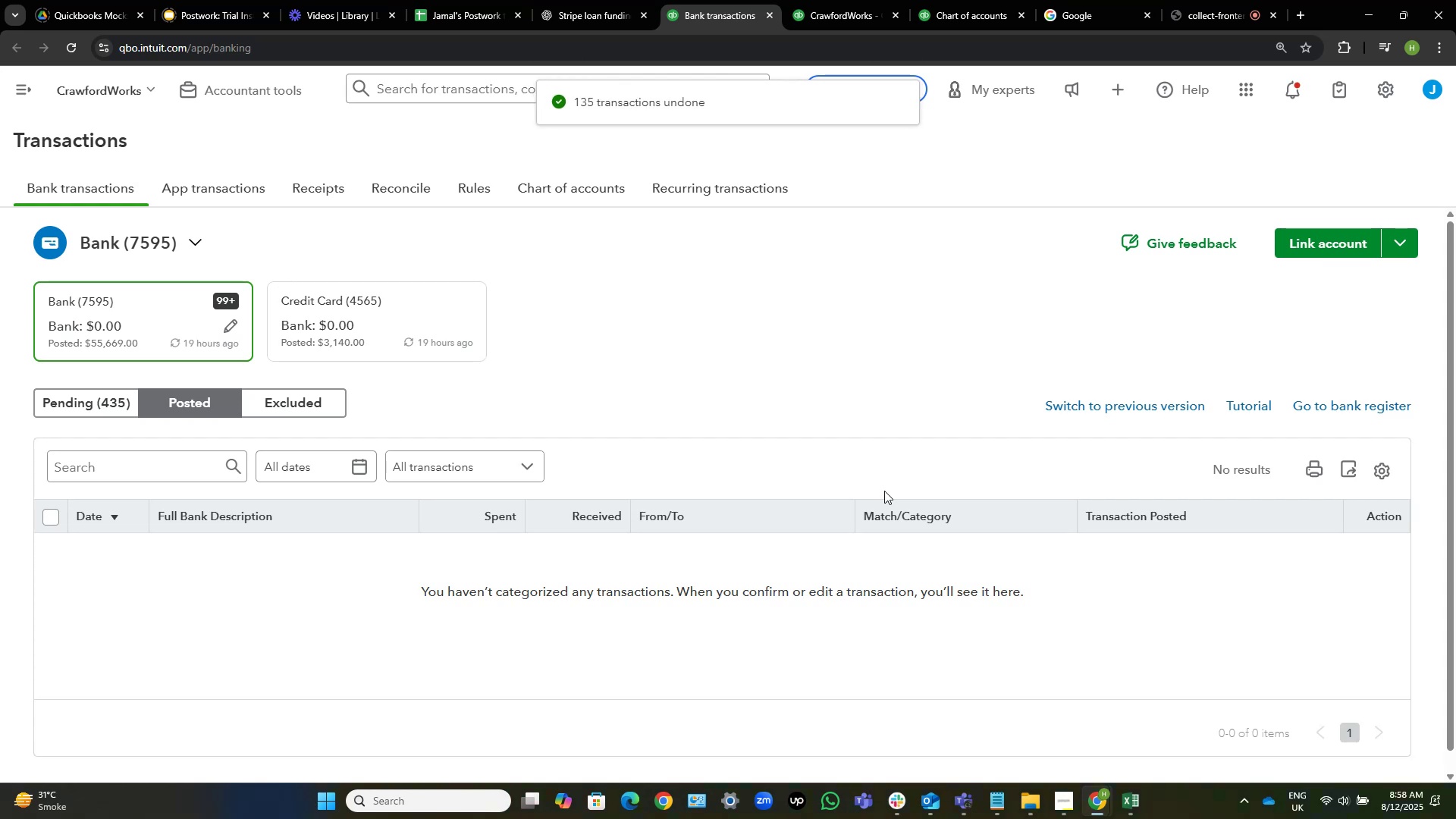 
left_click([93, 412])
 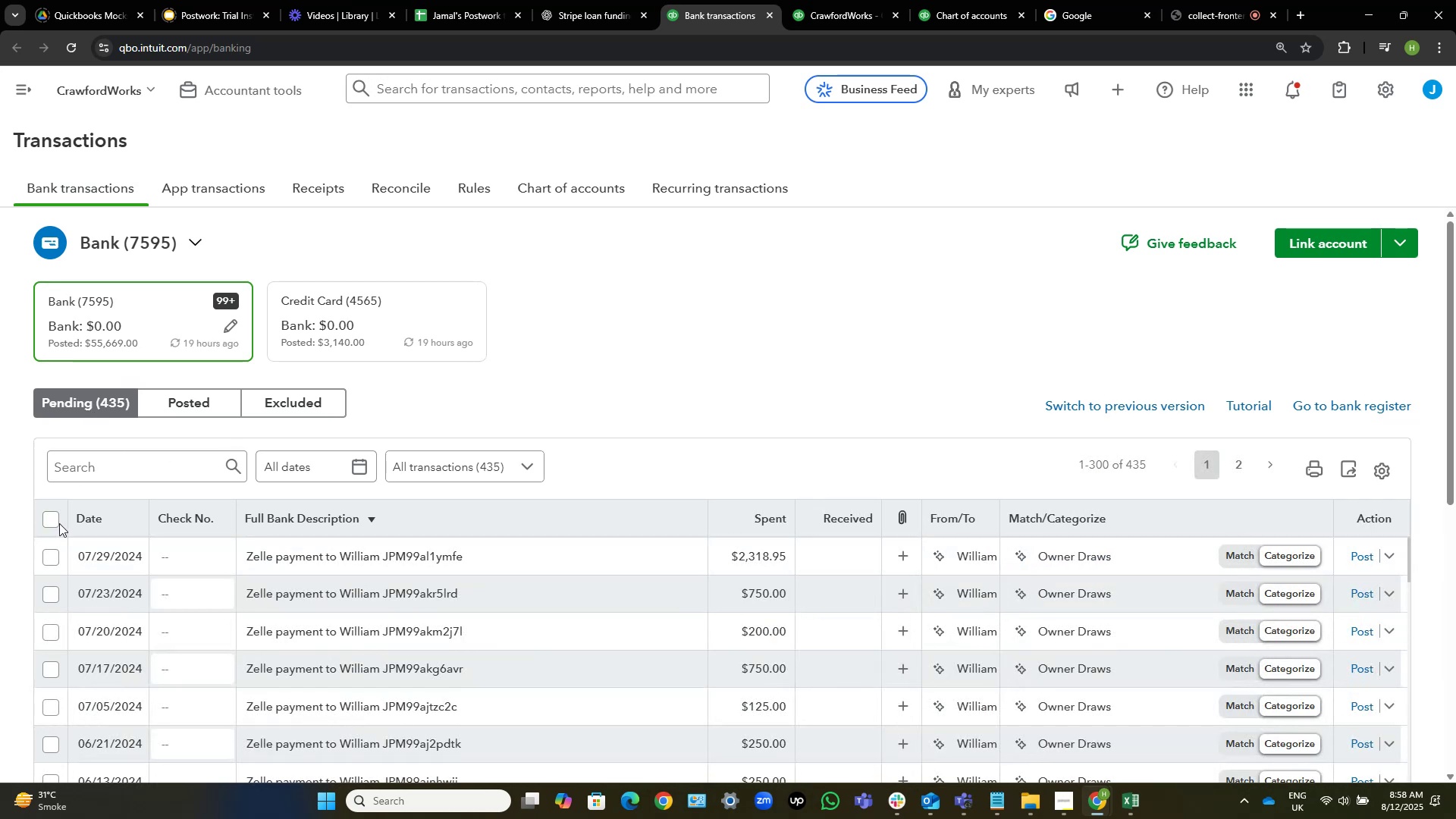 
left_click([47, 520])
 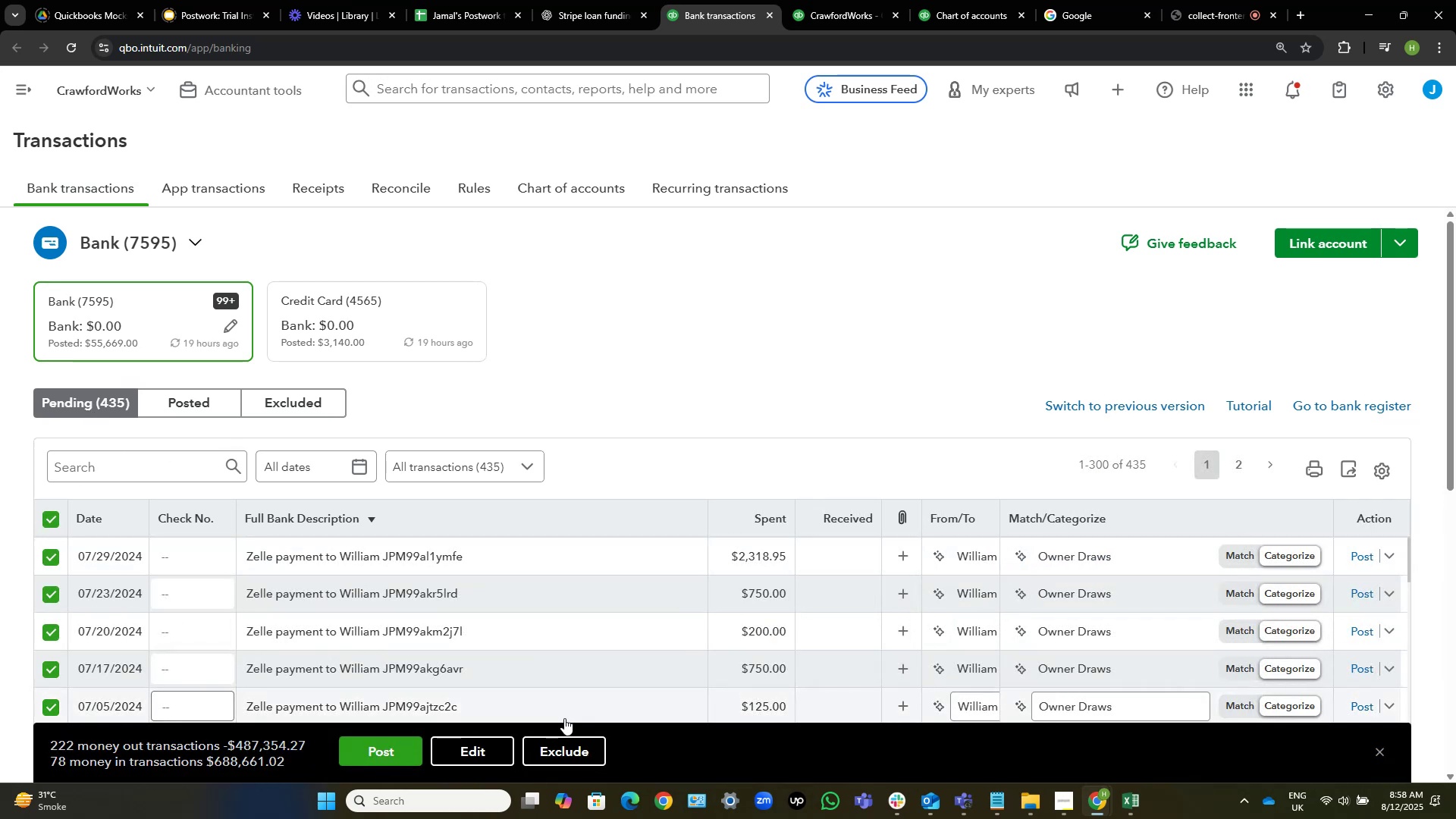 
left_click([571, 748])
 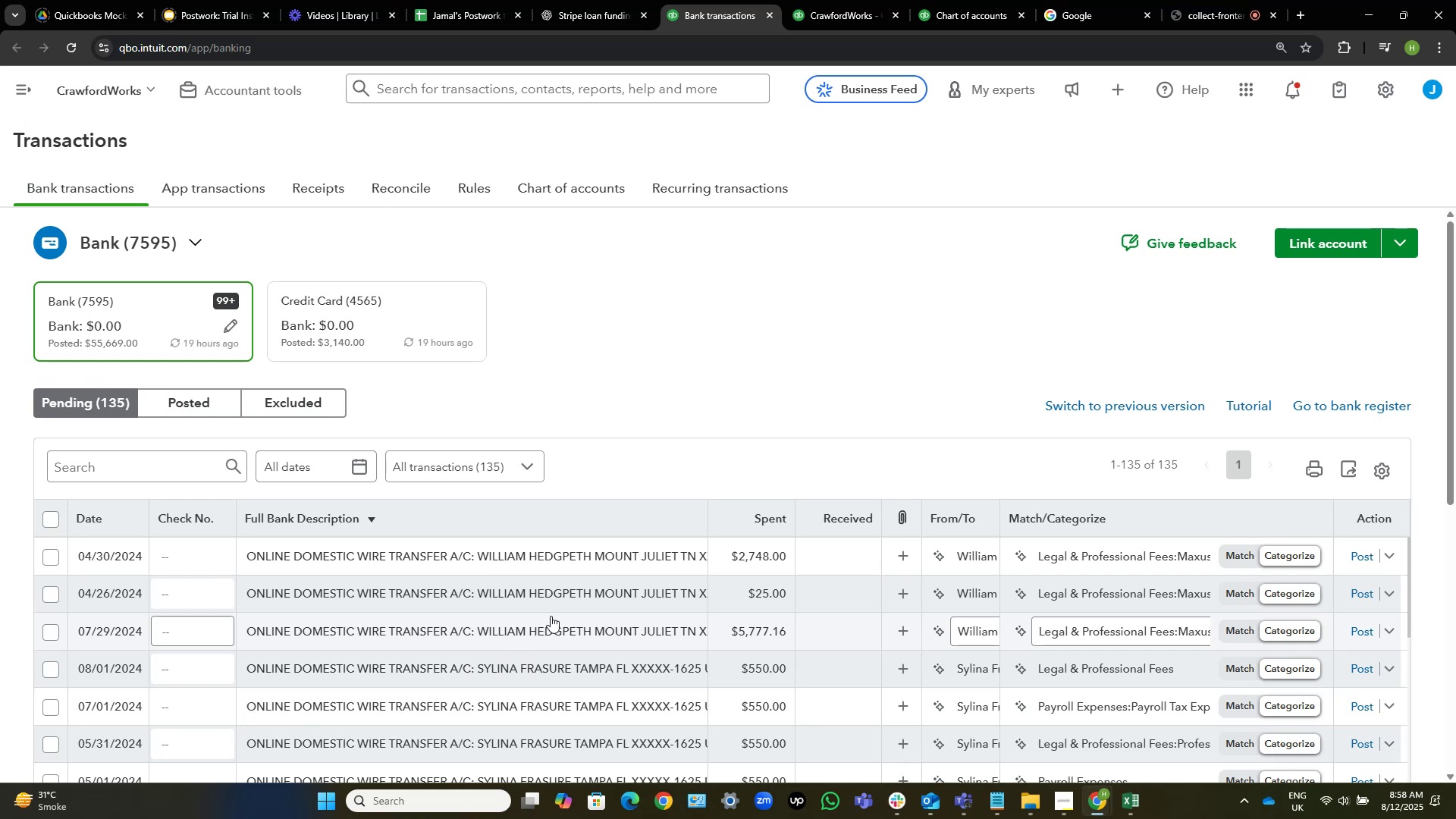 
wait(47.57)
 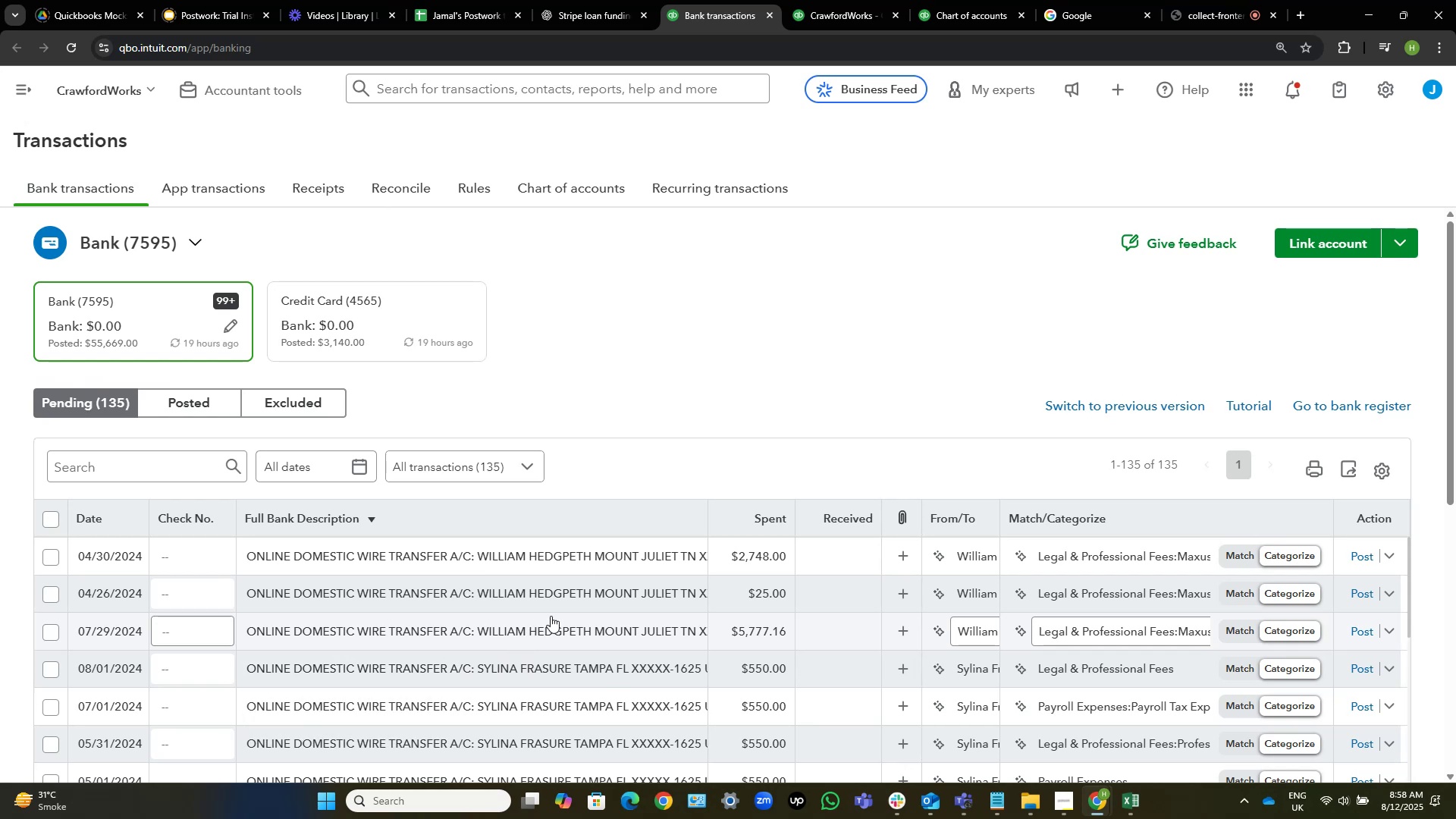 
mouse_move([567, 611])
 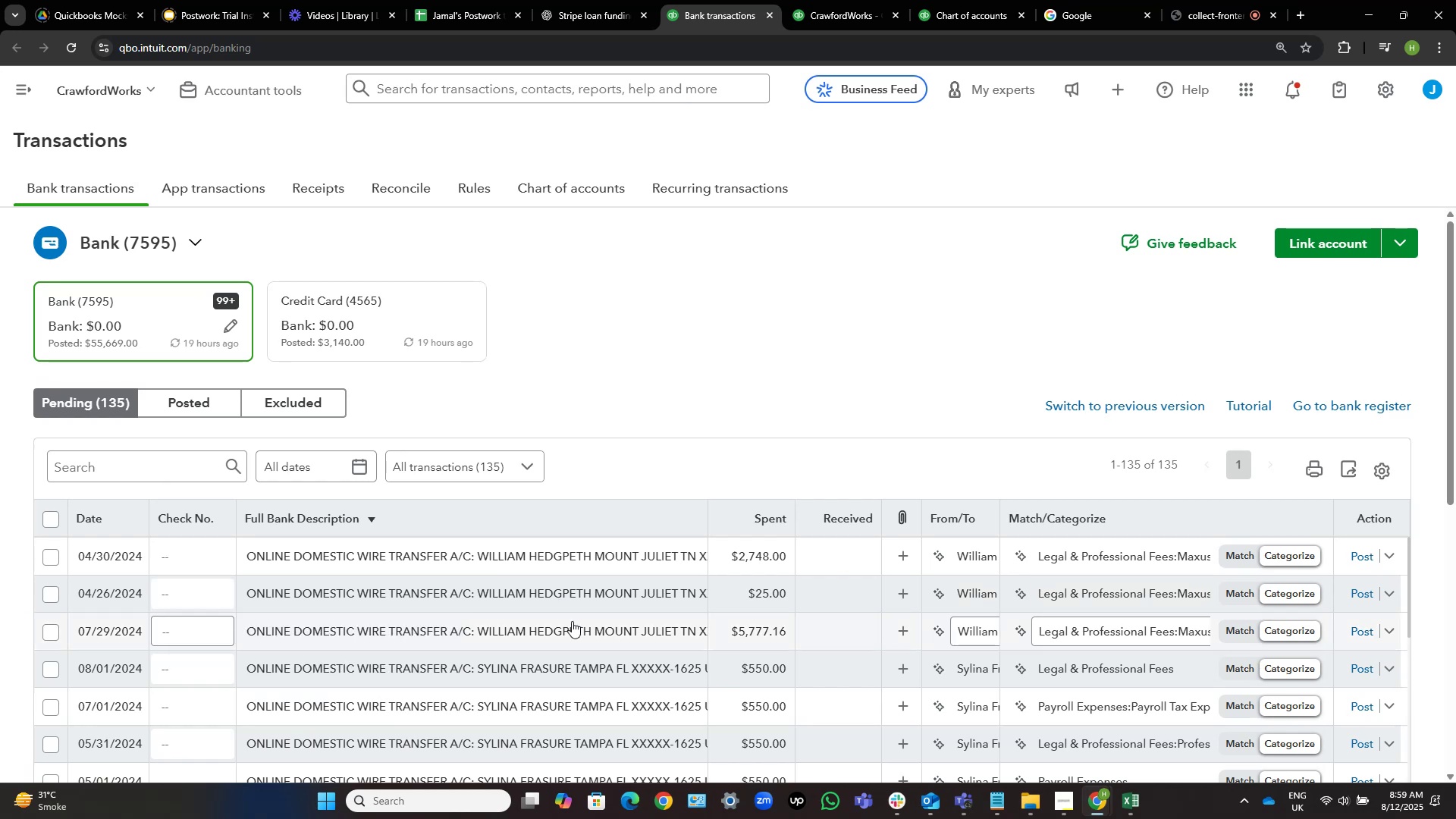 
mouse_move([558, 575])
 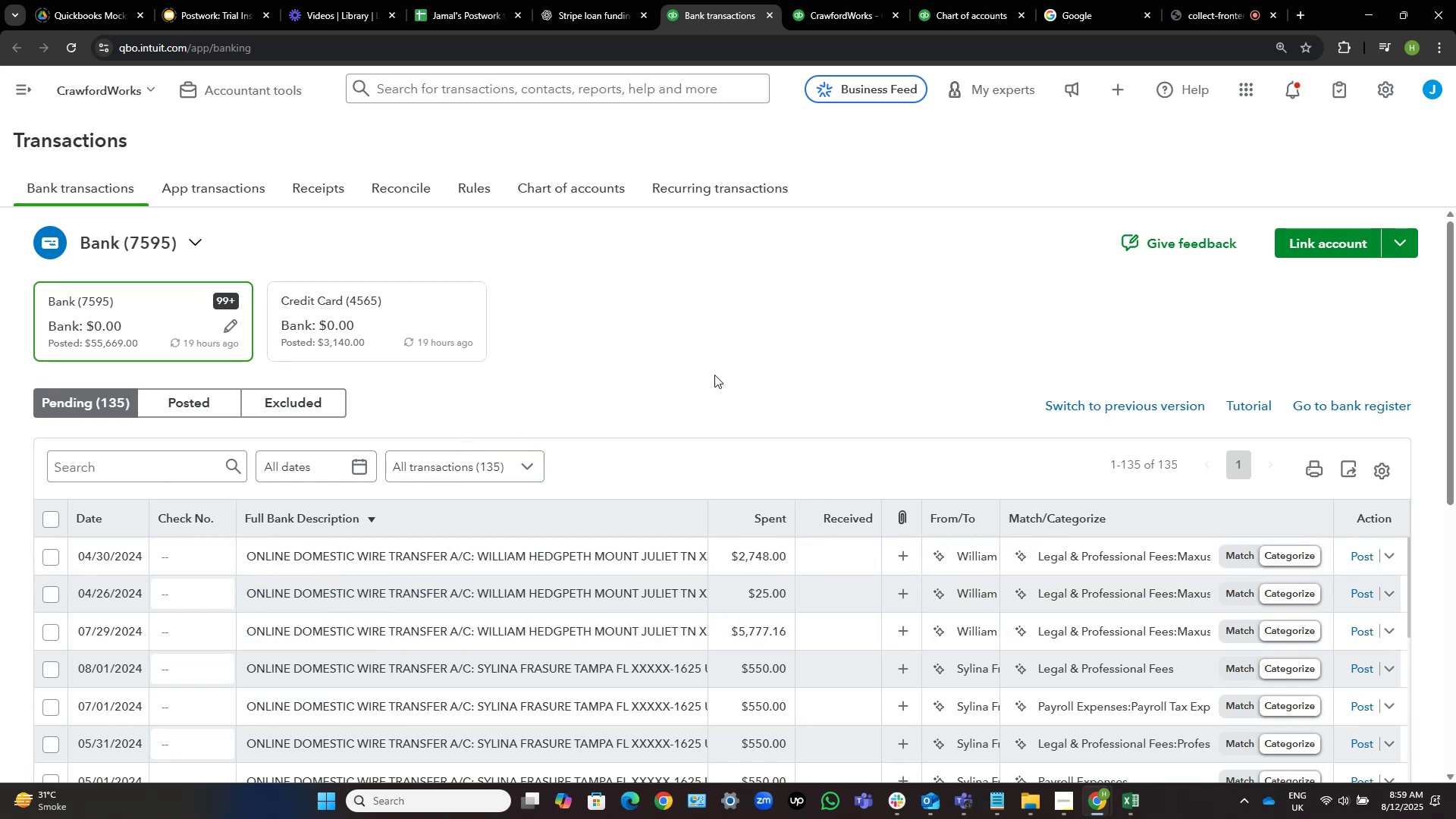 
scroll: coordinate [728, 371], scroll_direction: down, amount: 2.0
 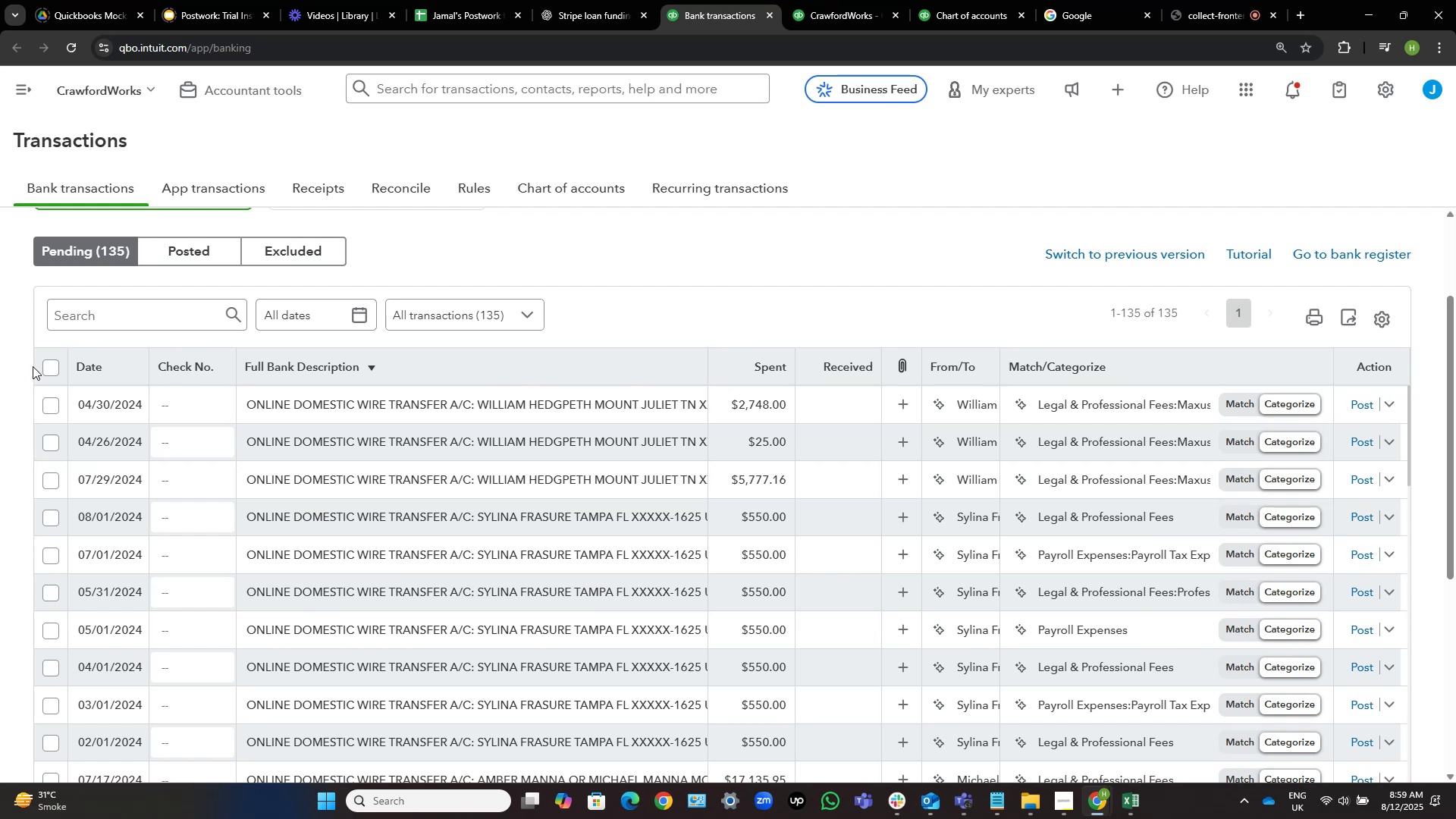 
left_click([52, 368])
 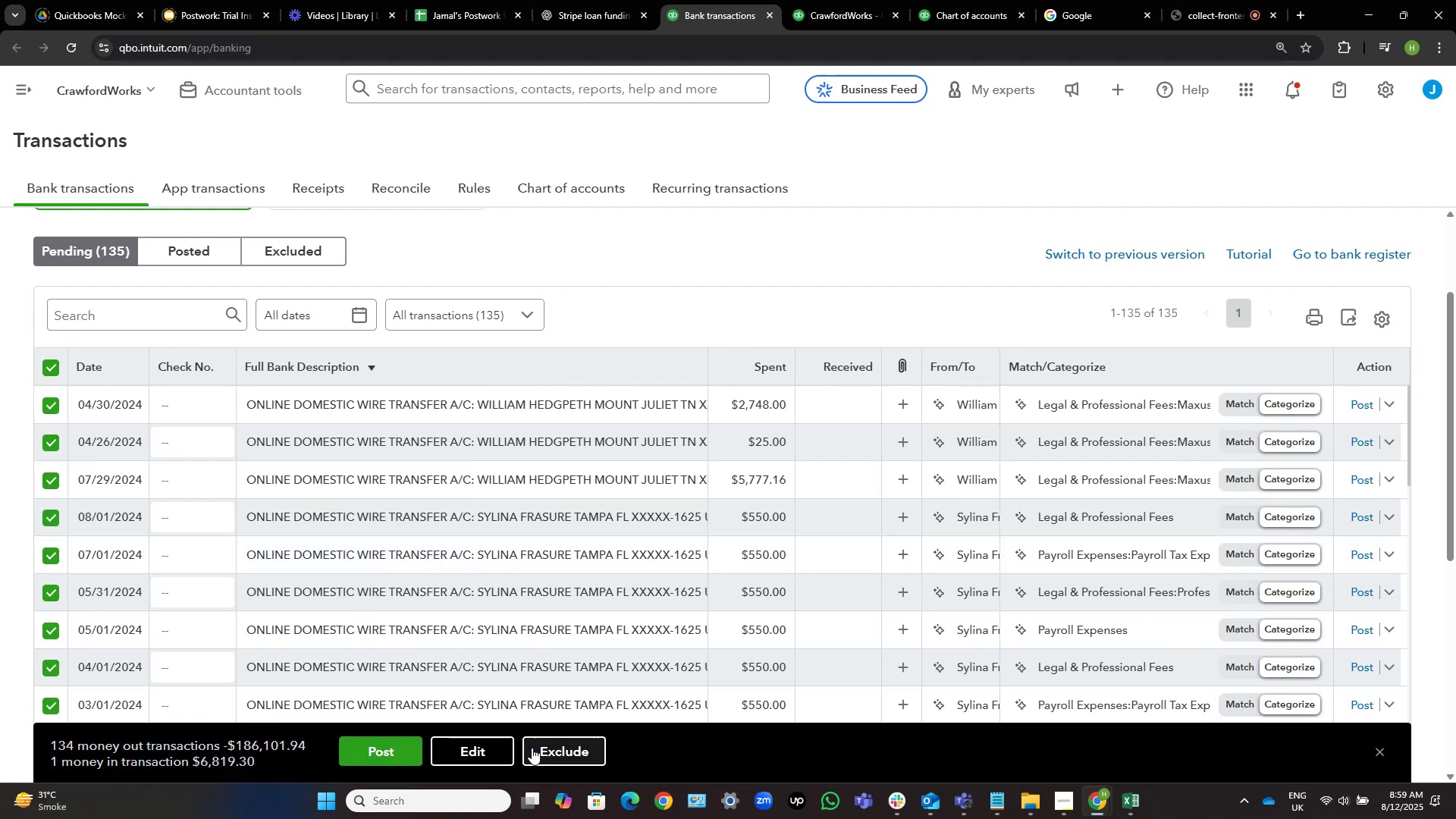 
left_click([571, 748])
 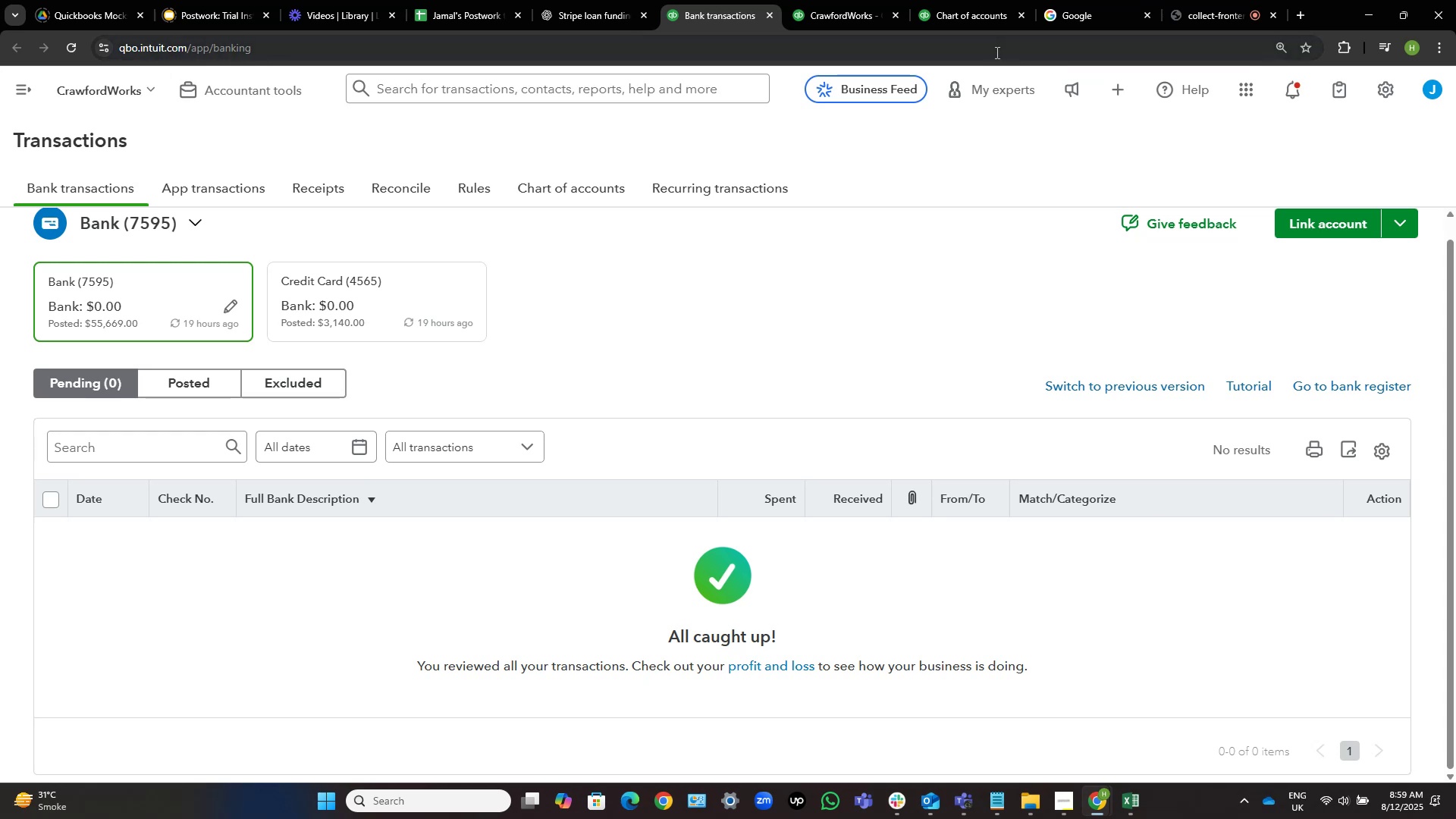 
wait(34.55)
 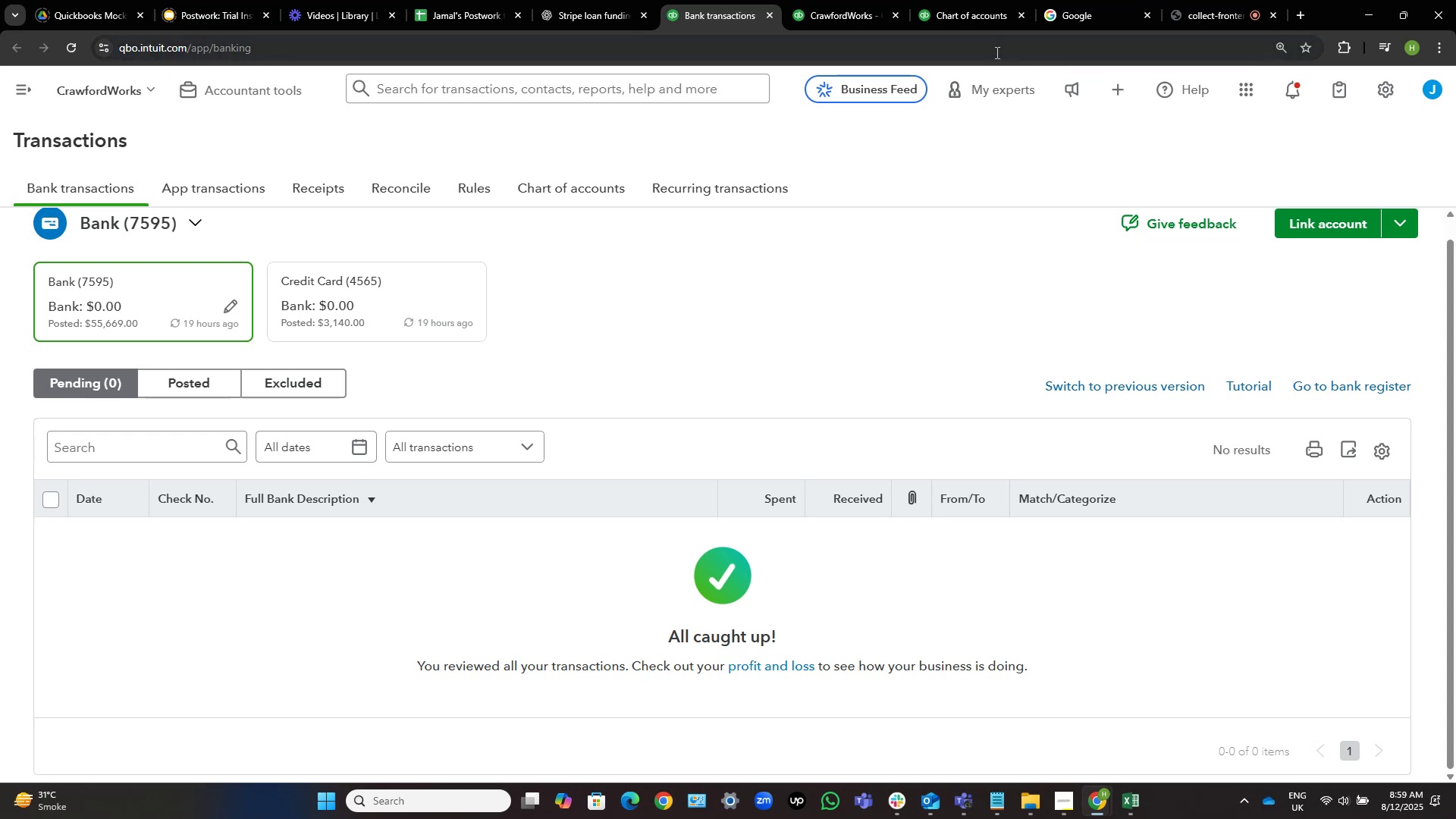 
left_click([973, 0])
 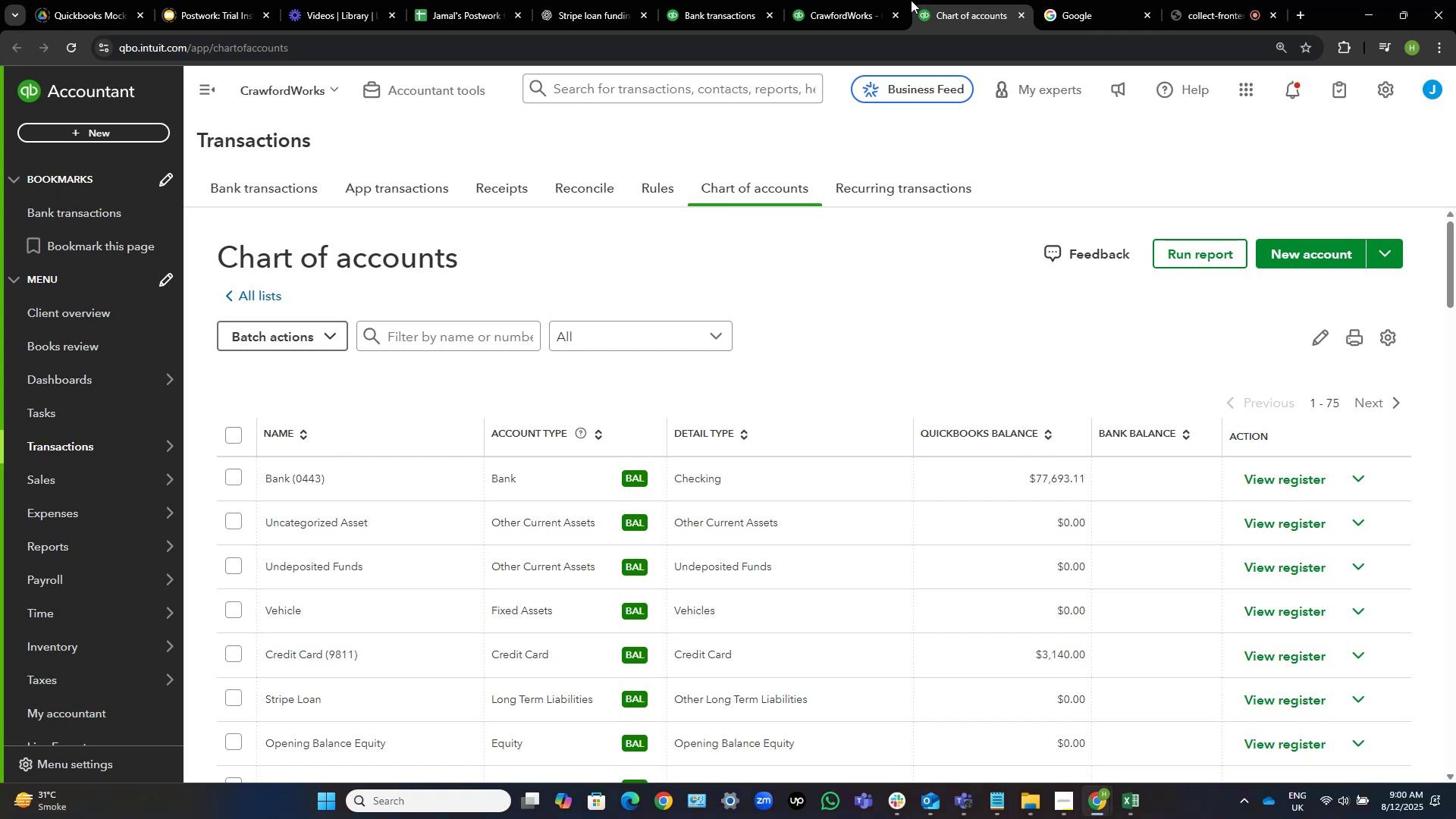 
wait(6.67)
 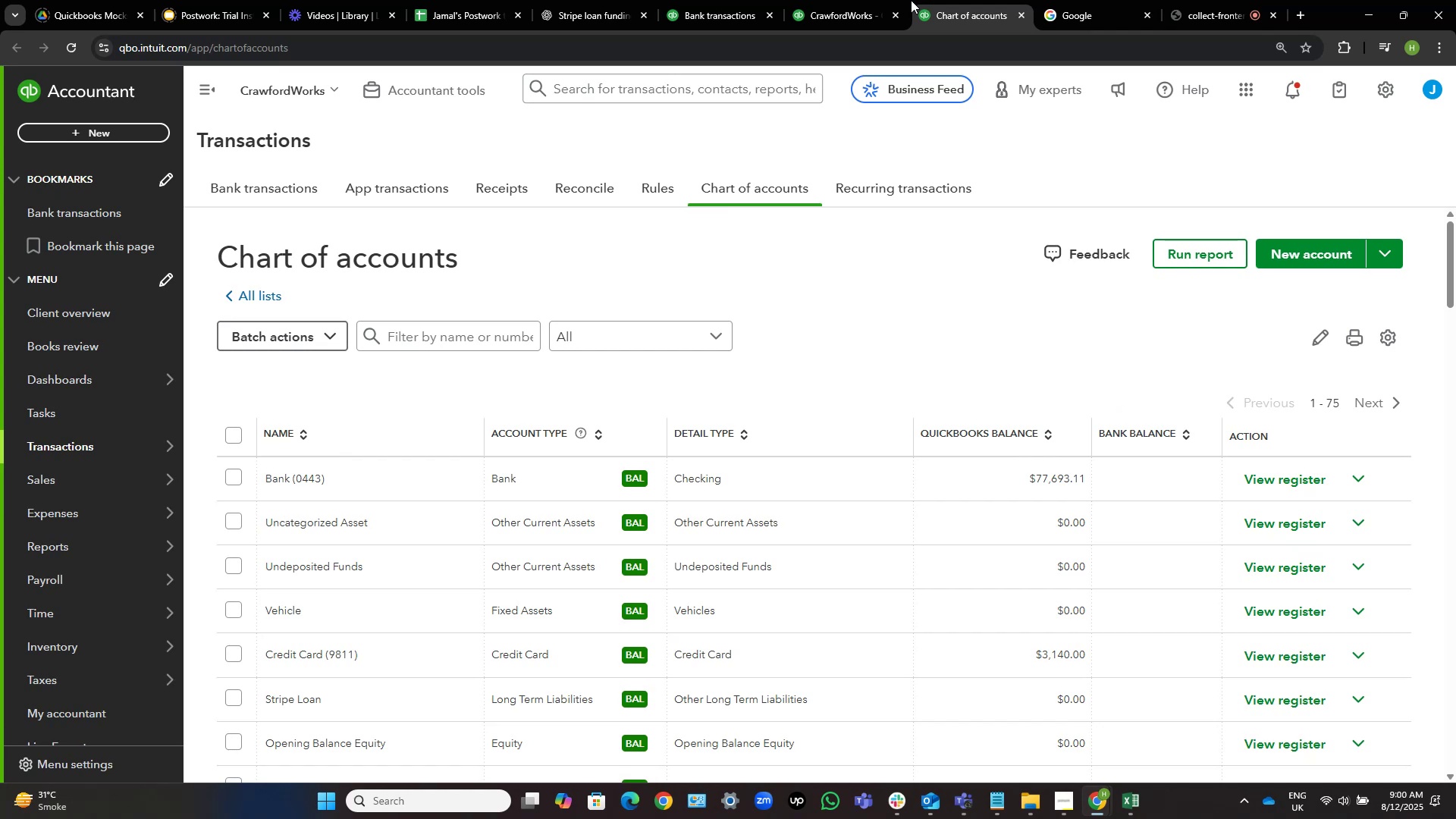 
left_click([846, 0])
 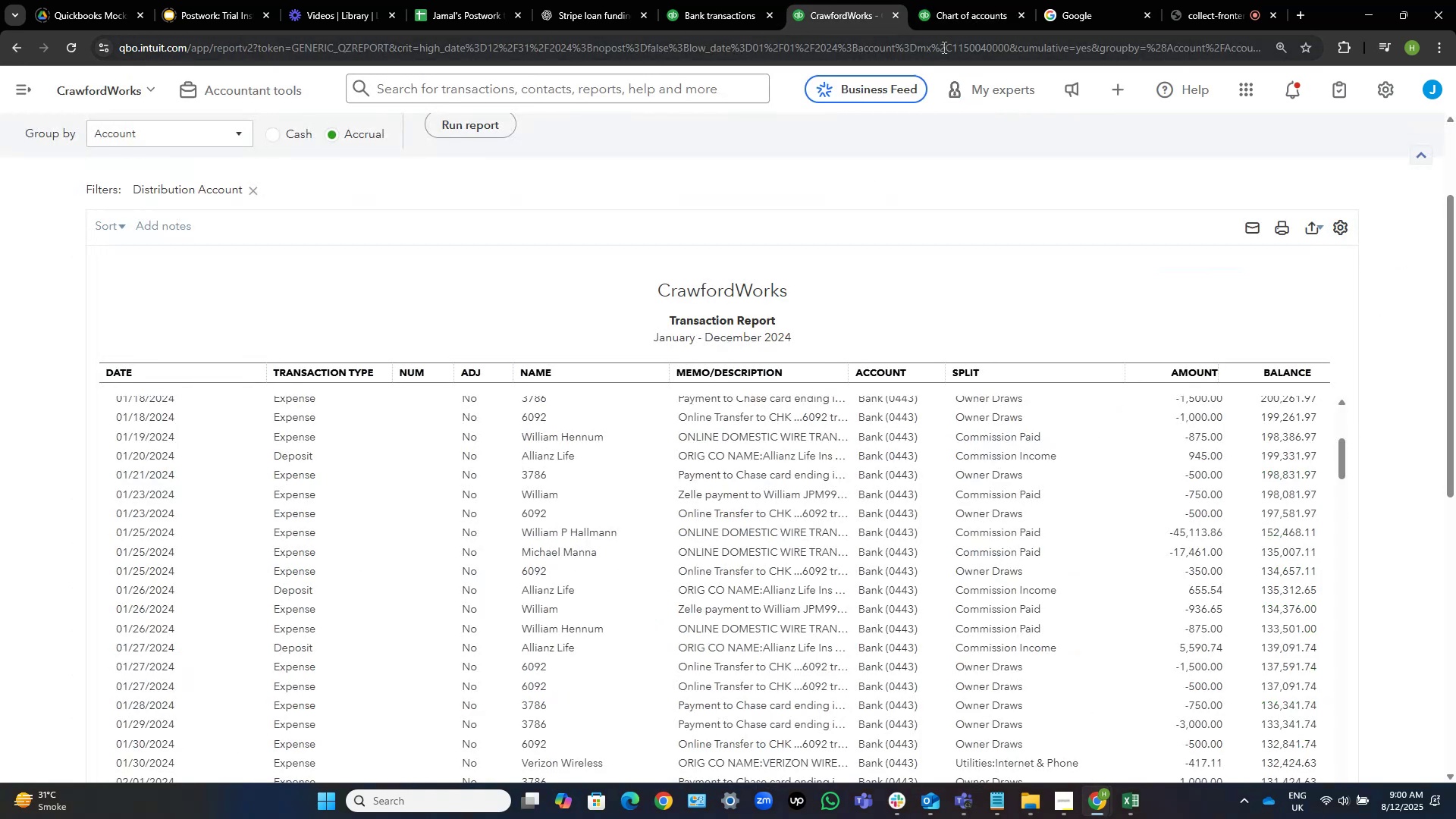 
scroll: coordinate [691, 209], scroll_direction: up, amount: 3.0
 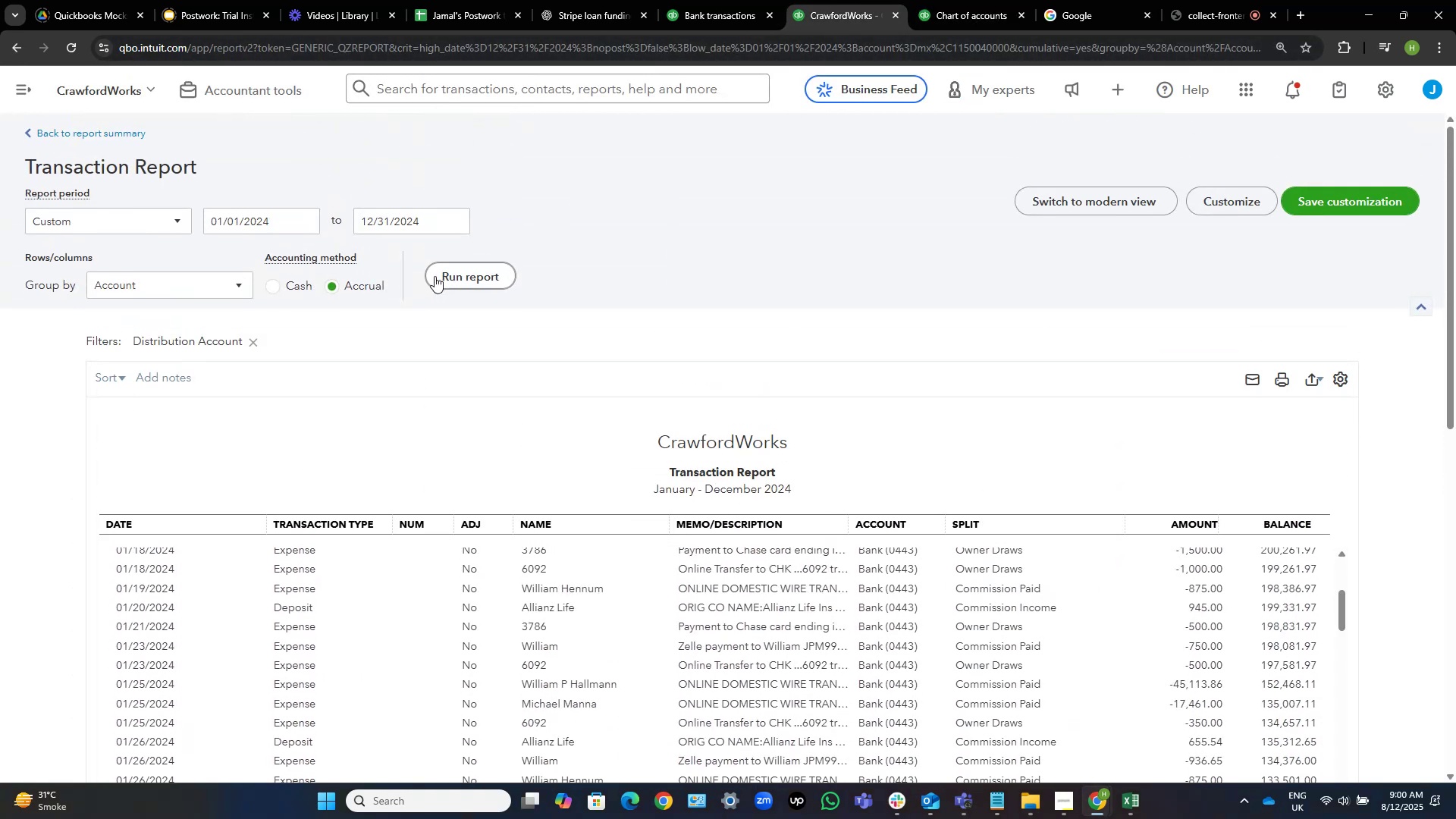 
left_click([464, 271])
 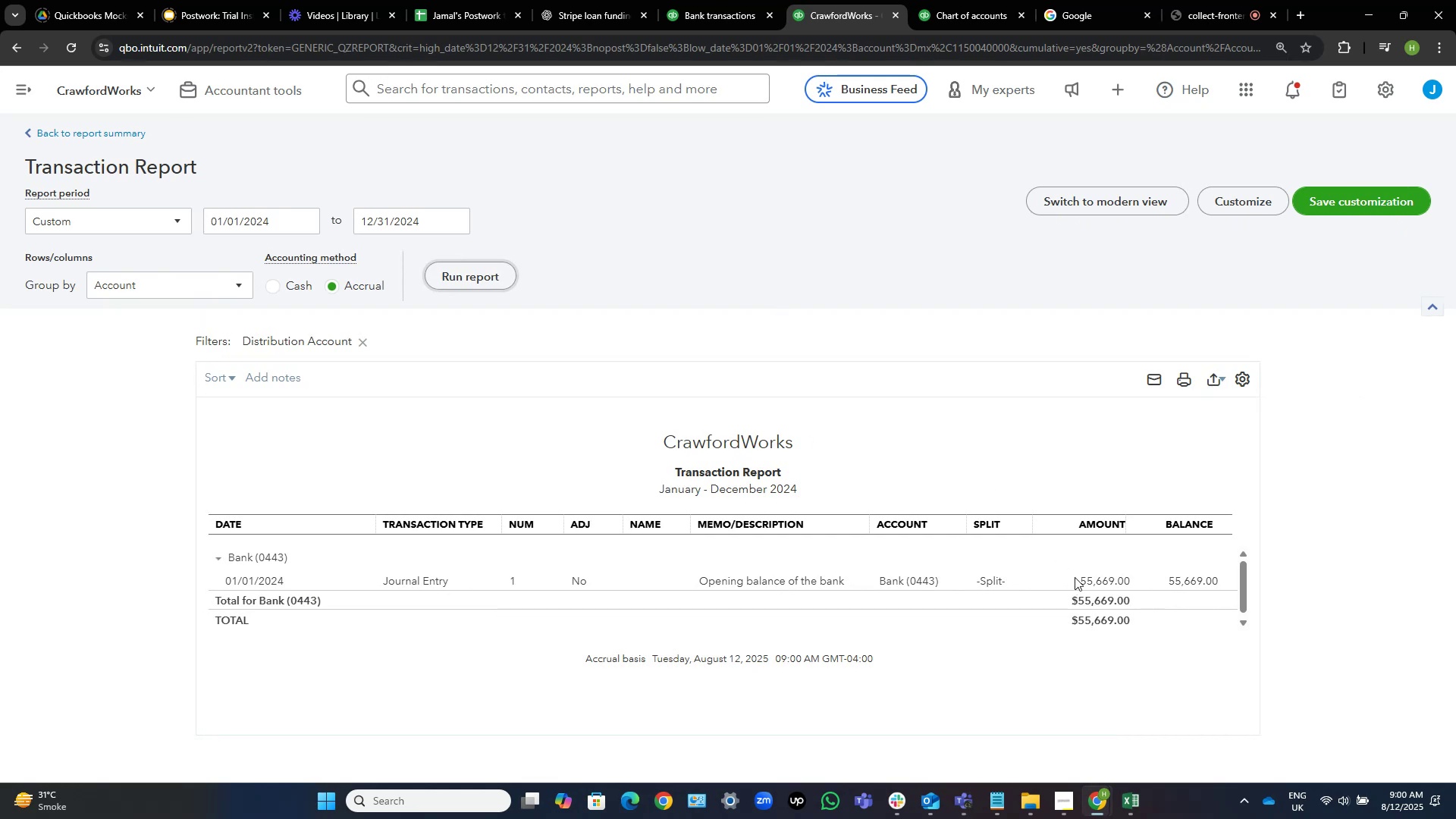 
left_click([1112, 576])
 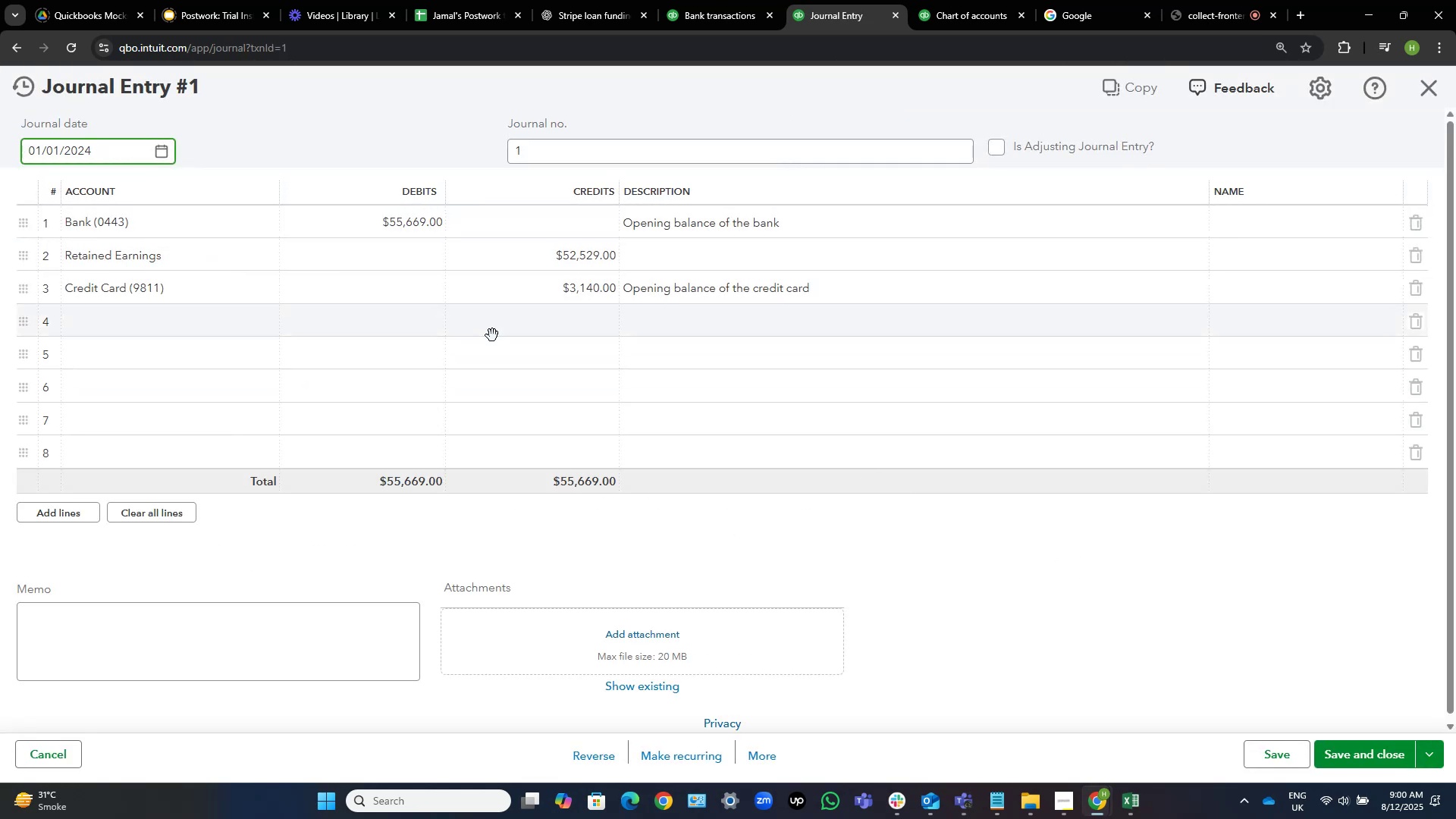 
wait(9.15)
 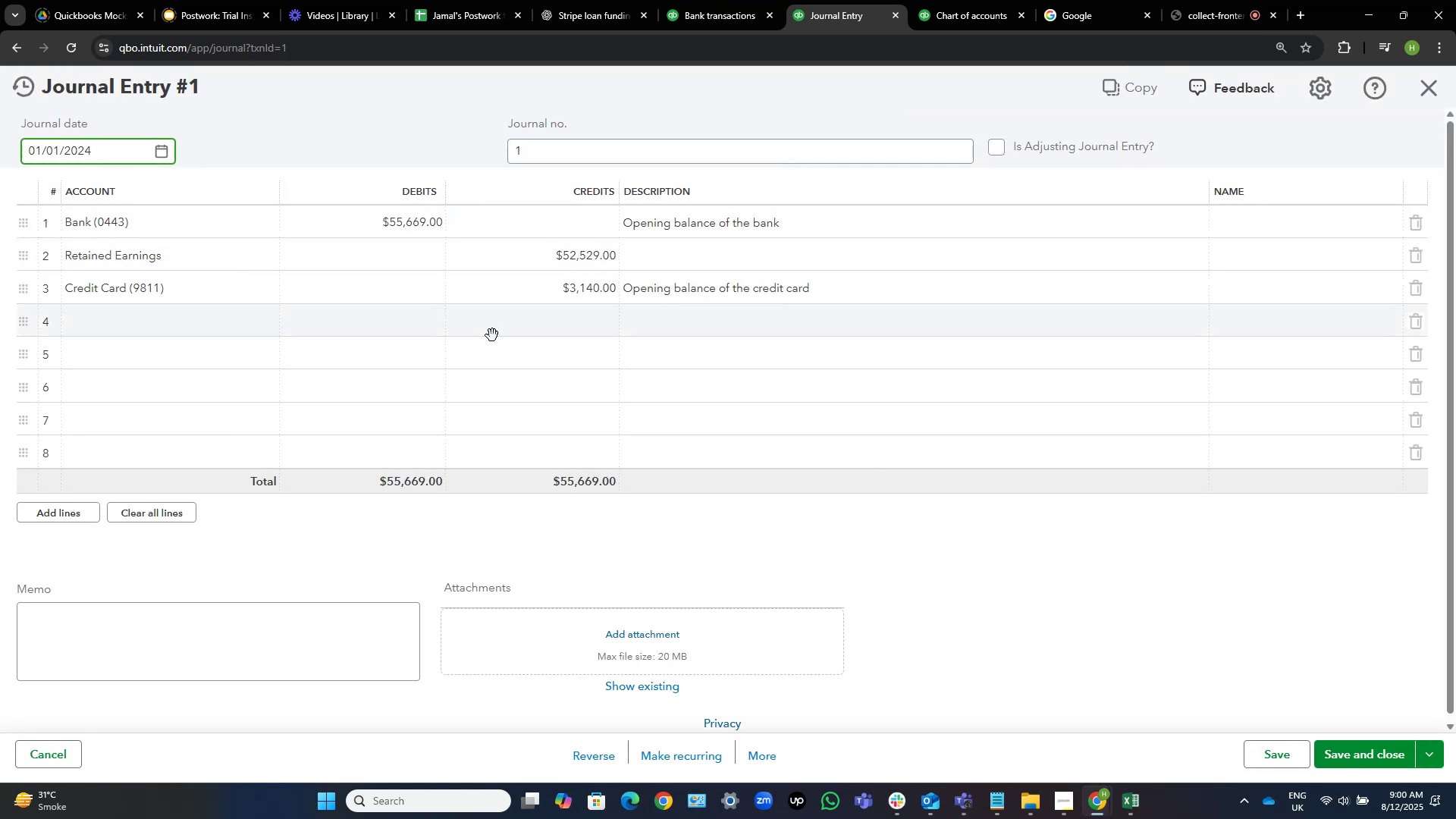 
double_click([426, 250])
 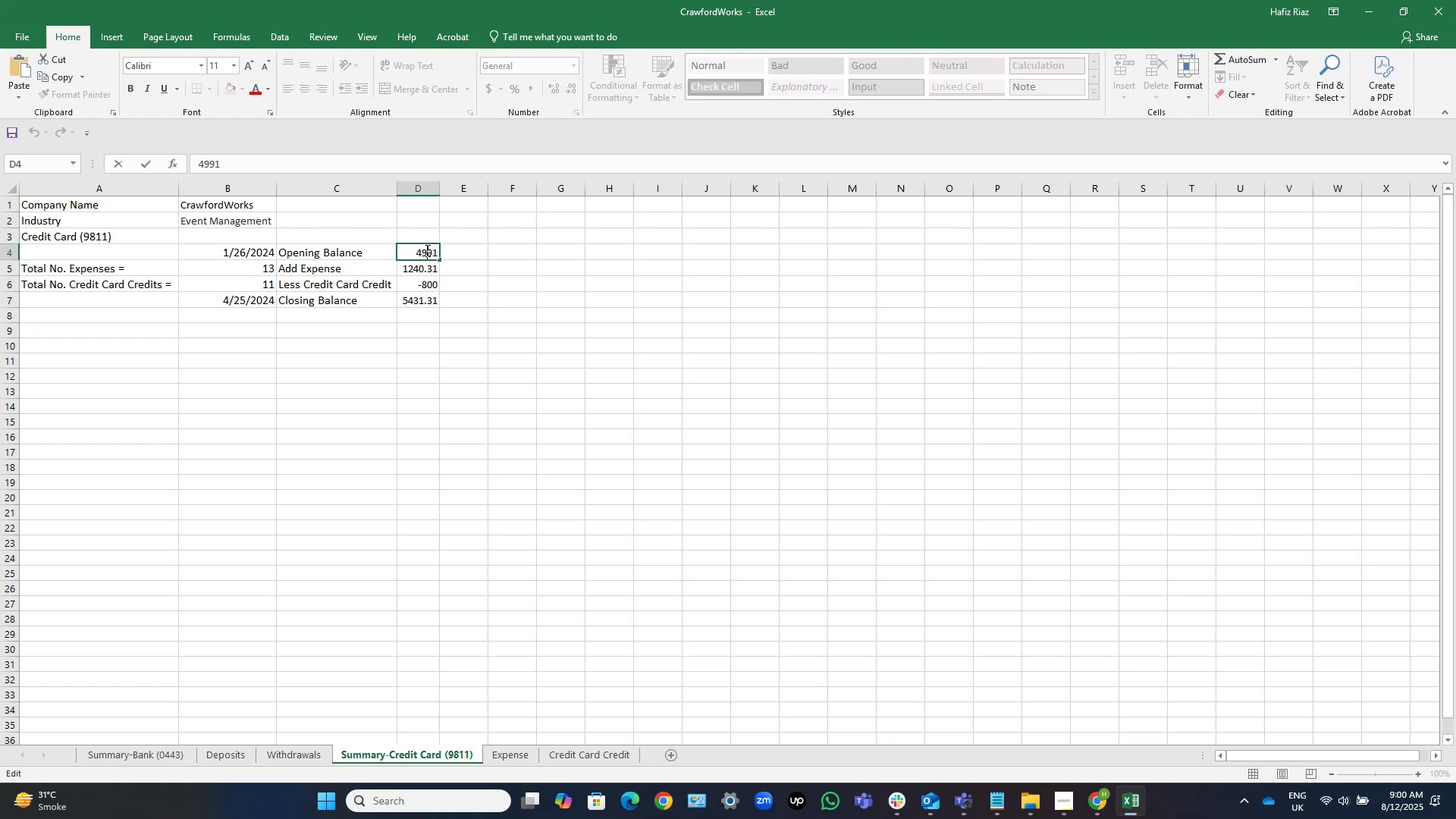 
key(End)
 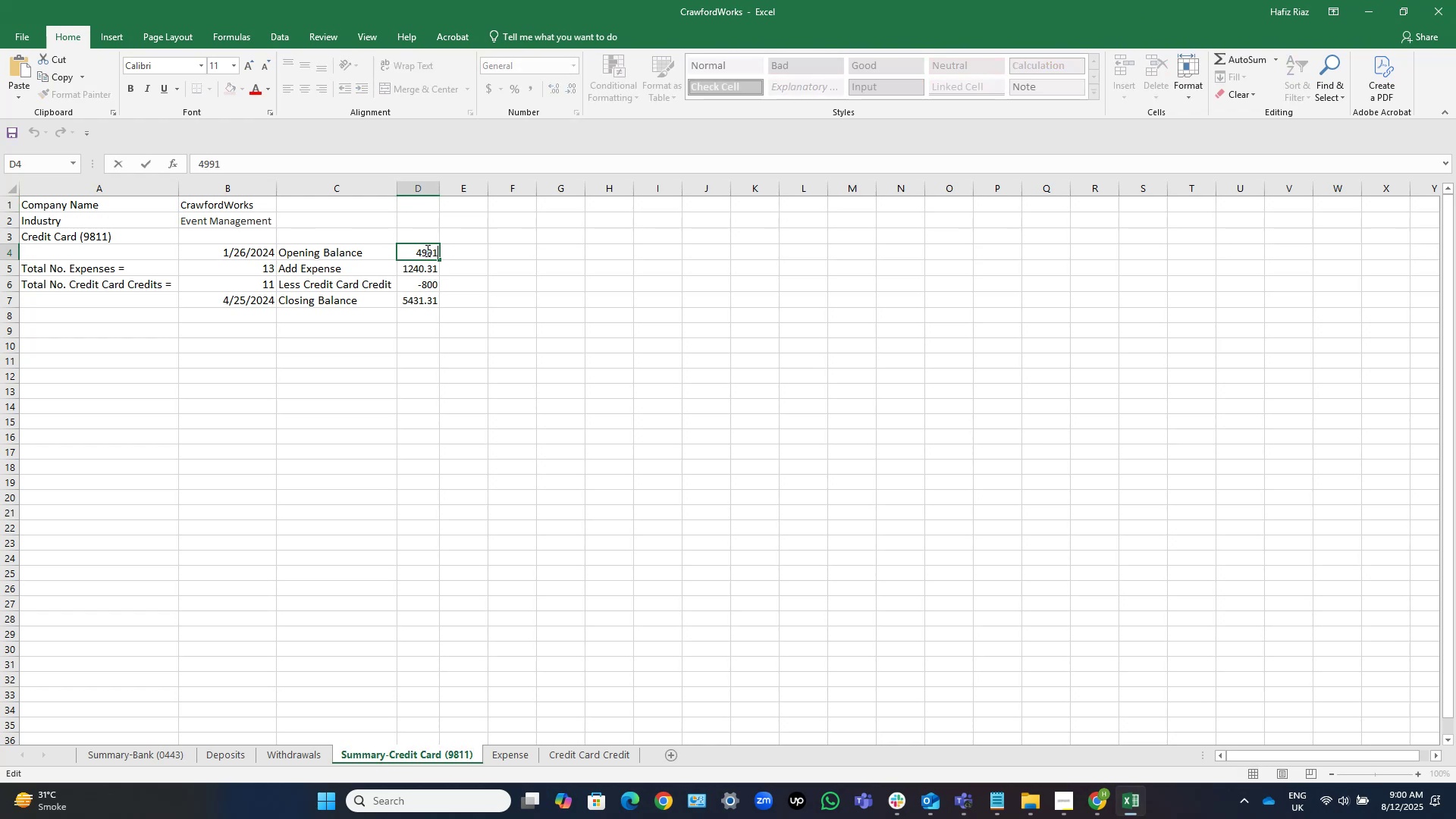 
key(Control+Shift+ArrowLeft)
 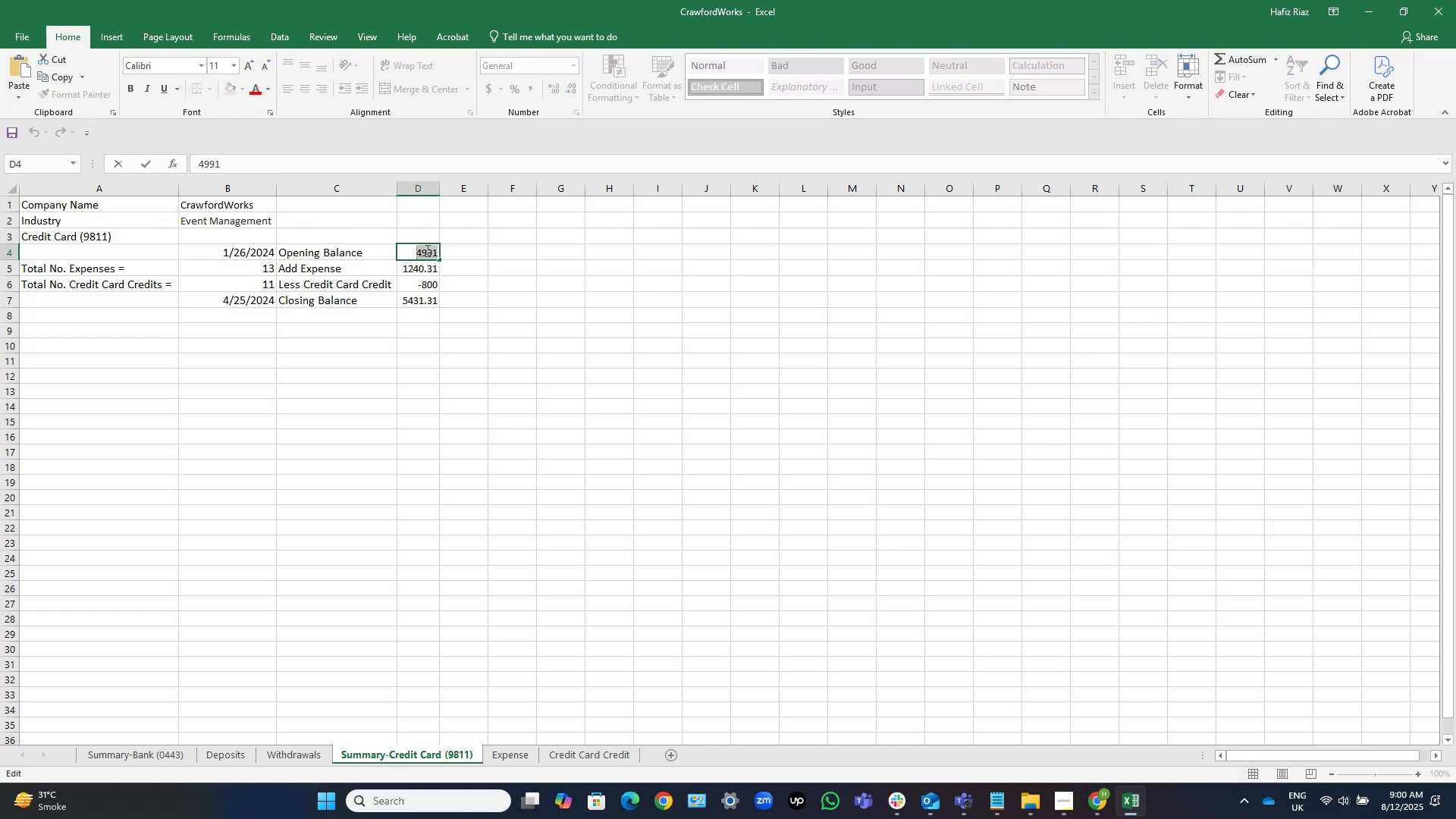 
key(Control+C)
 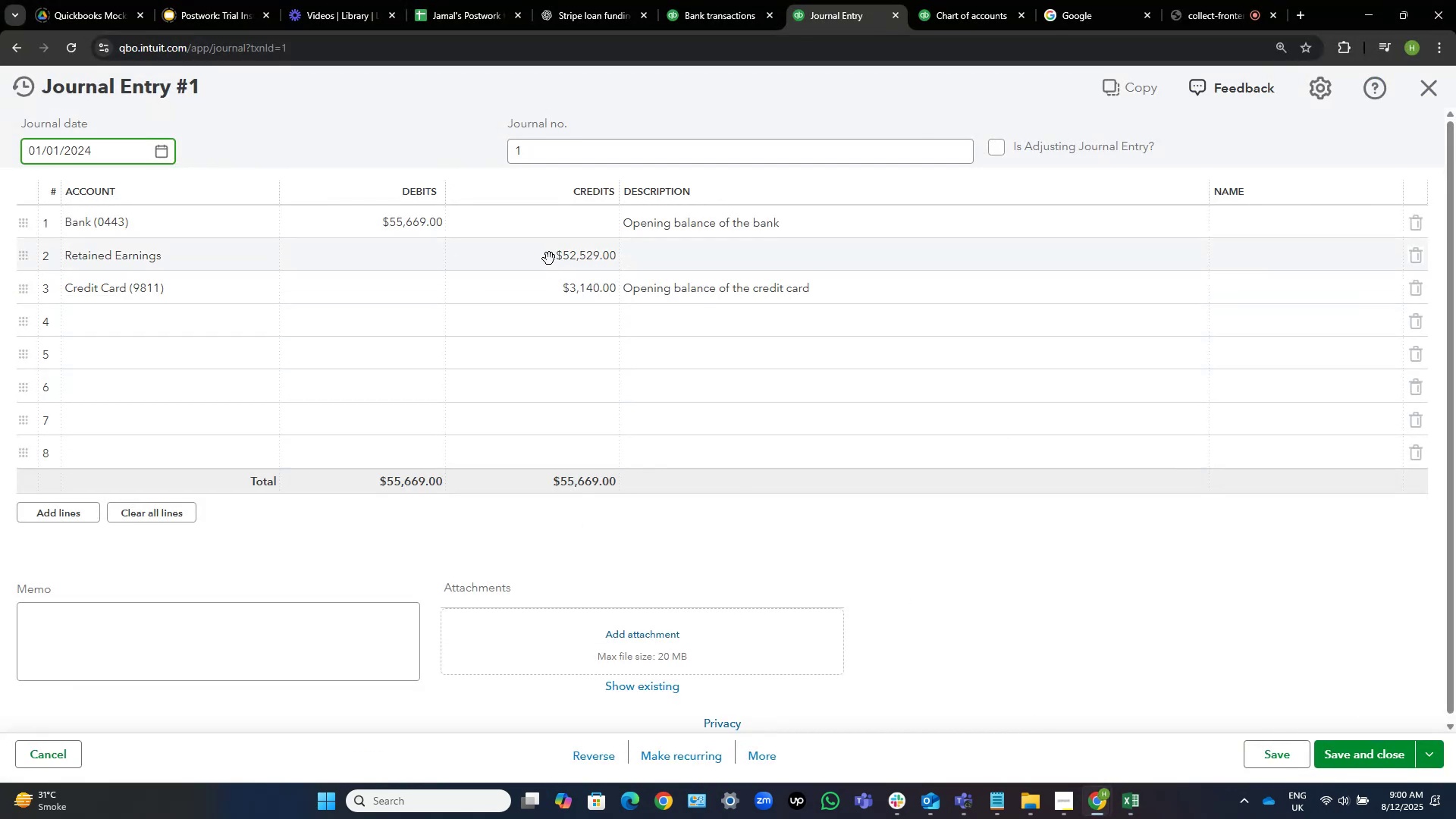 
left_click([559, 286])
 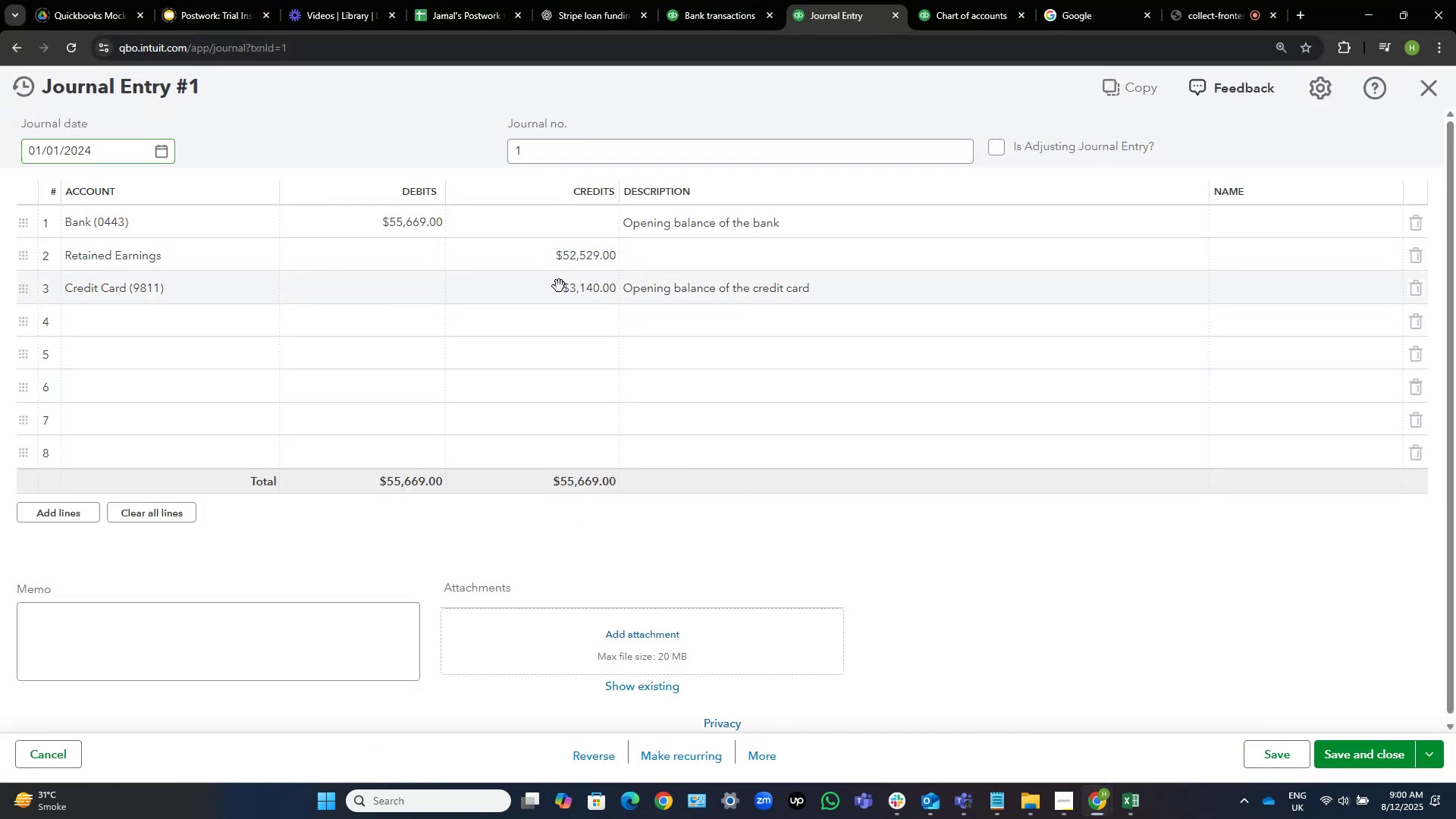 
key(Control+V)
 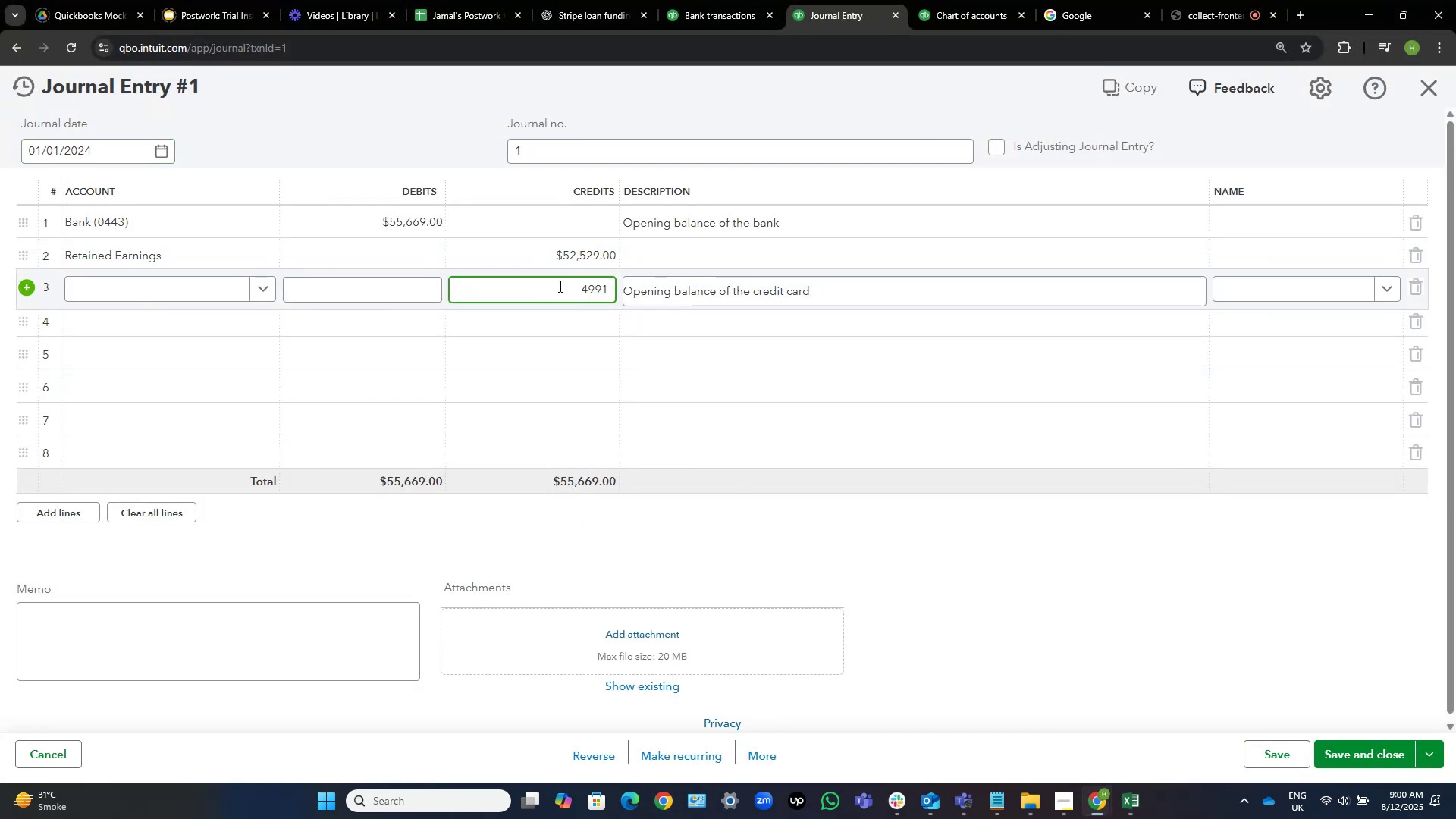 
key(Tab)
 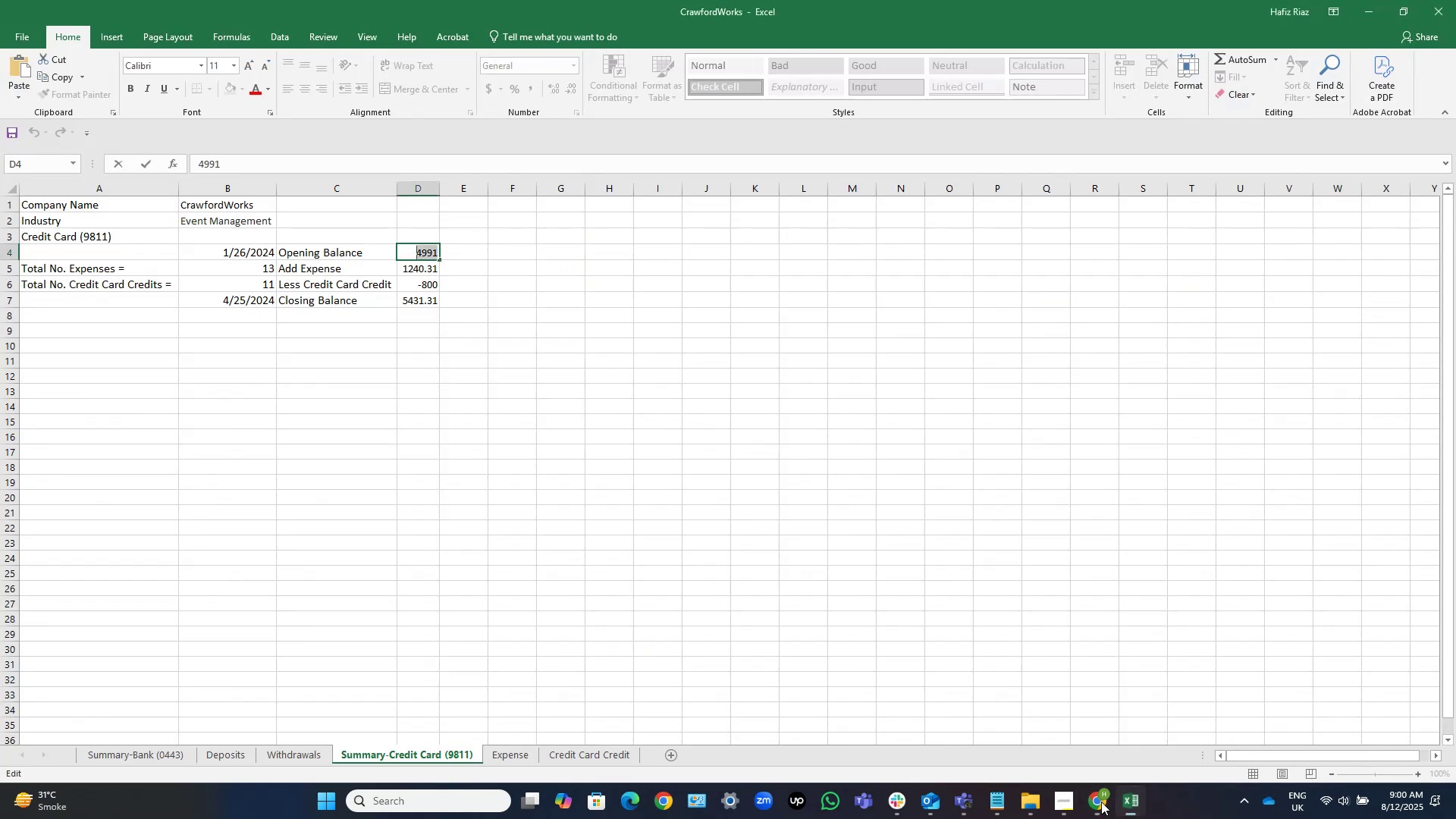 
left_click([157, 758])
 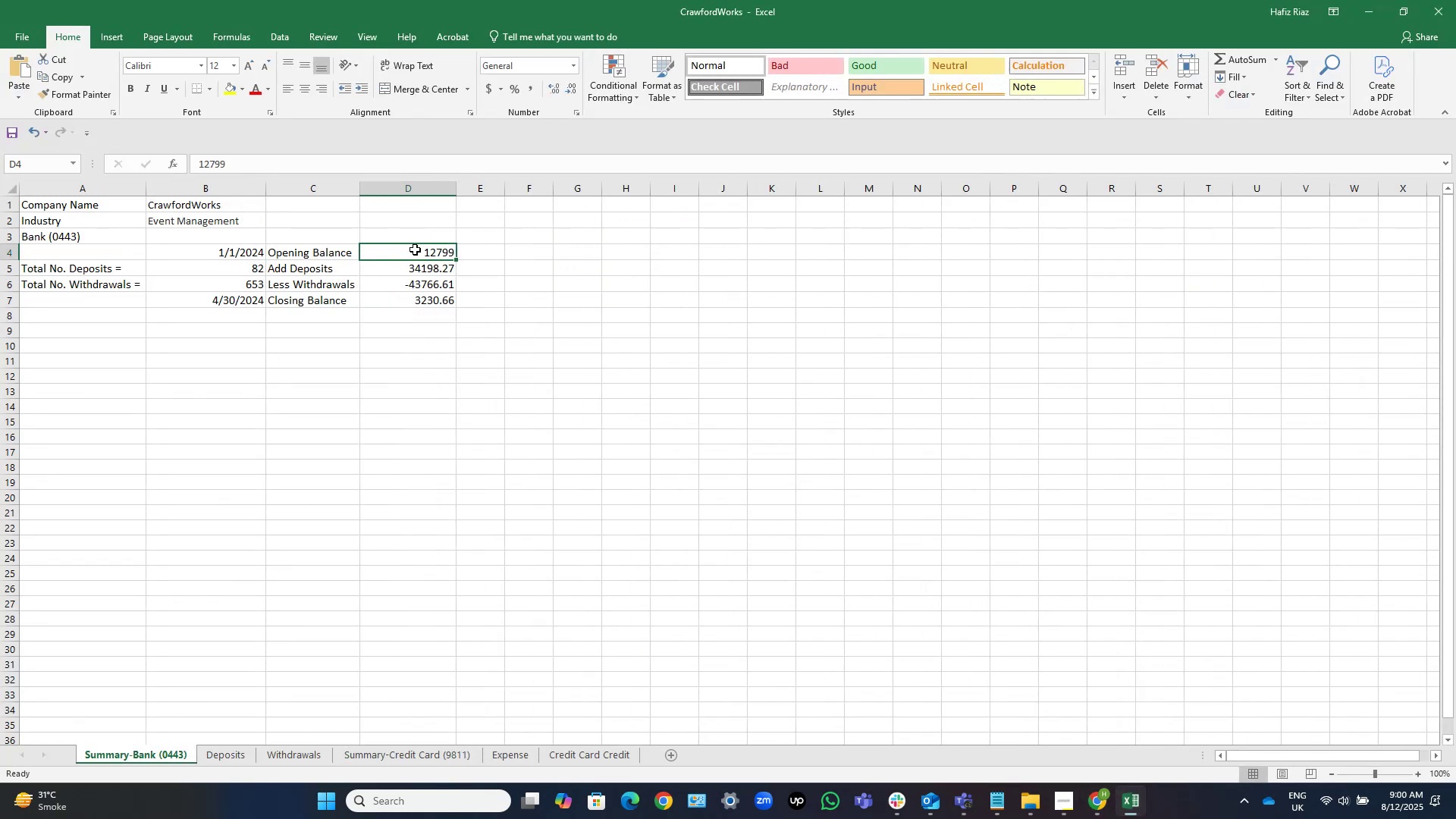 
double_click([415, 249])
 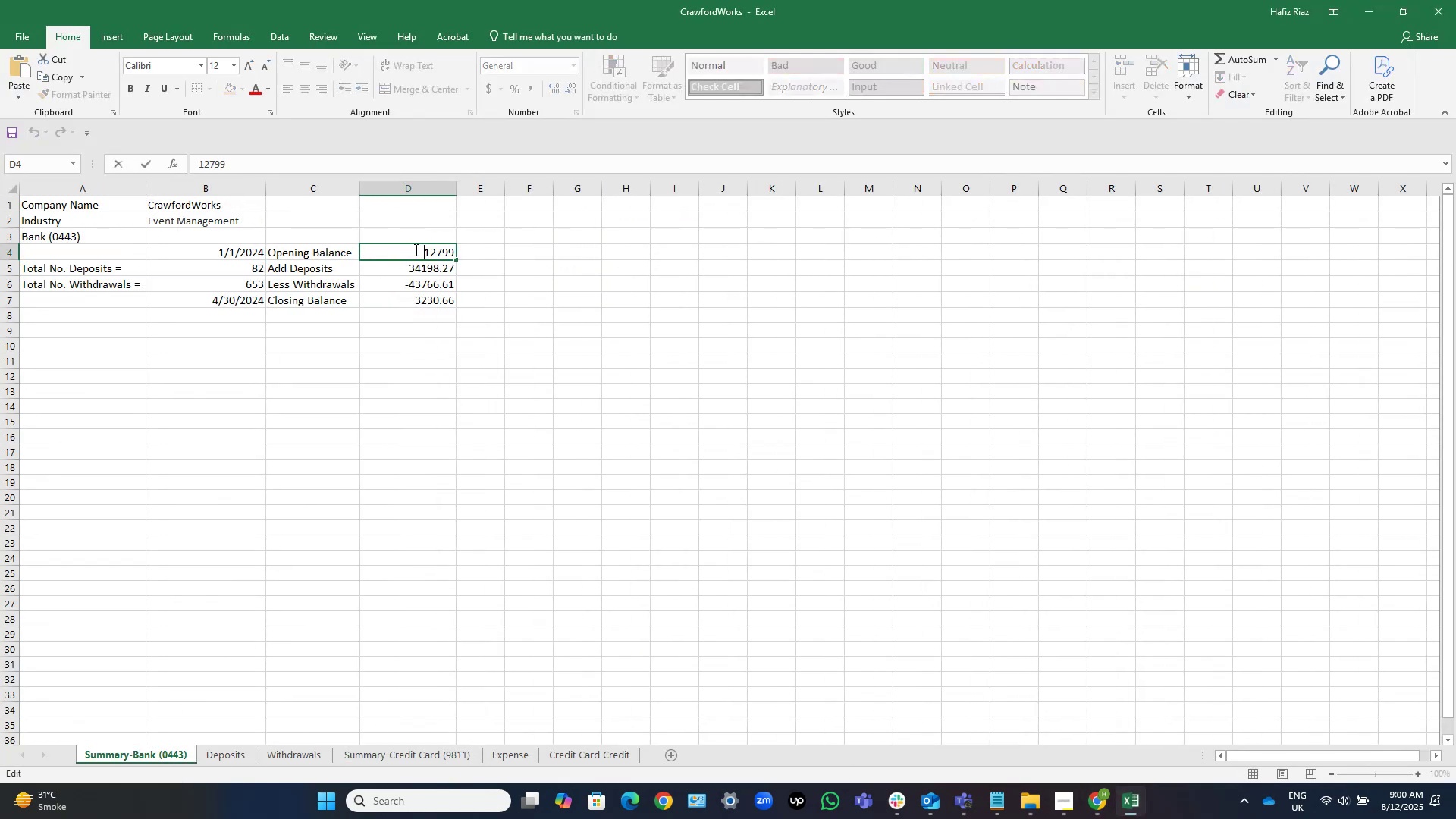 
key(Control+Shift+ArrowRight)
 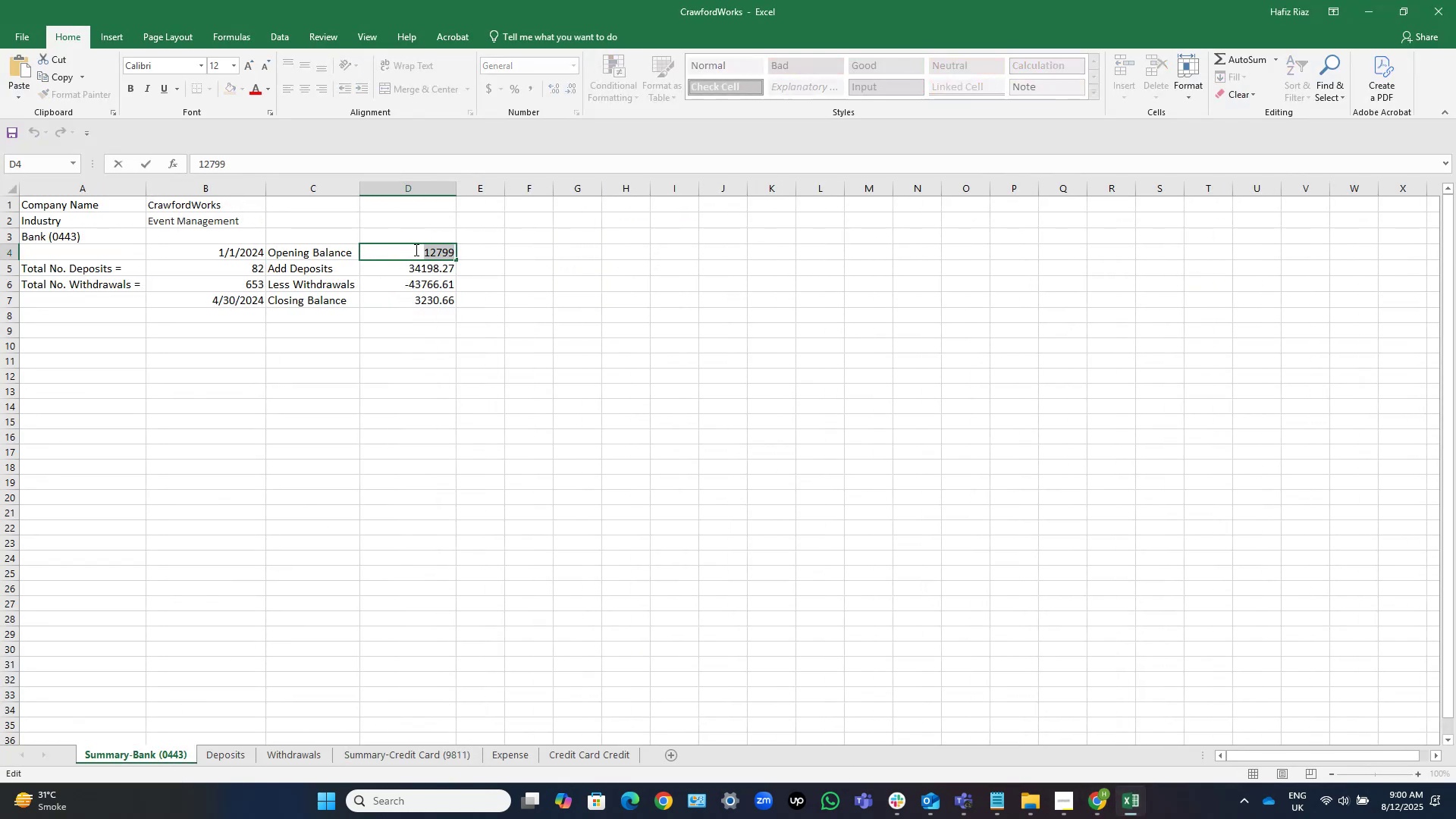 
key(Control+C)
 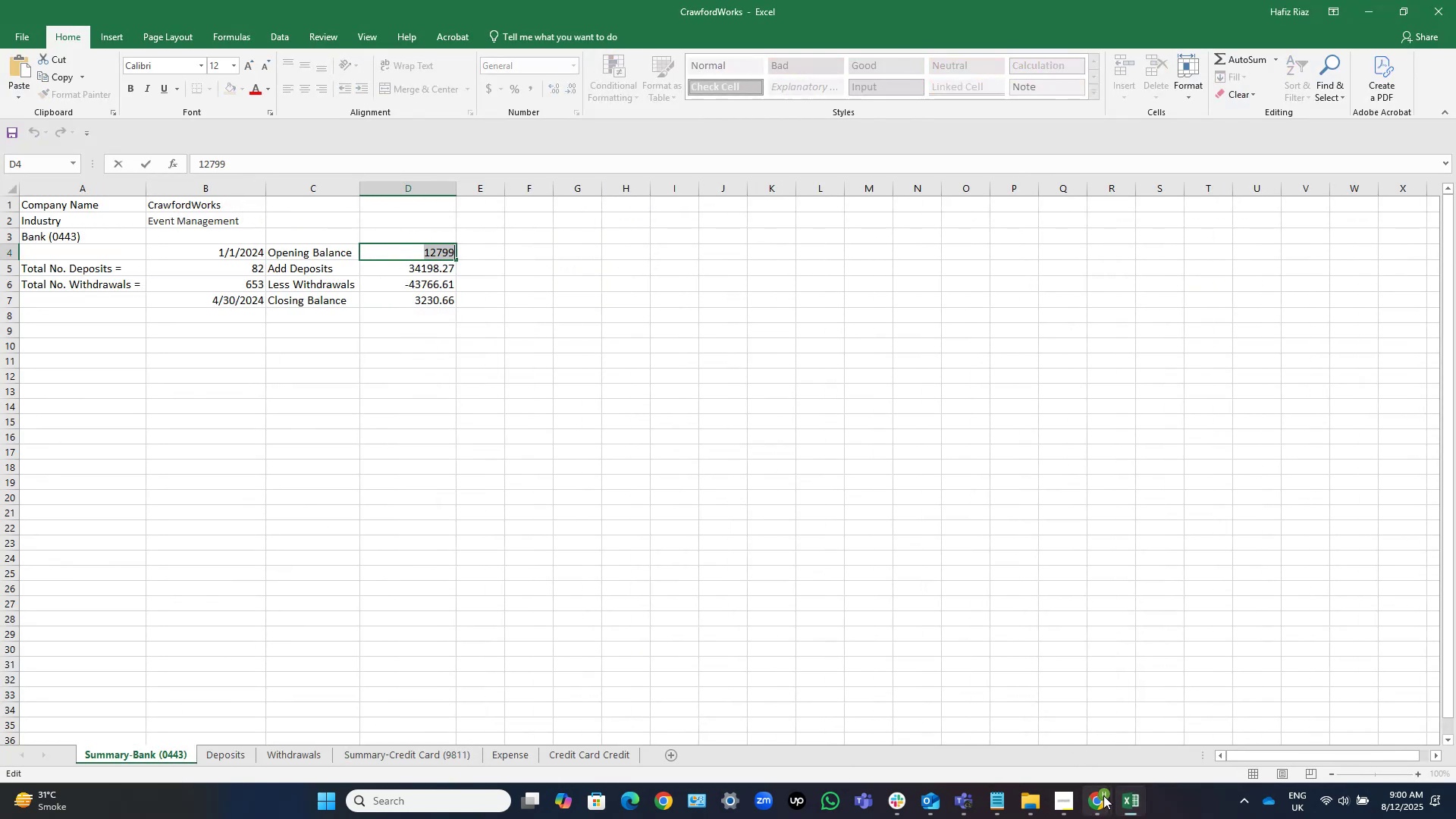 
double_click([1012, 705])
 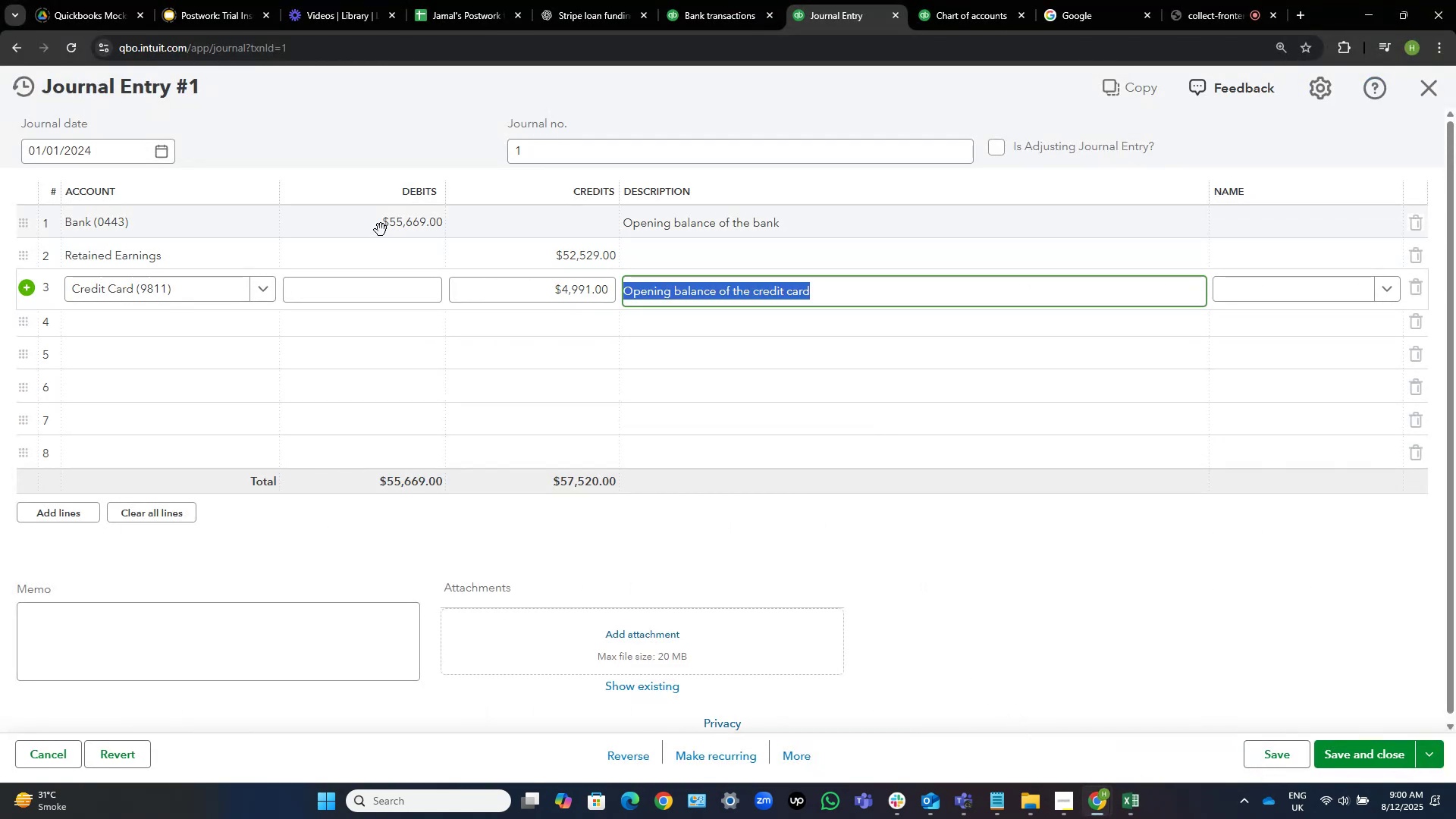 
left_click([378, 221])
 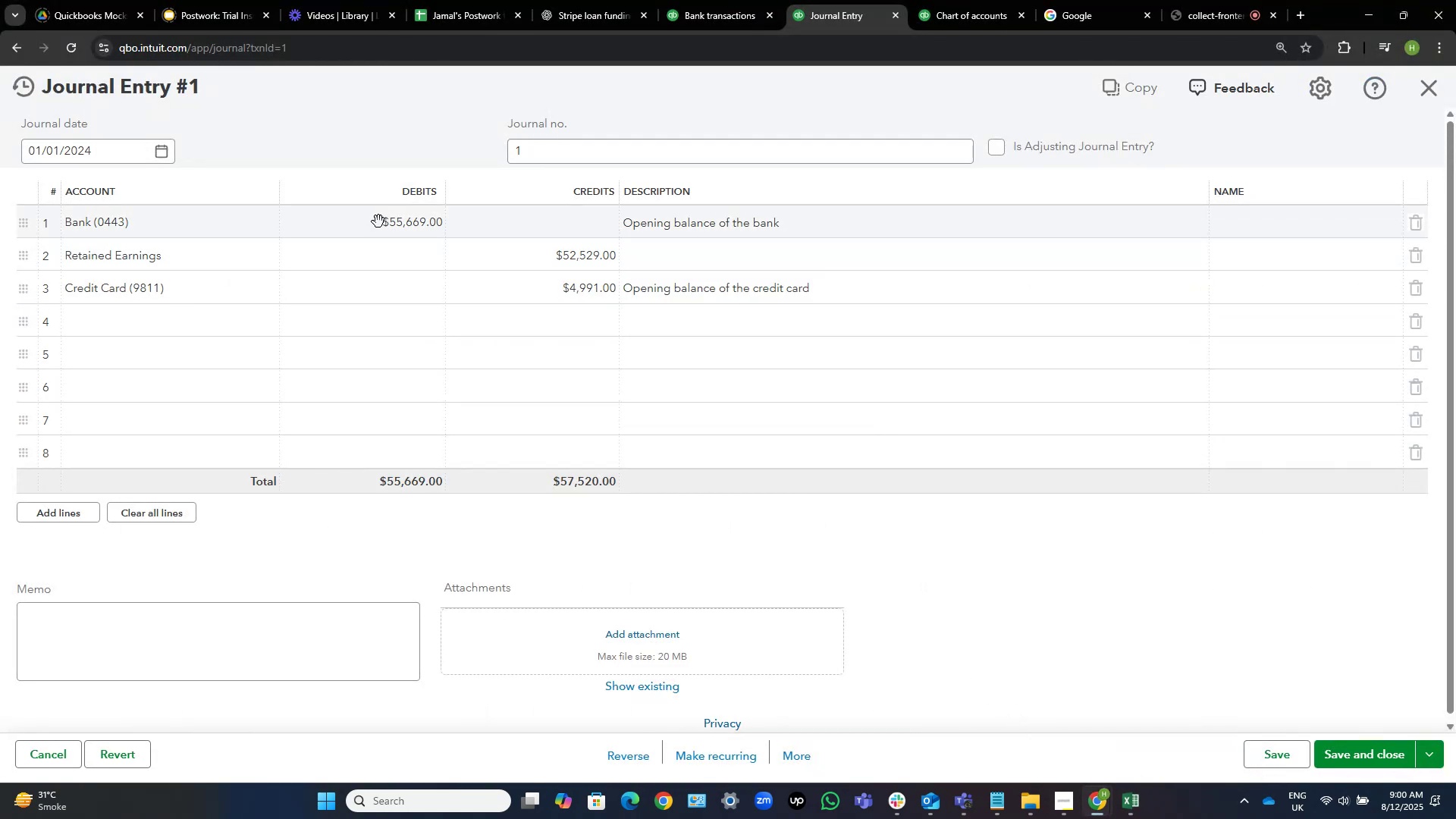 
key(Control+ControlLeft)
 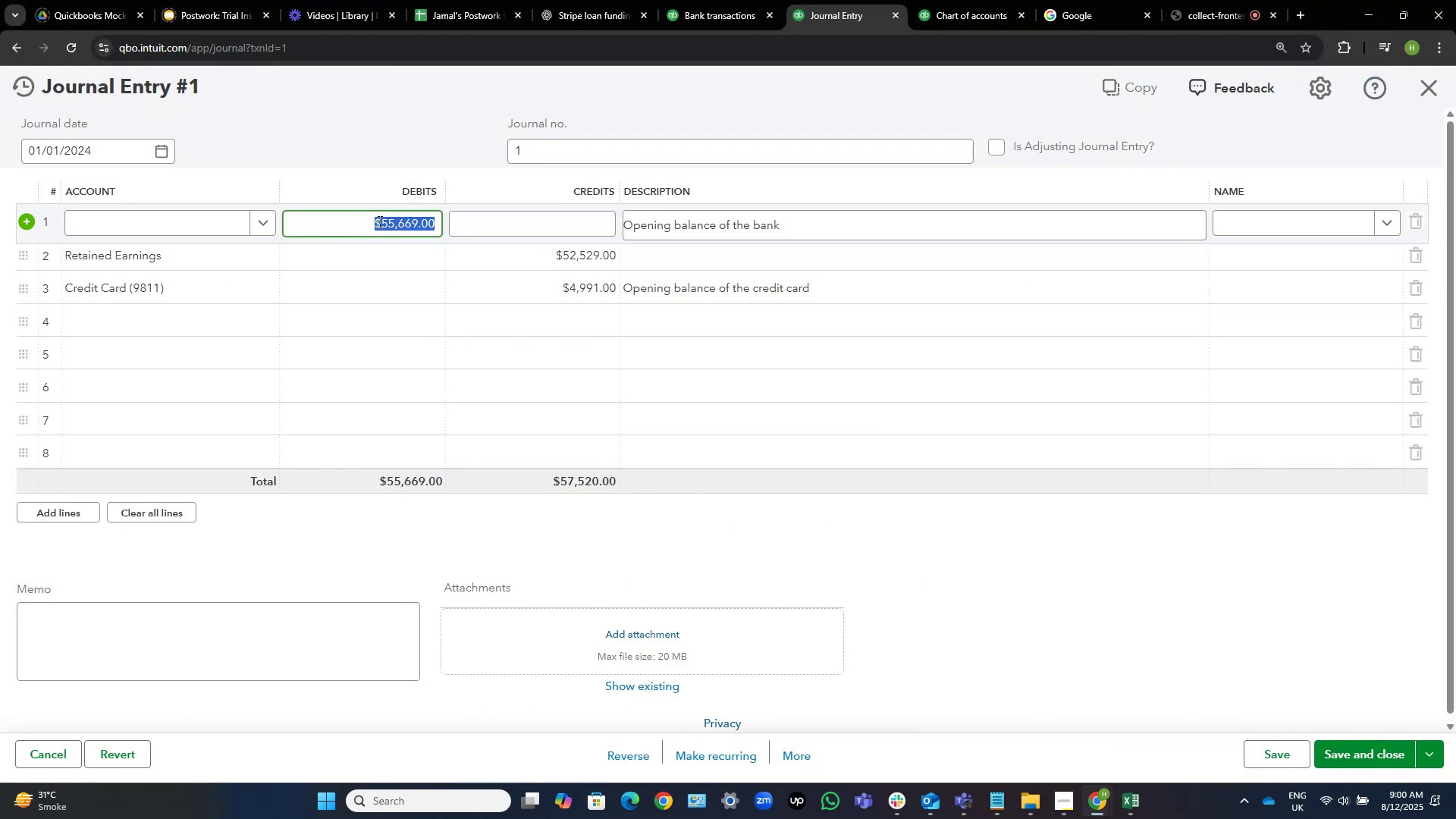 
key(Control+V)
 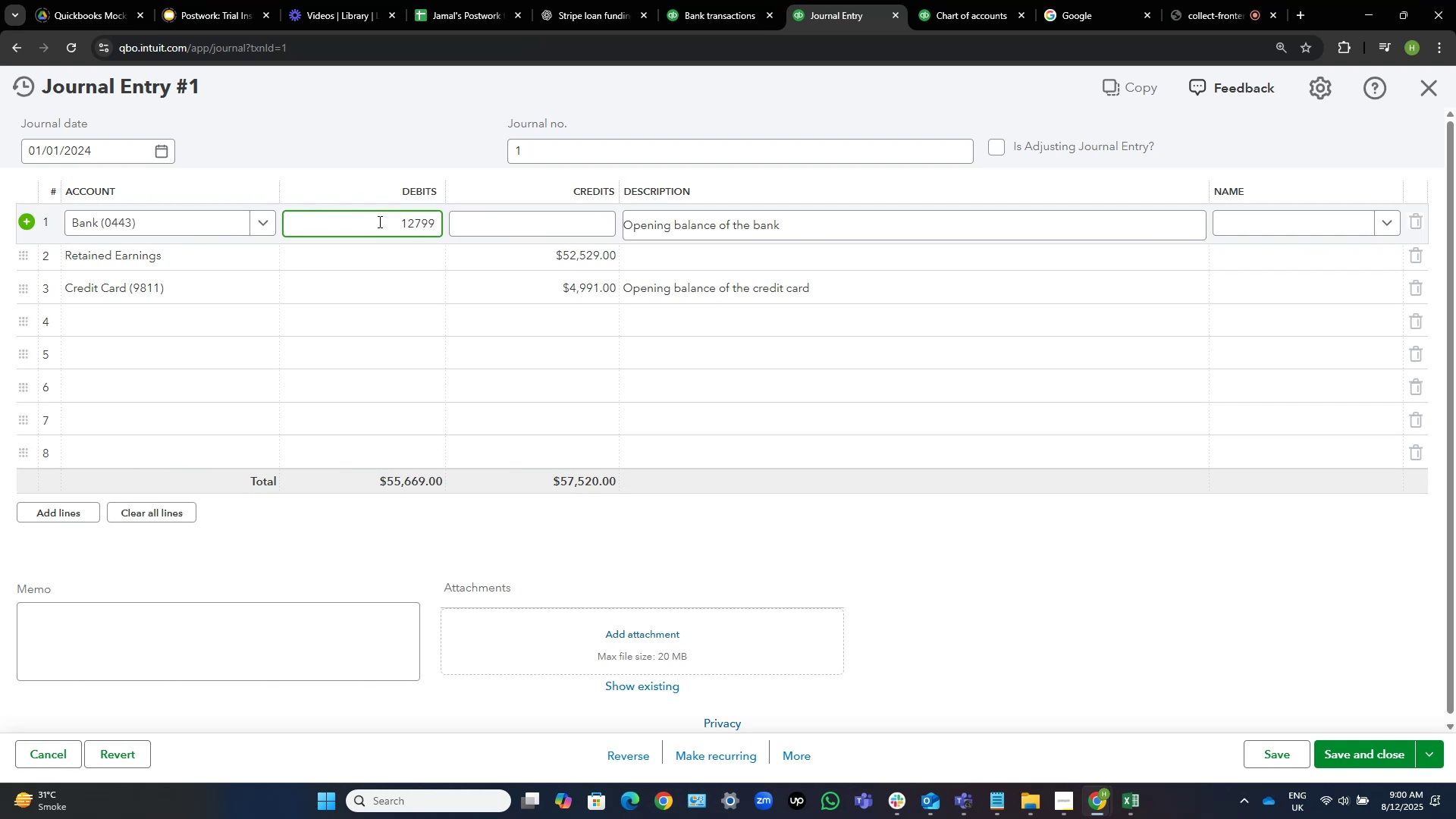 
key(Tab)
 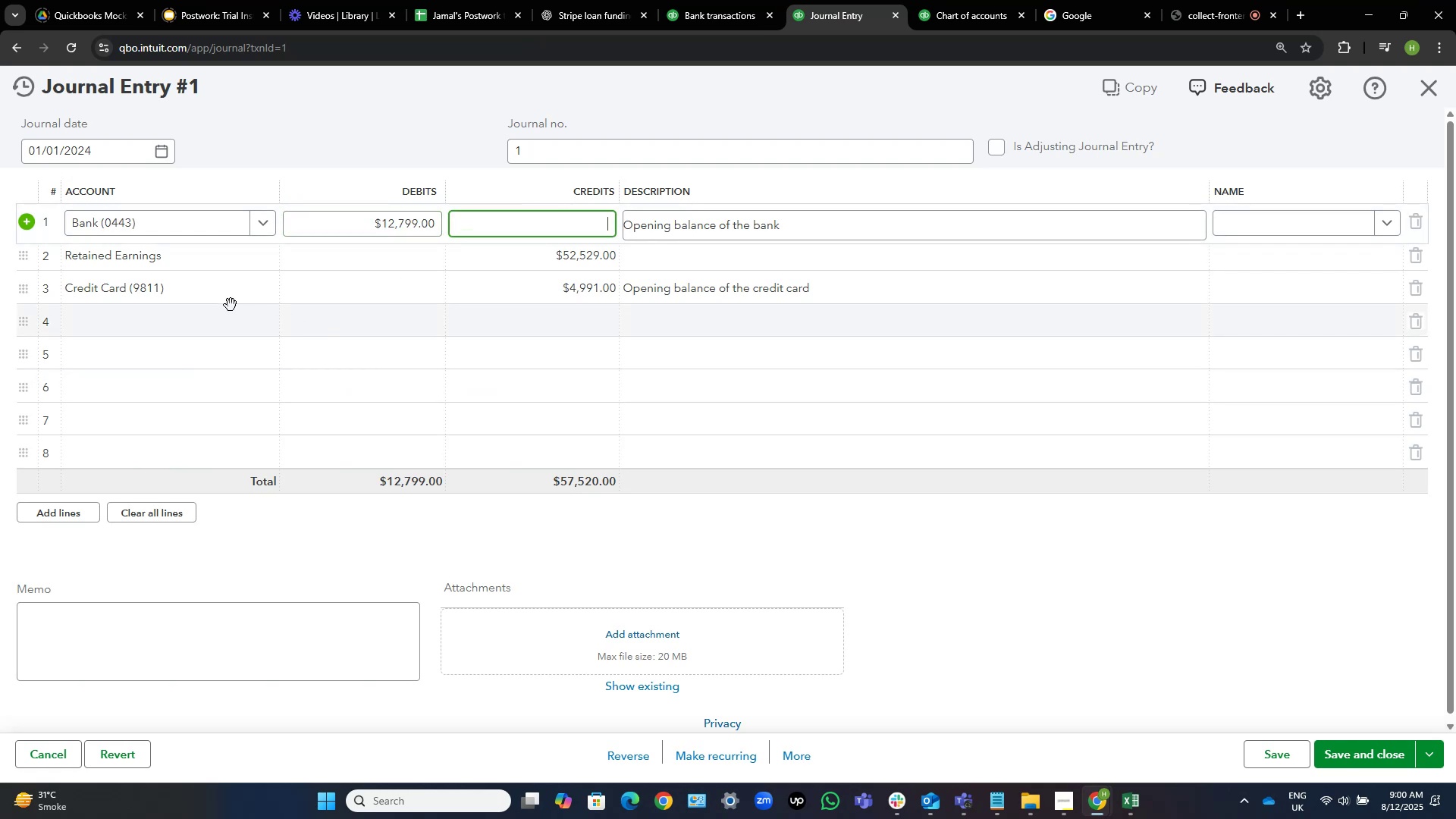 
left_click([232, 308])
 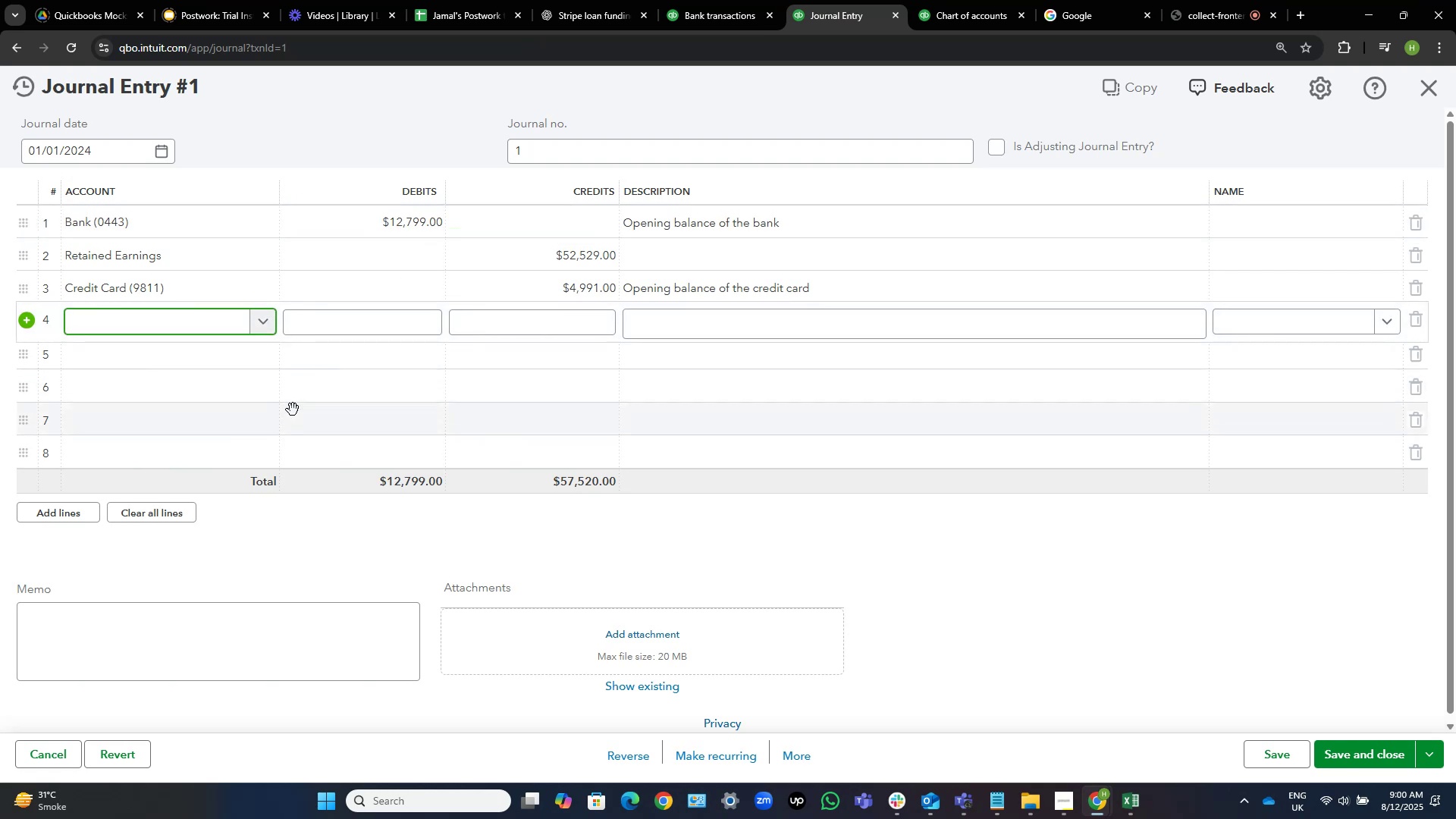 
left_click([363, 585])
 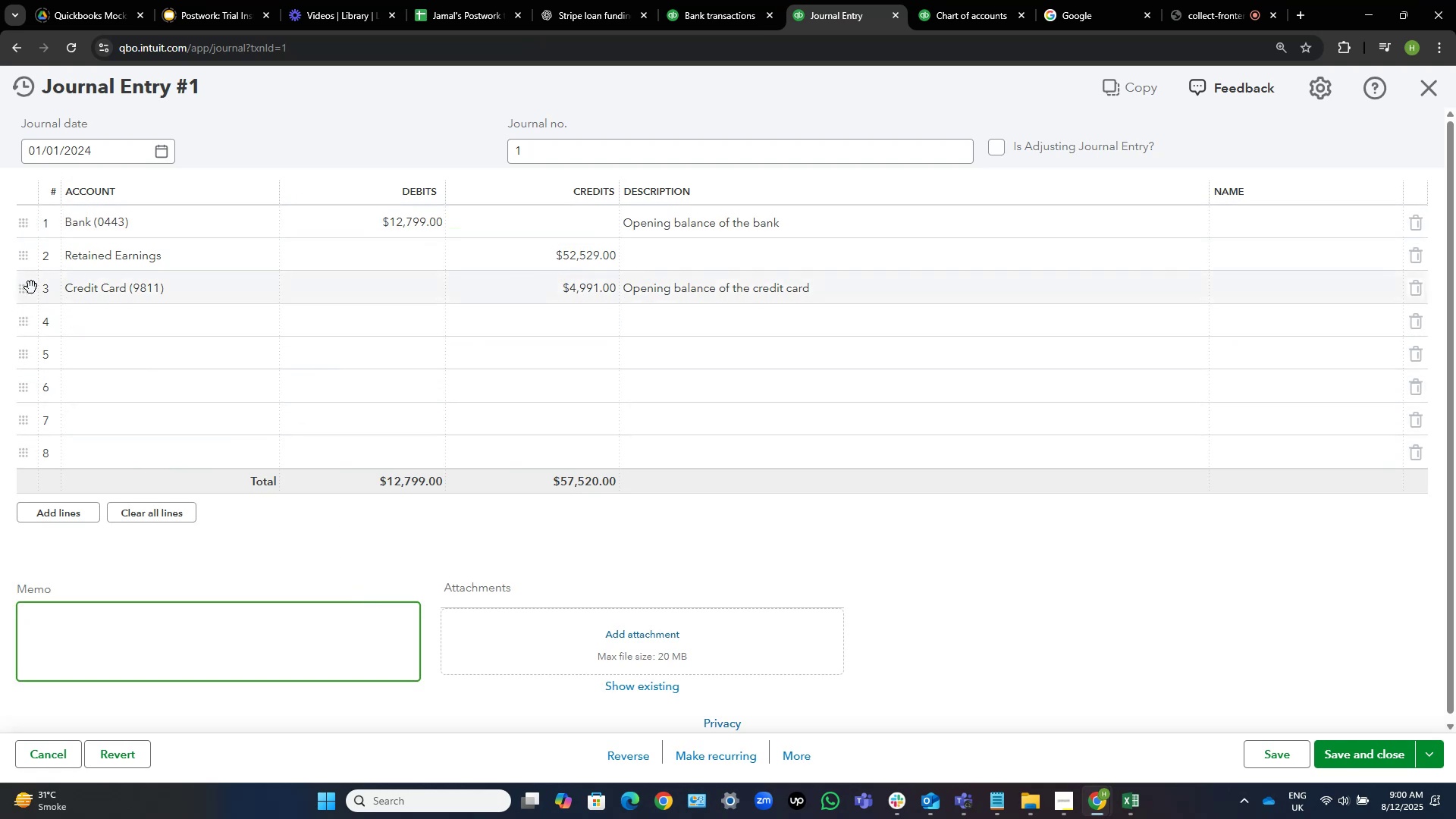 
left_click_drag(start_coordinate=[25, 290], to_coordinate=[21, 246])
 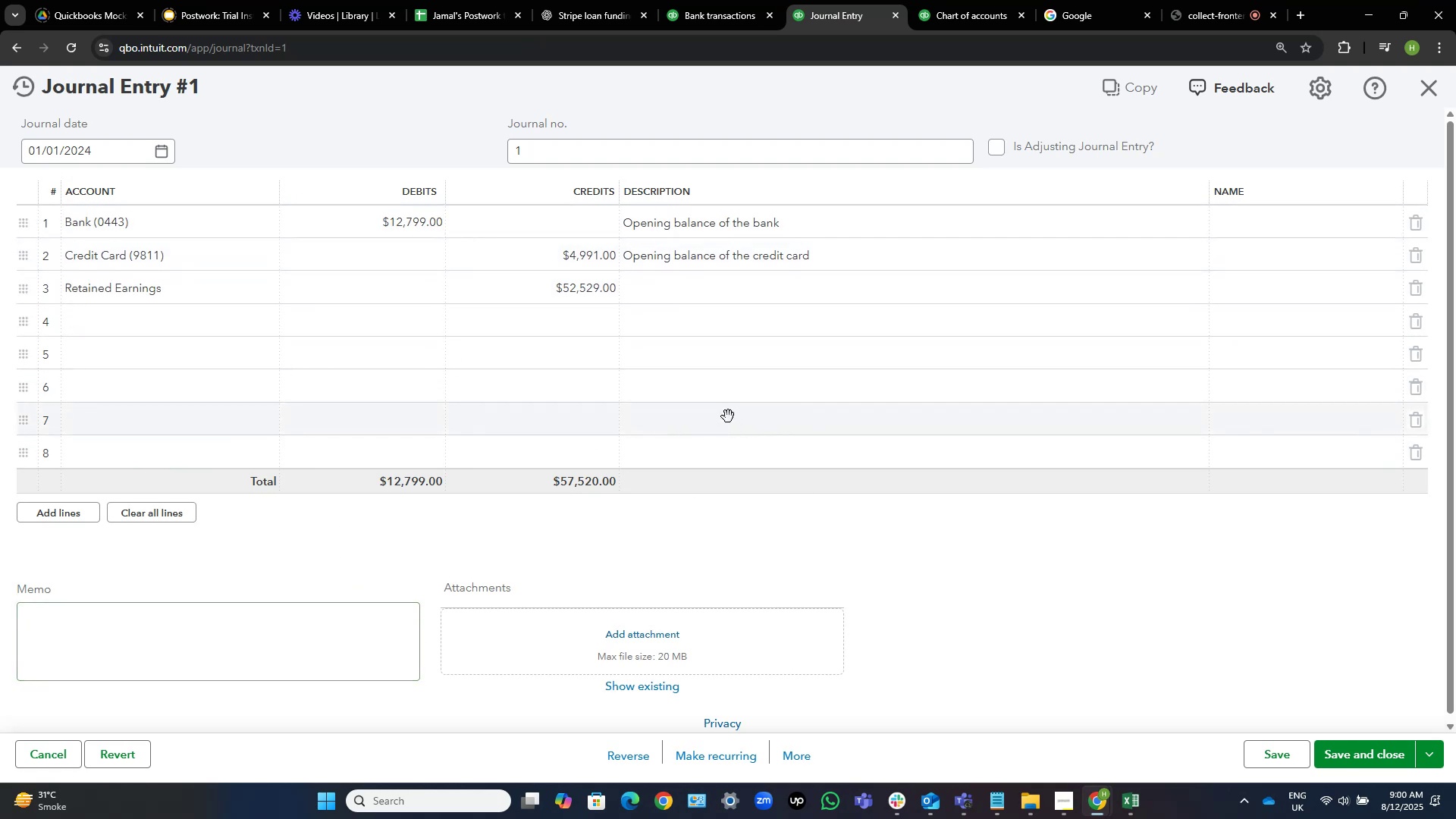 
wait(5.07)
 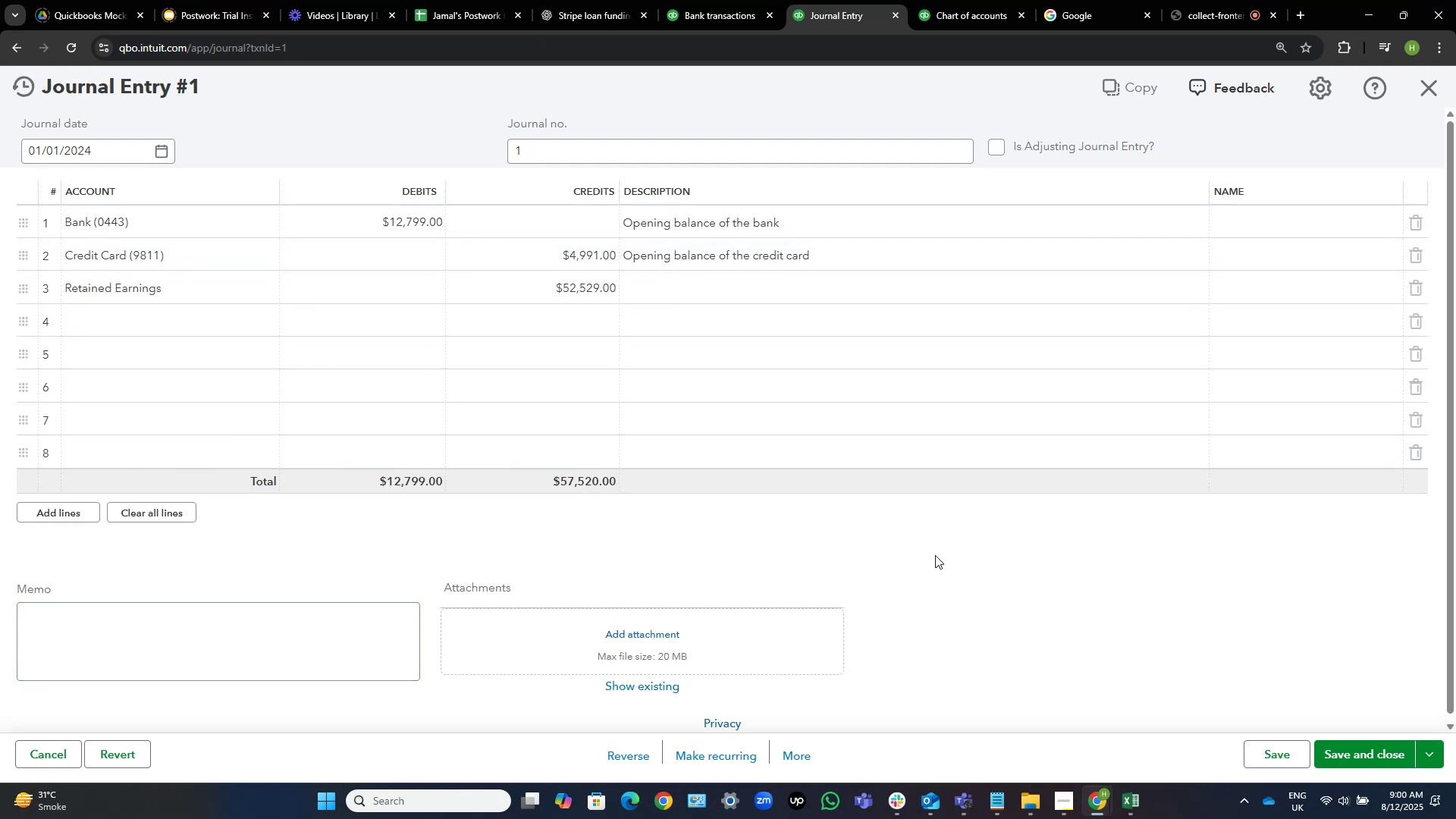 
left_click([489, 295])
 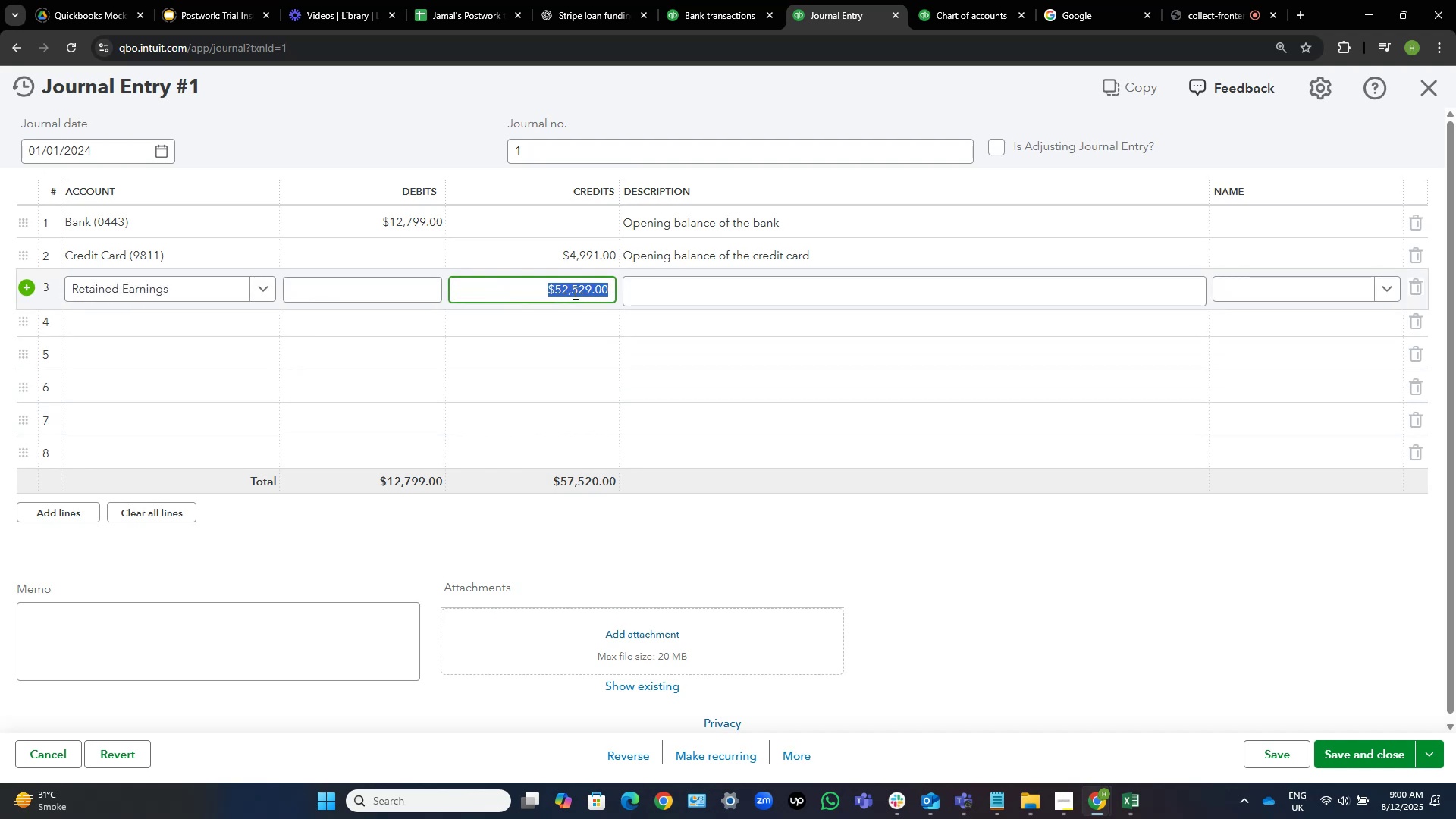 
key(Numpad1)
 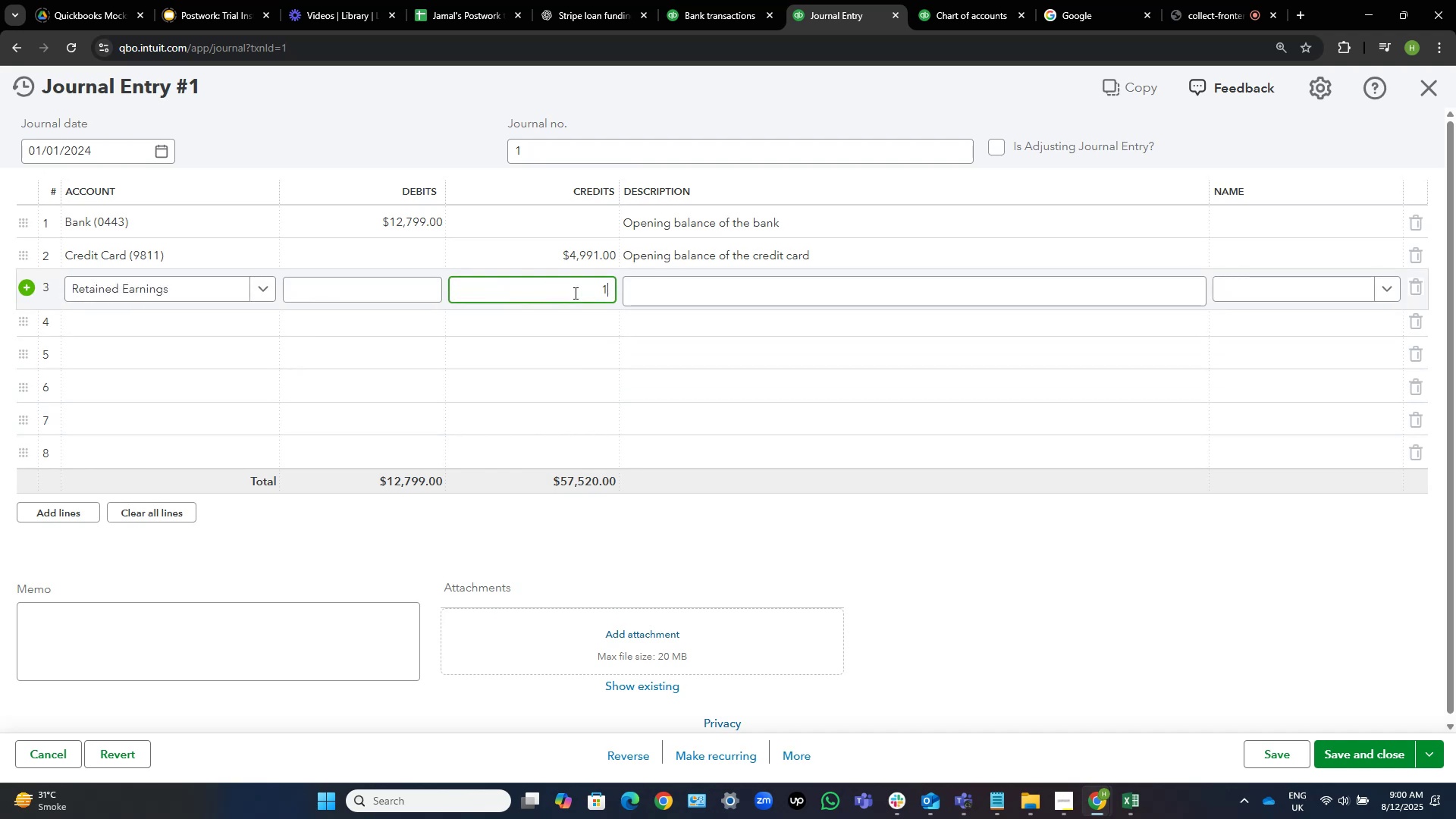 
key(Numpad2)
 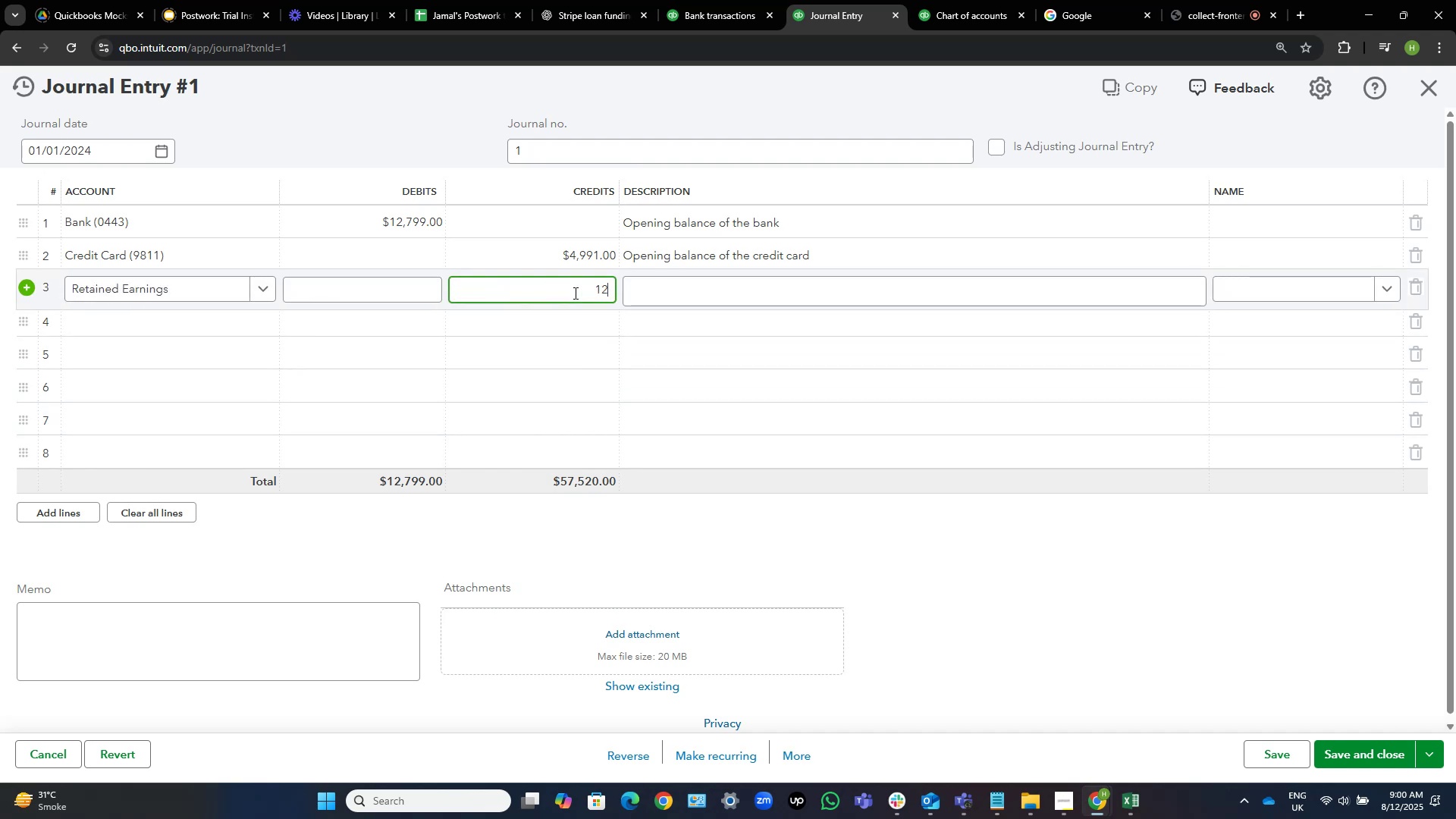 
key(Numpad7)
 